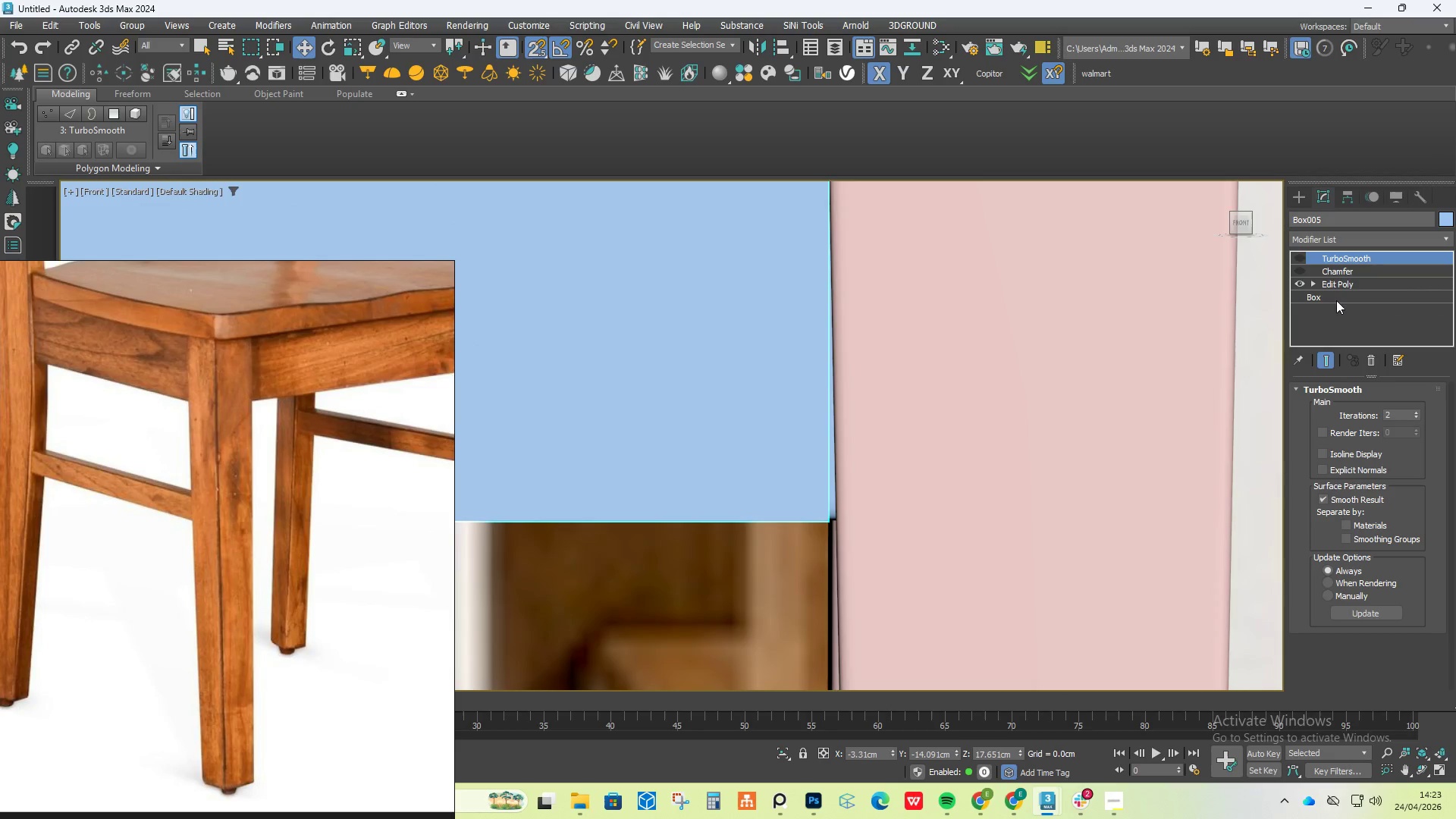 
left_click([1343, 278])
 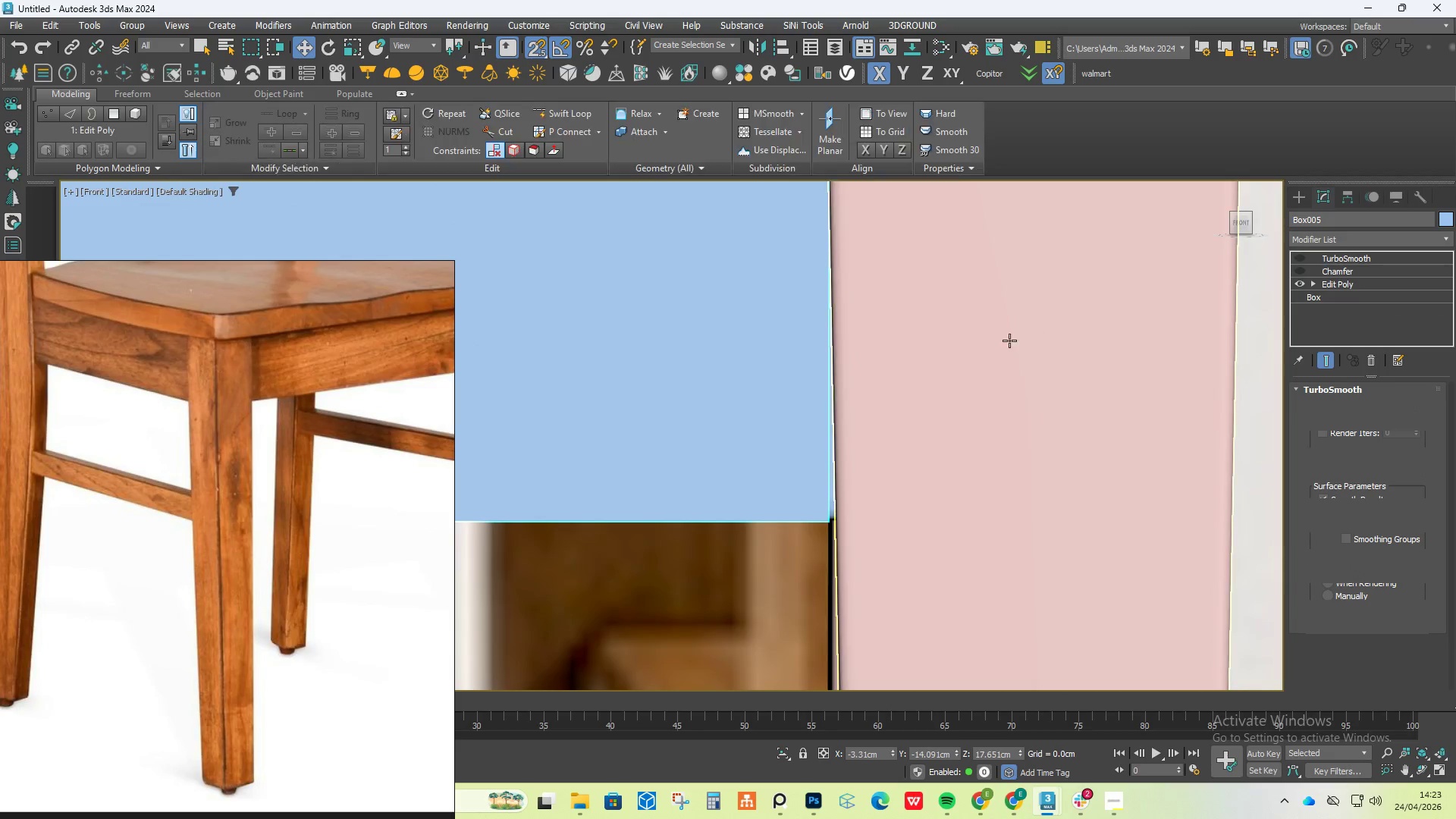 
scroll: coordinate [977, 348], scroll_direction: down, amount: 4.0
 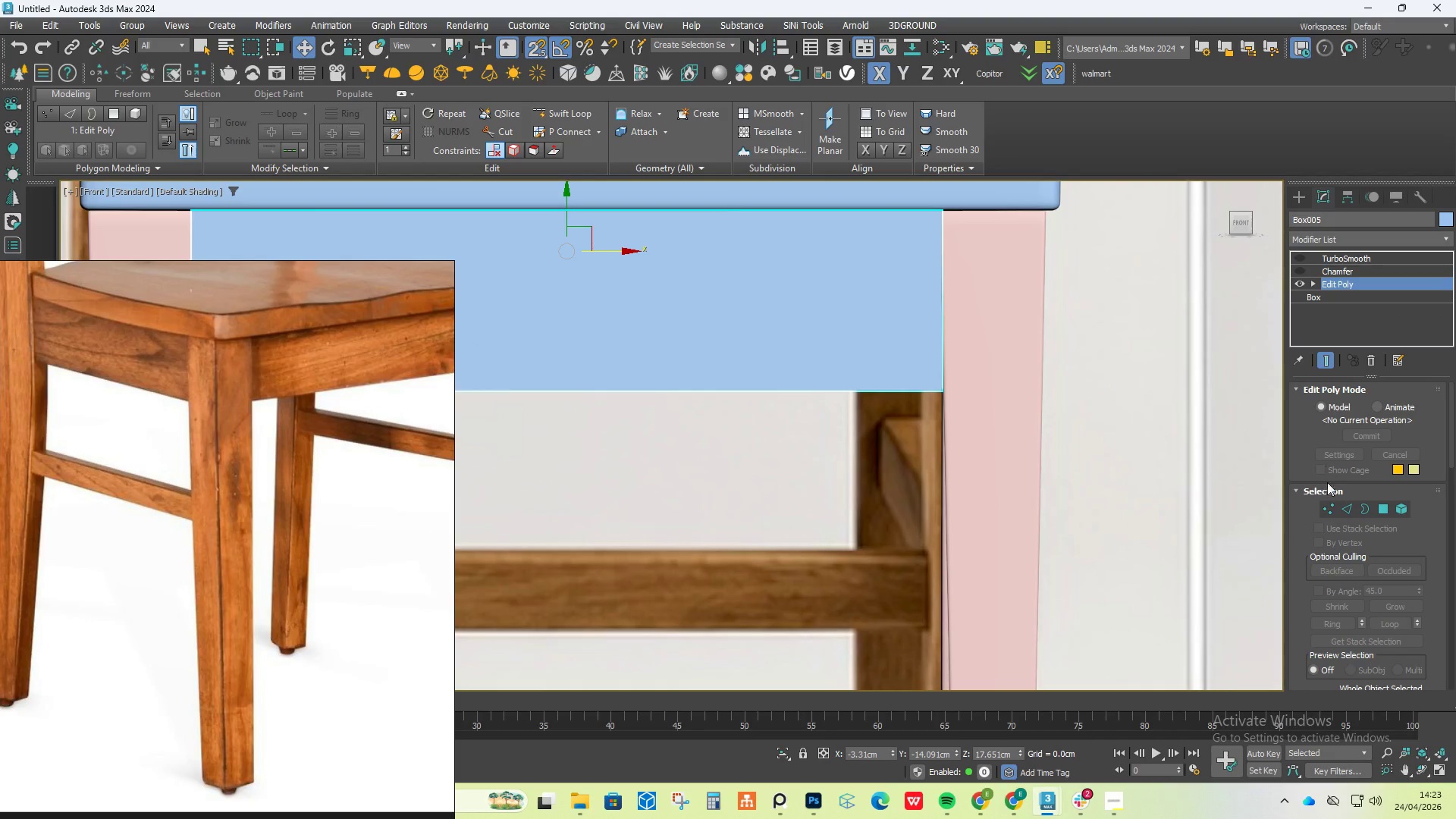 
left_click([1335, 511])
 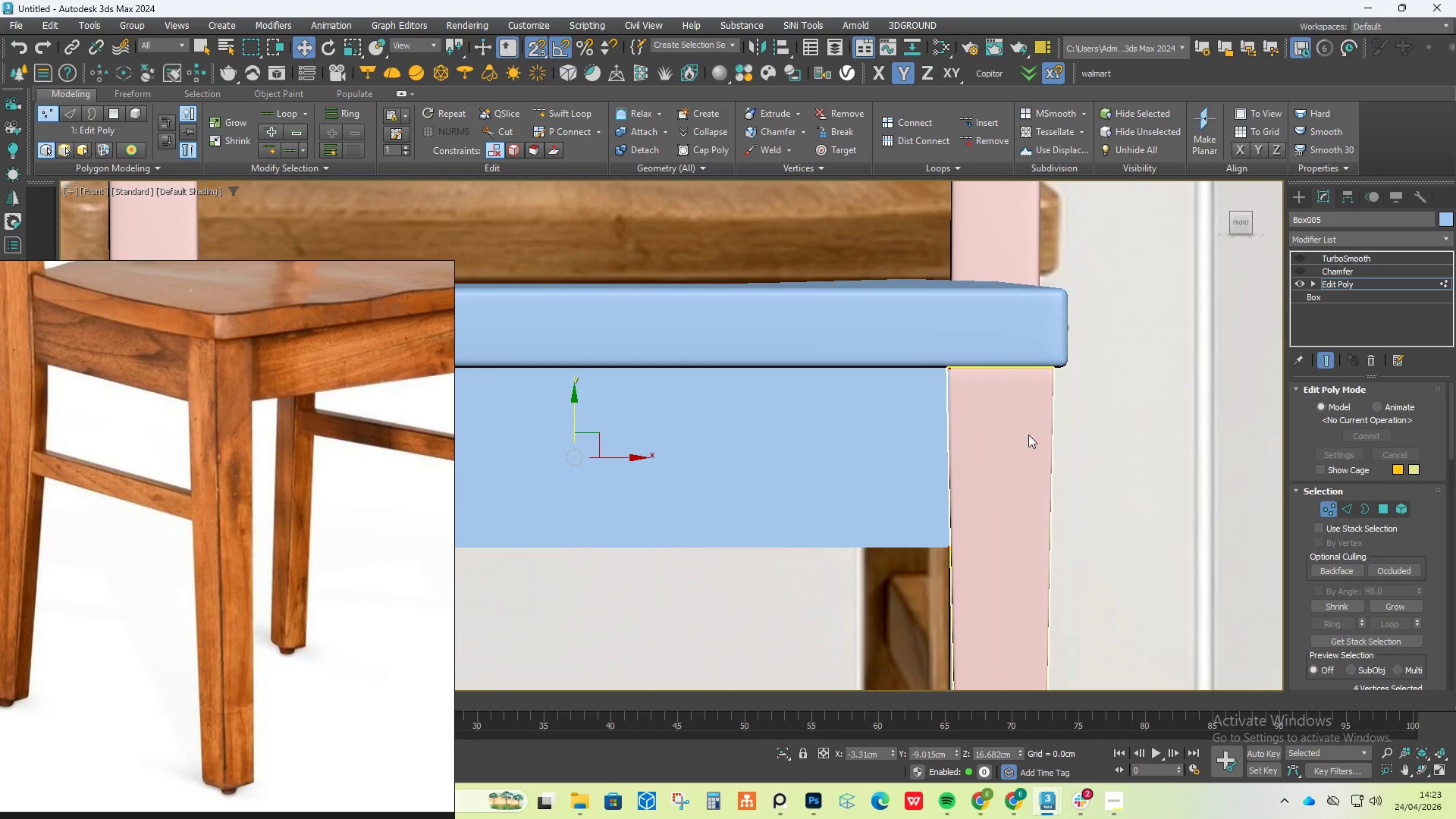 
left_click_drag(start_coordinate=[1019, 334], to_coordinate=[890, 403])
 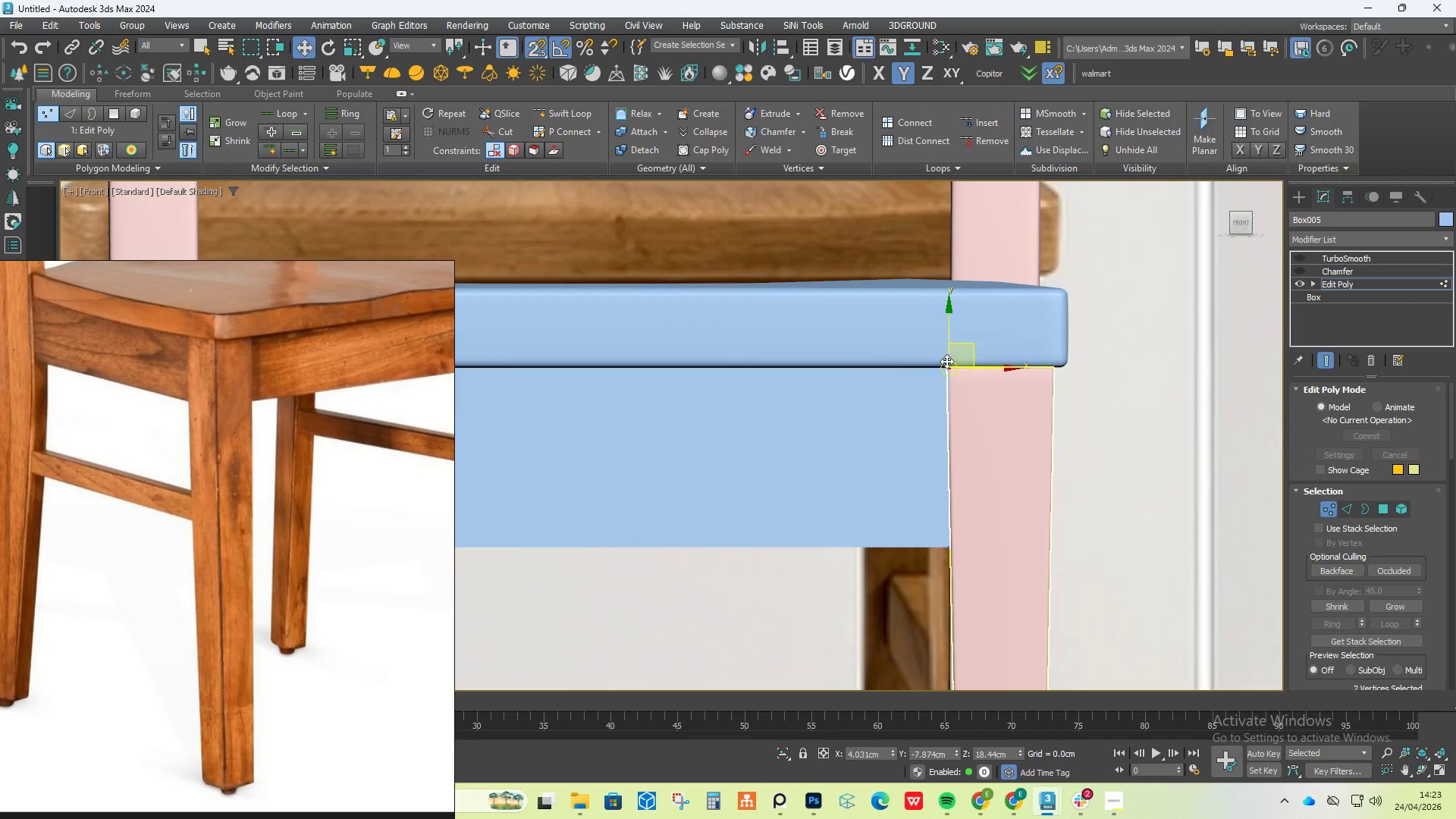 
scroll: coordinate [949, 360], scroll_direction: up, amount: 6.0
 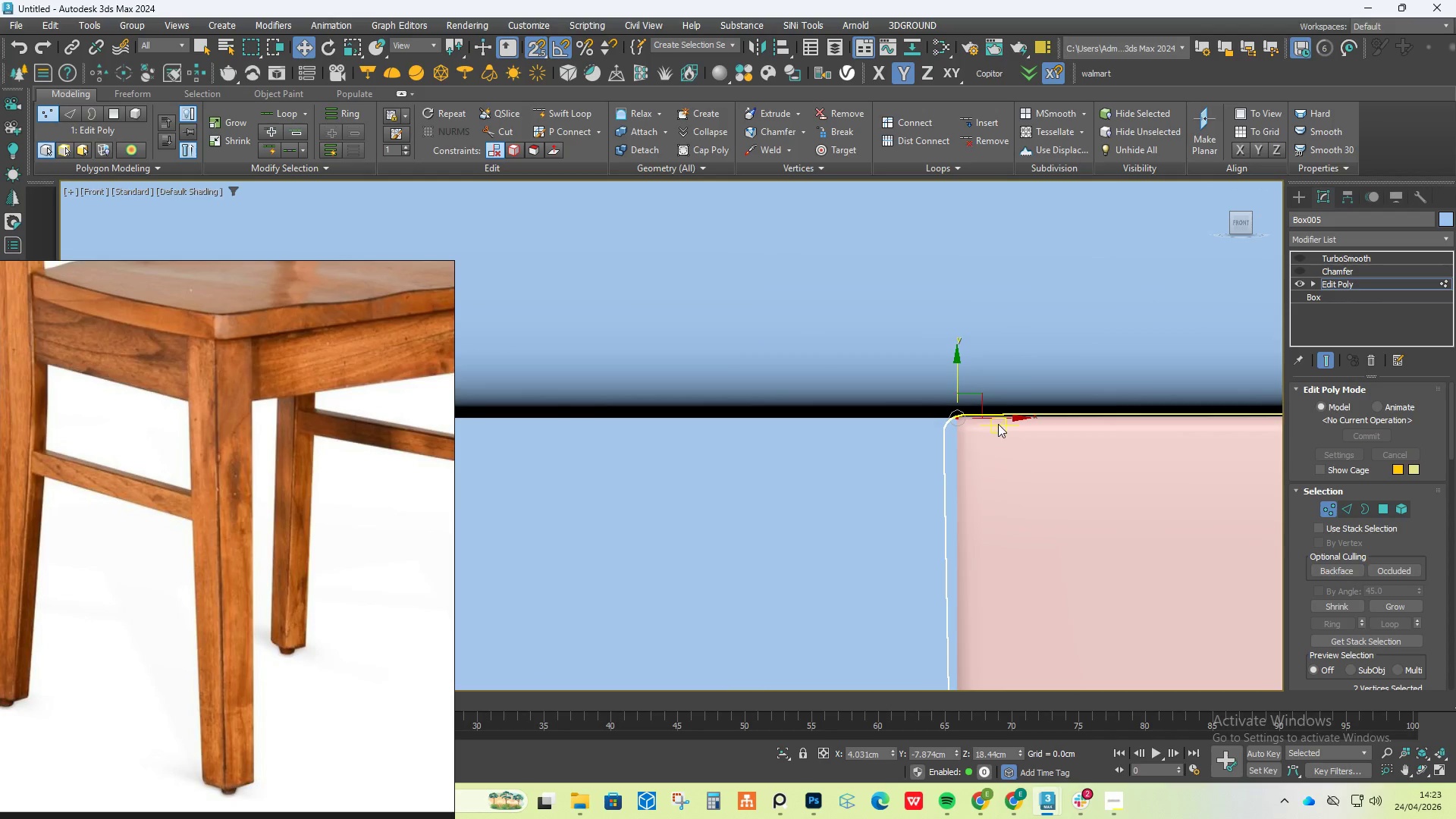 
left_click_drag(start_coordinate=[1004, 416], to_coordinate=[1103, 507])
 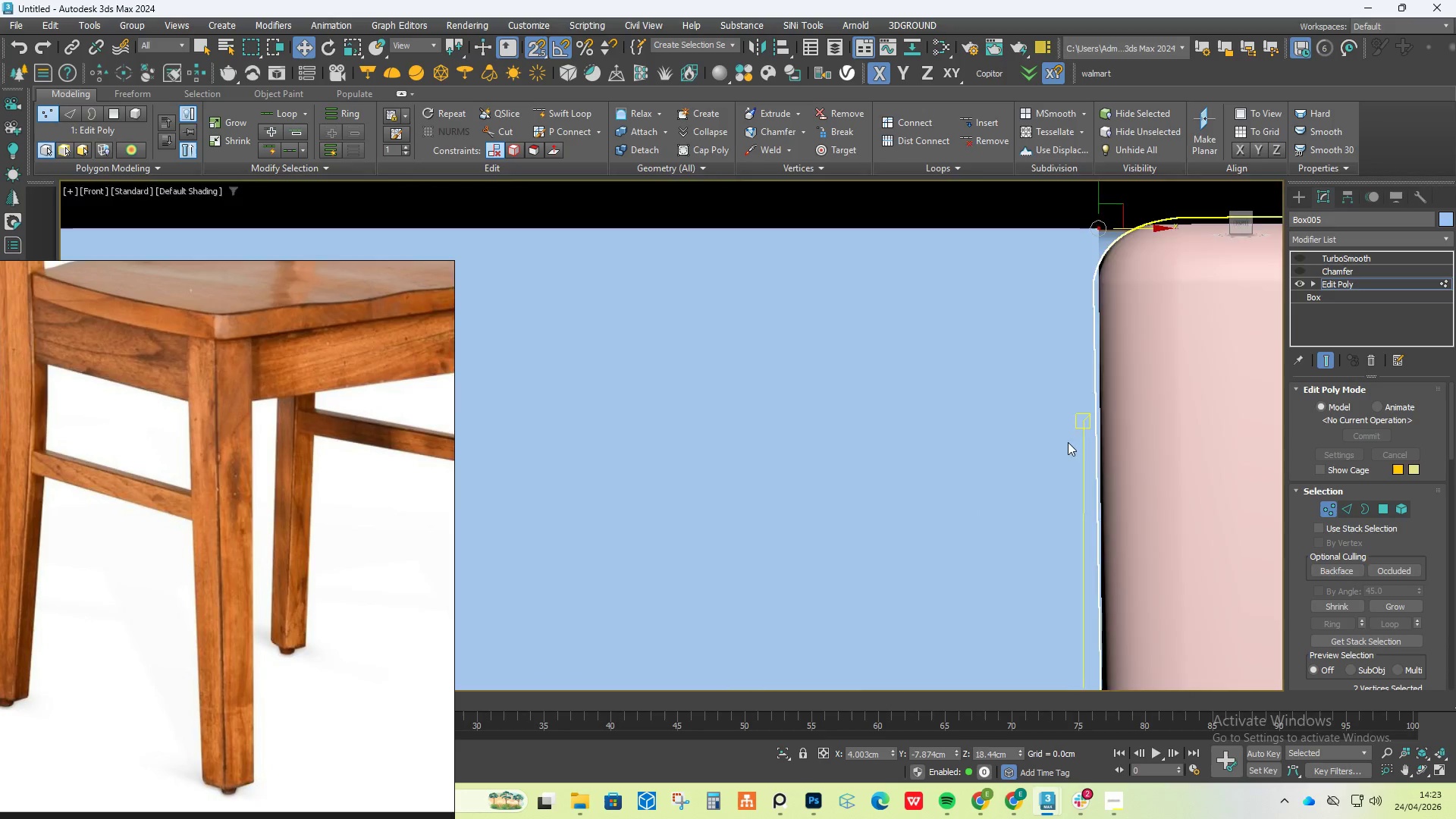 
scroll: coordinate [924, 483], scroll_direction: up, amount: 6.0
 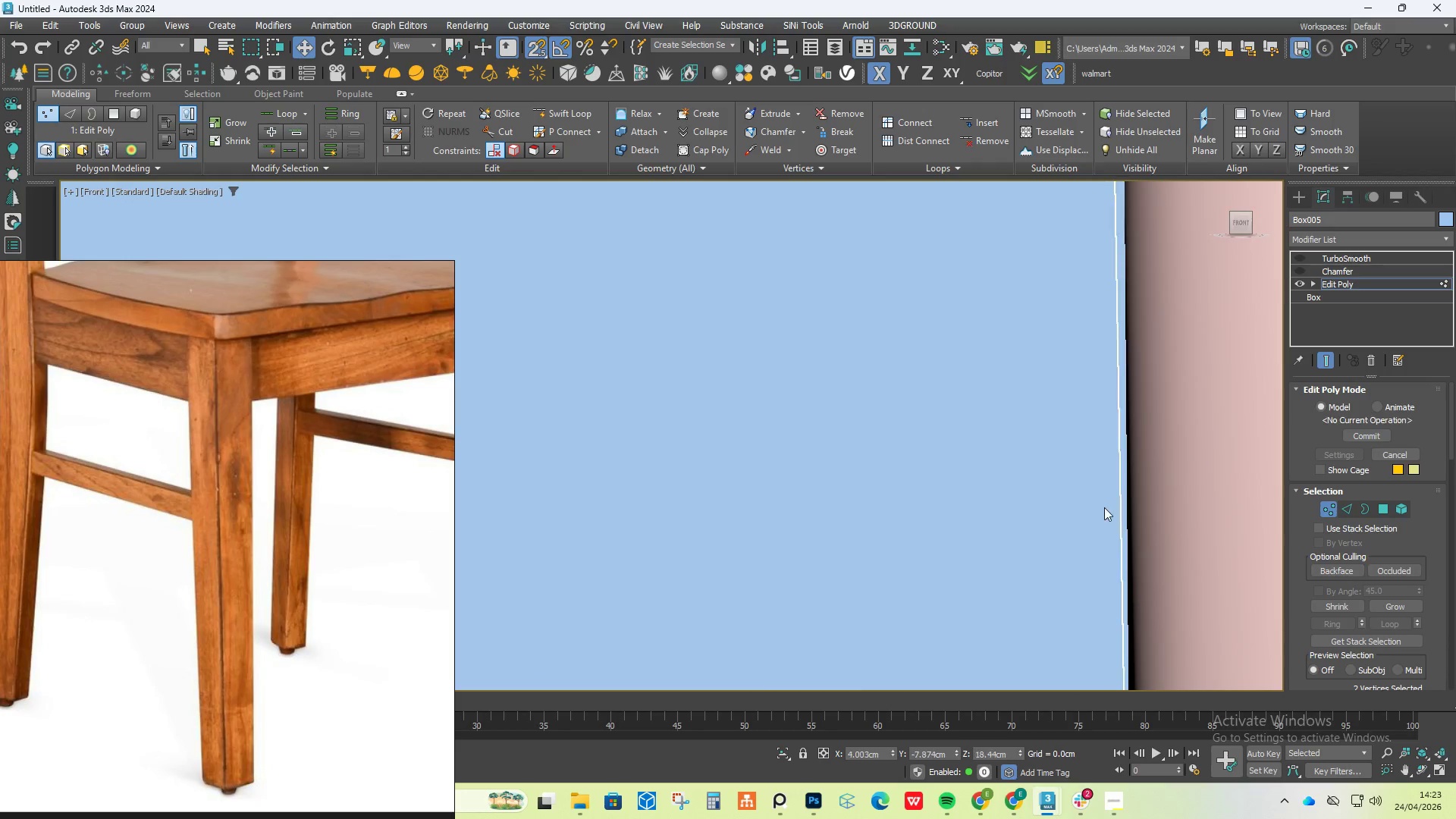 
scroll: coordinate [1065, 435], scroll_direction: down, amount: 13.0
 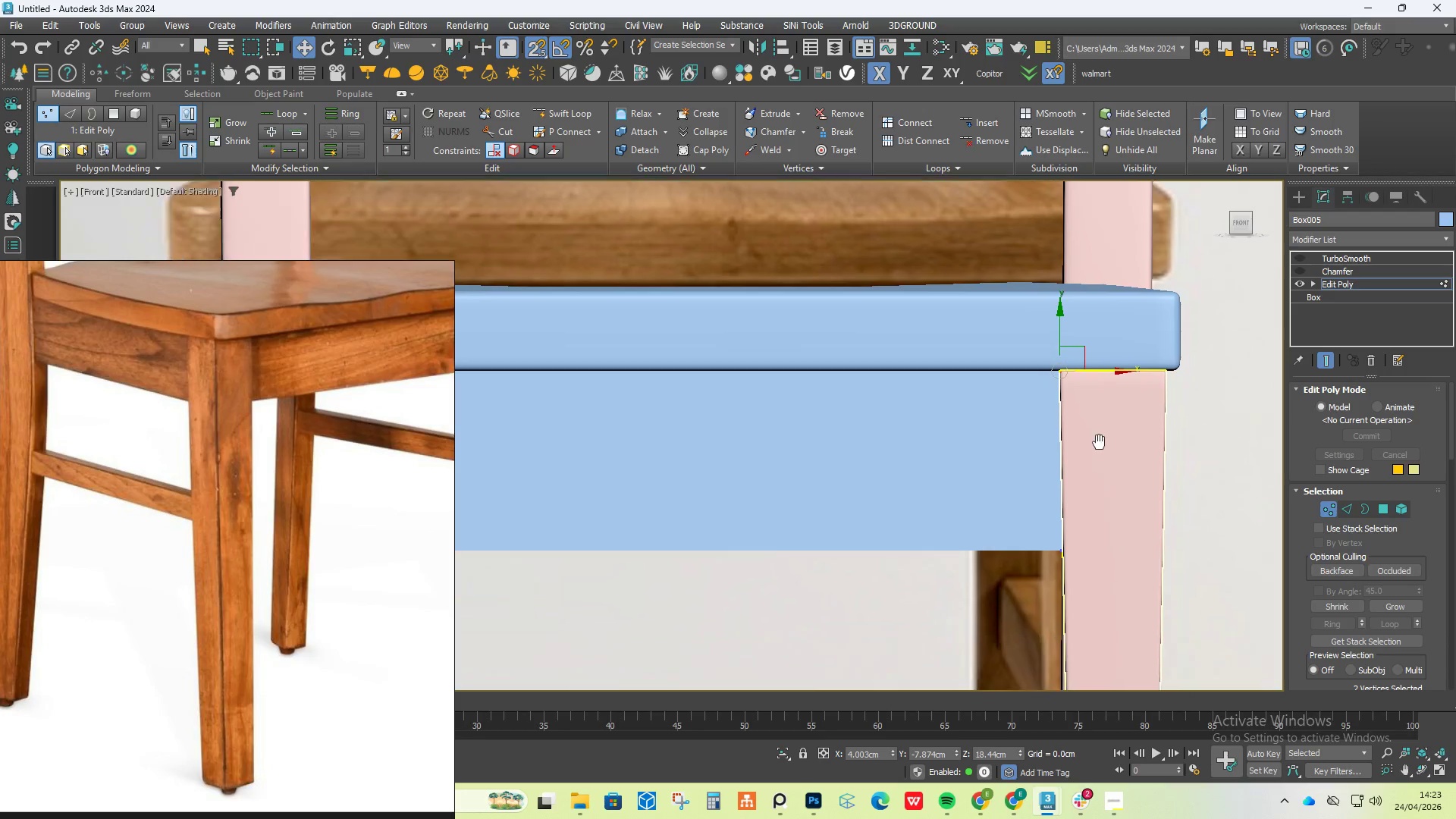 
scroll: coordinate [1062, 519], scroll_direction: up, amount: 5.0
 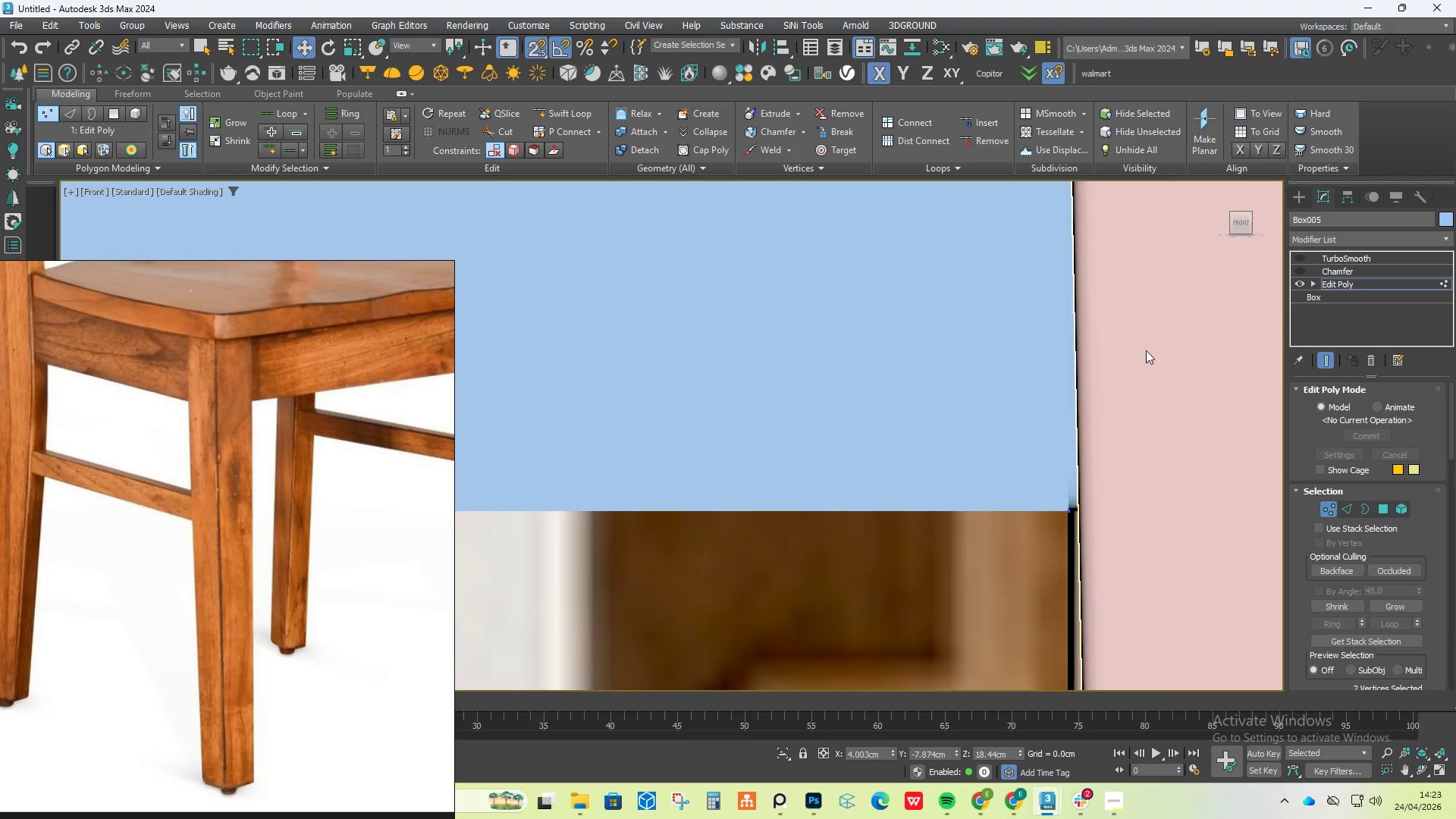 
left_click_drag(start_coordinate=[1169, 378], to_coordinate=[990, 602])
 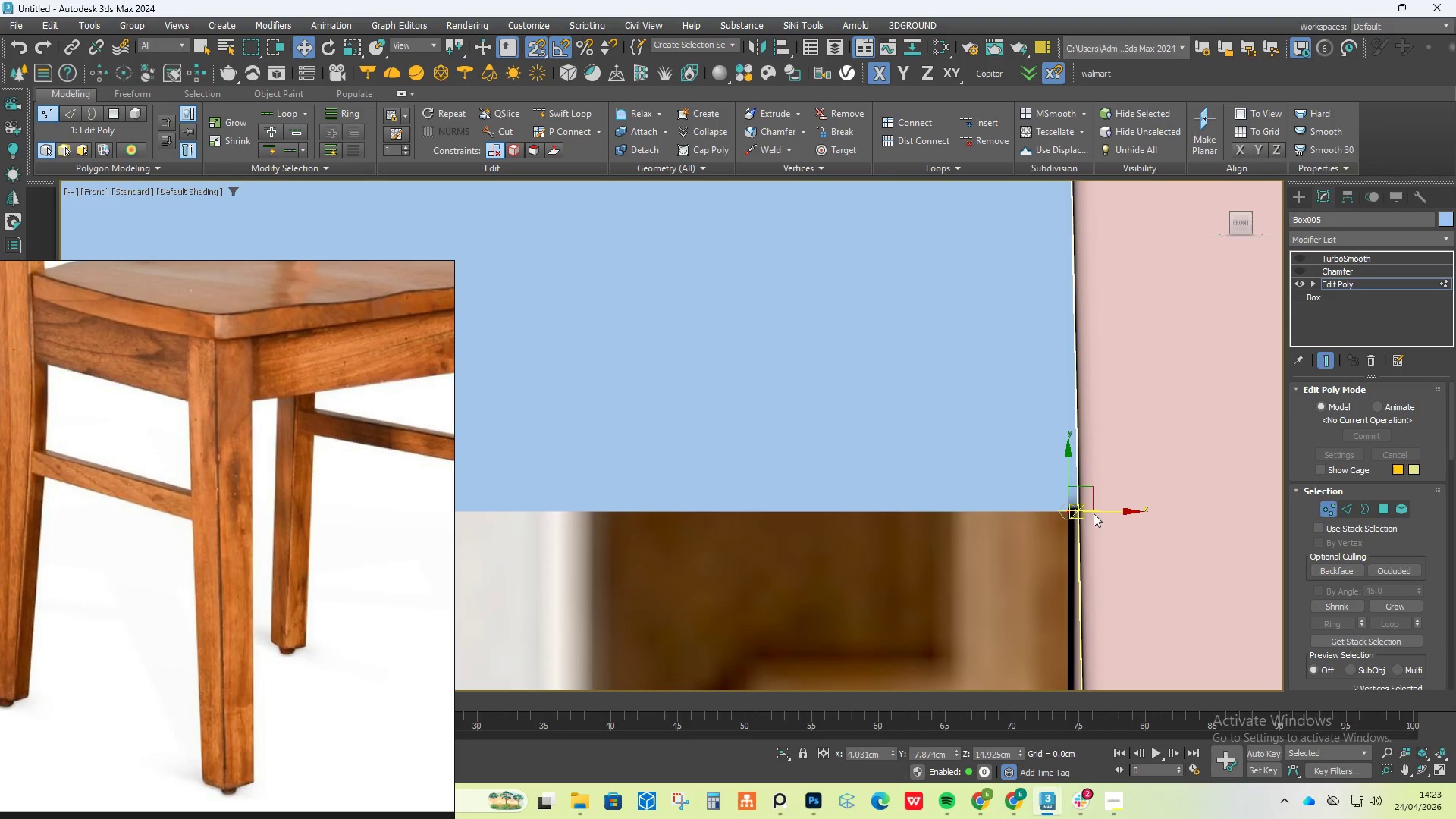 
scroll: coordinate [1014, 508], scroll_direction: up, amount: 9.0
 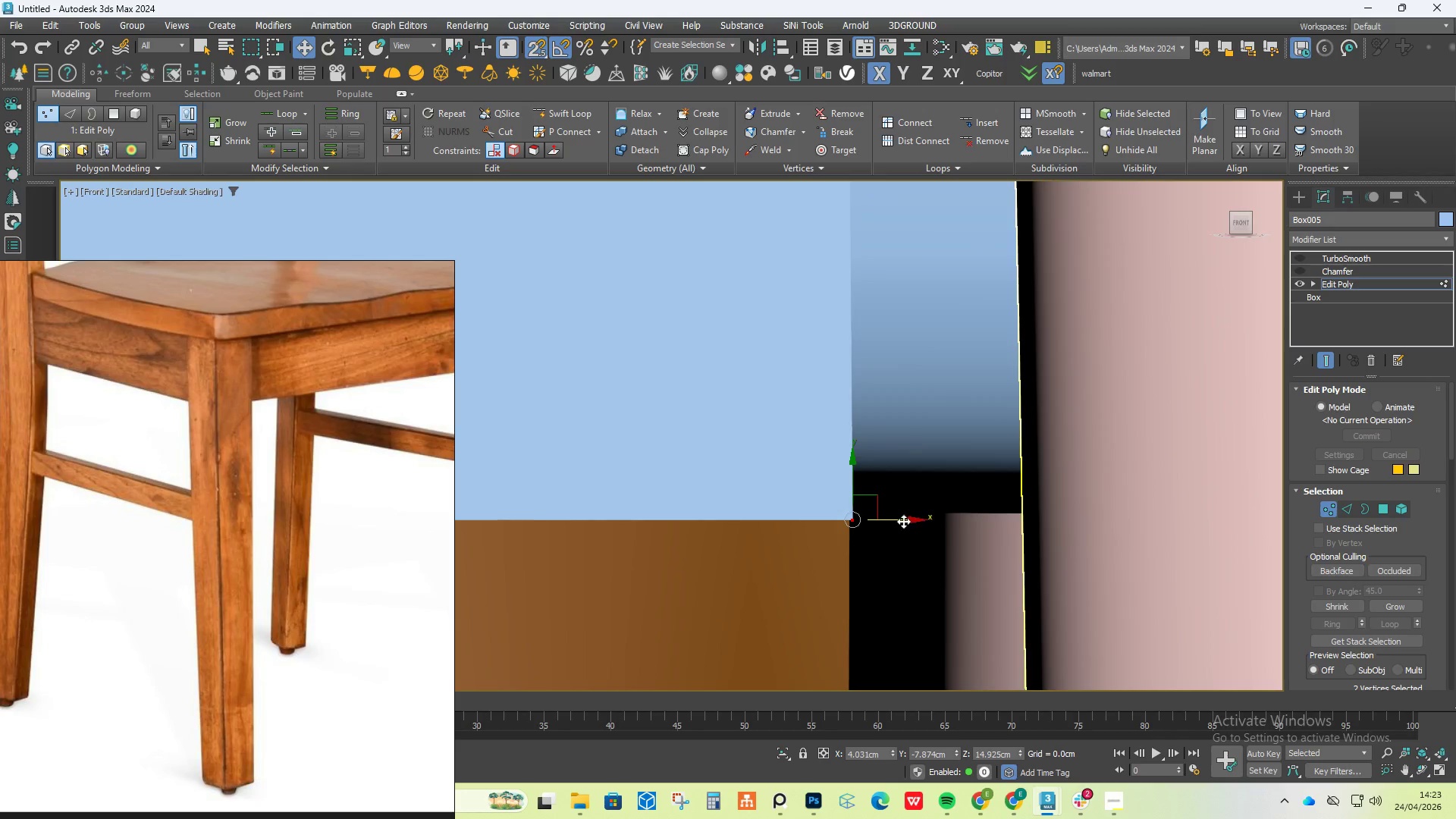 
left_click_drag(start_coordinate=[902, 521], to_coordinate=[1016, 554])
 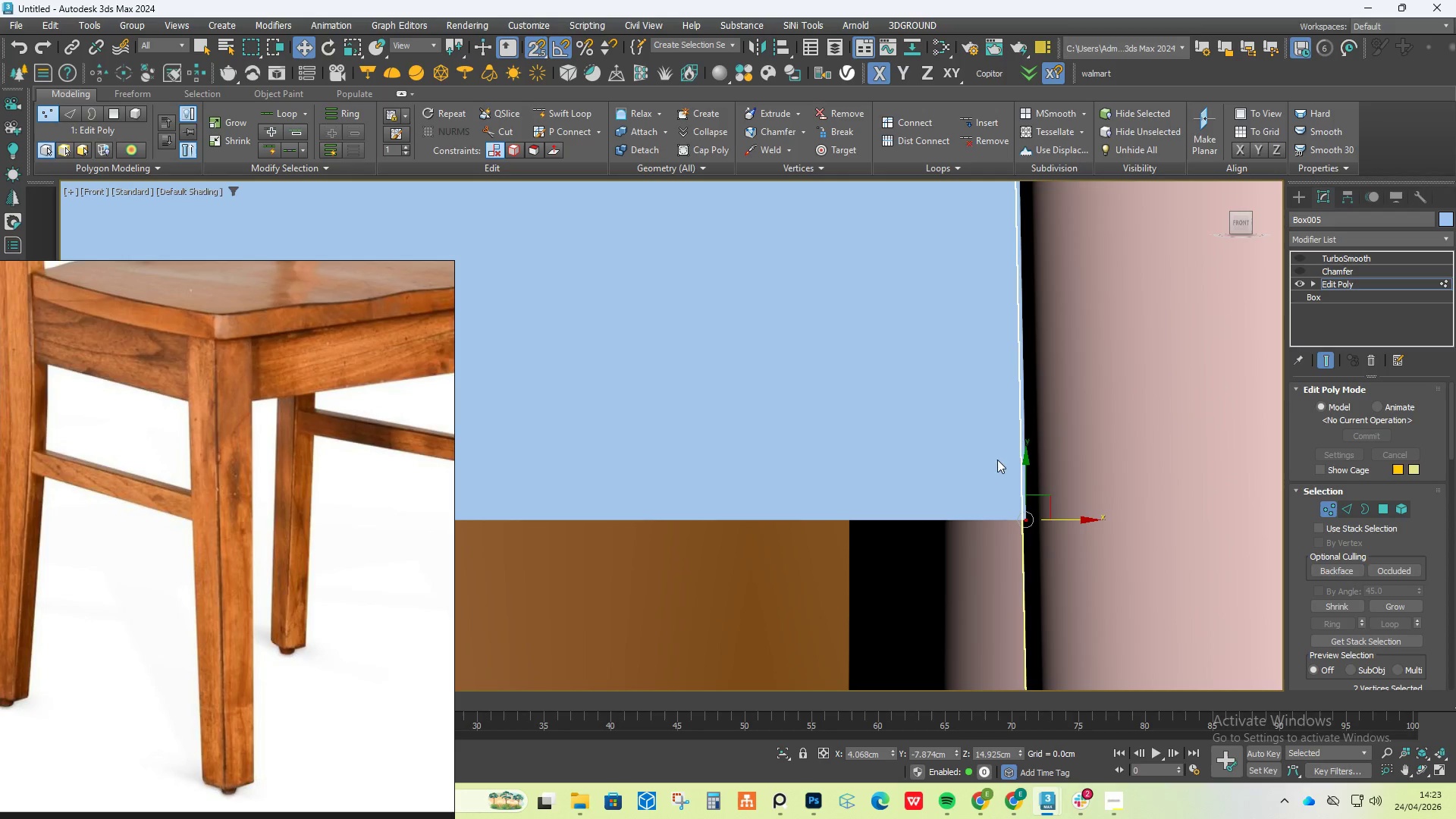 
hold_key(key=AltLeft, duration=0.62)
 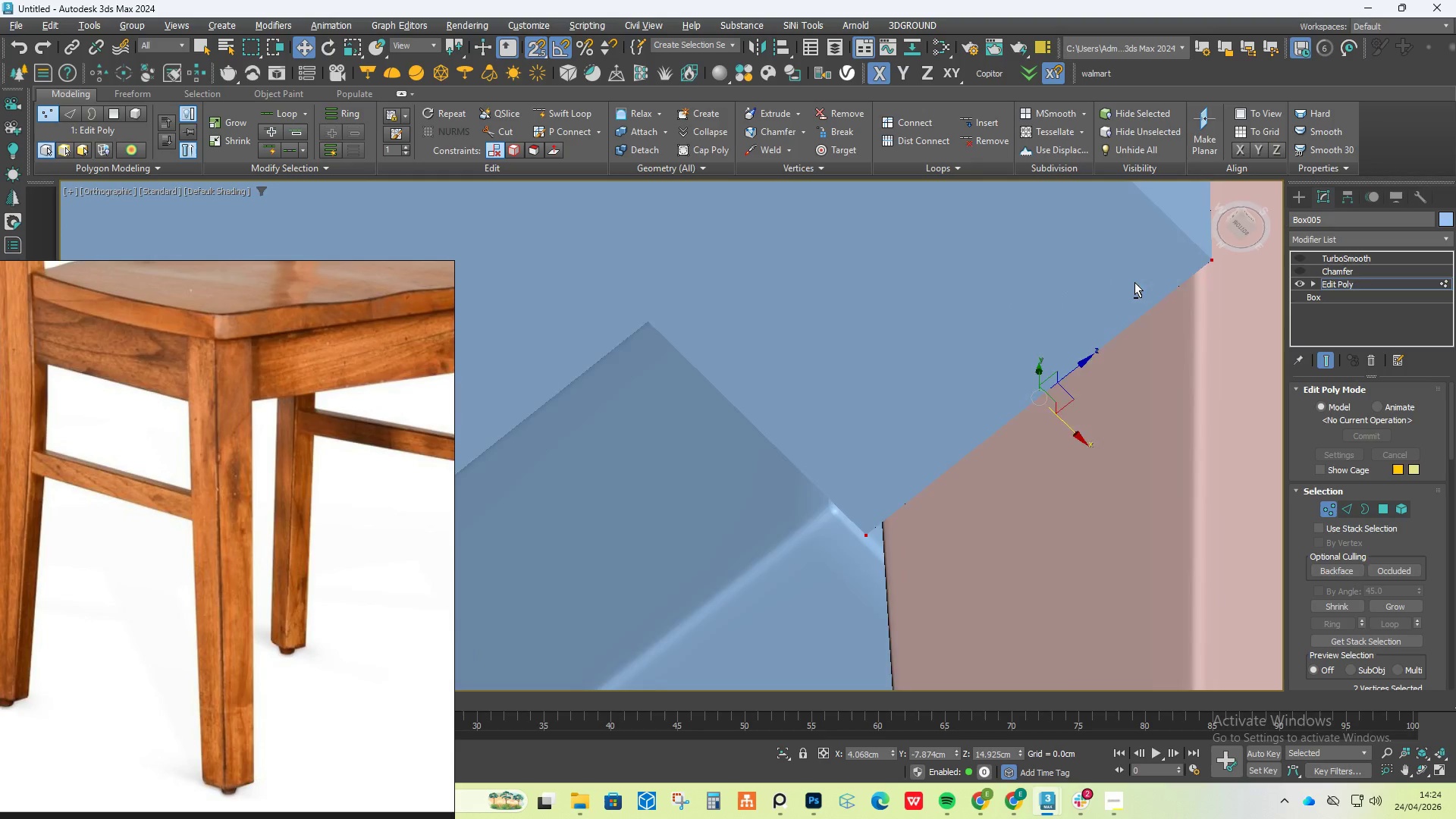 
scroll: coordinate [1040, 394], scroll_direction: down, amount: 12.0
 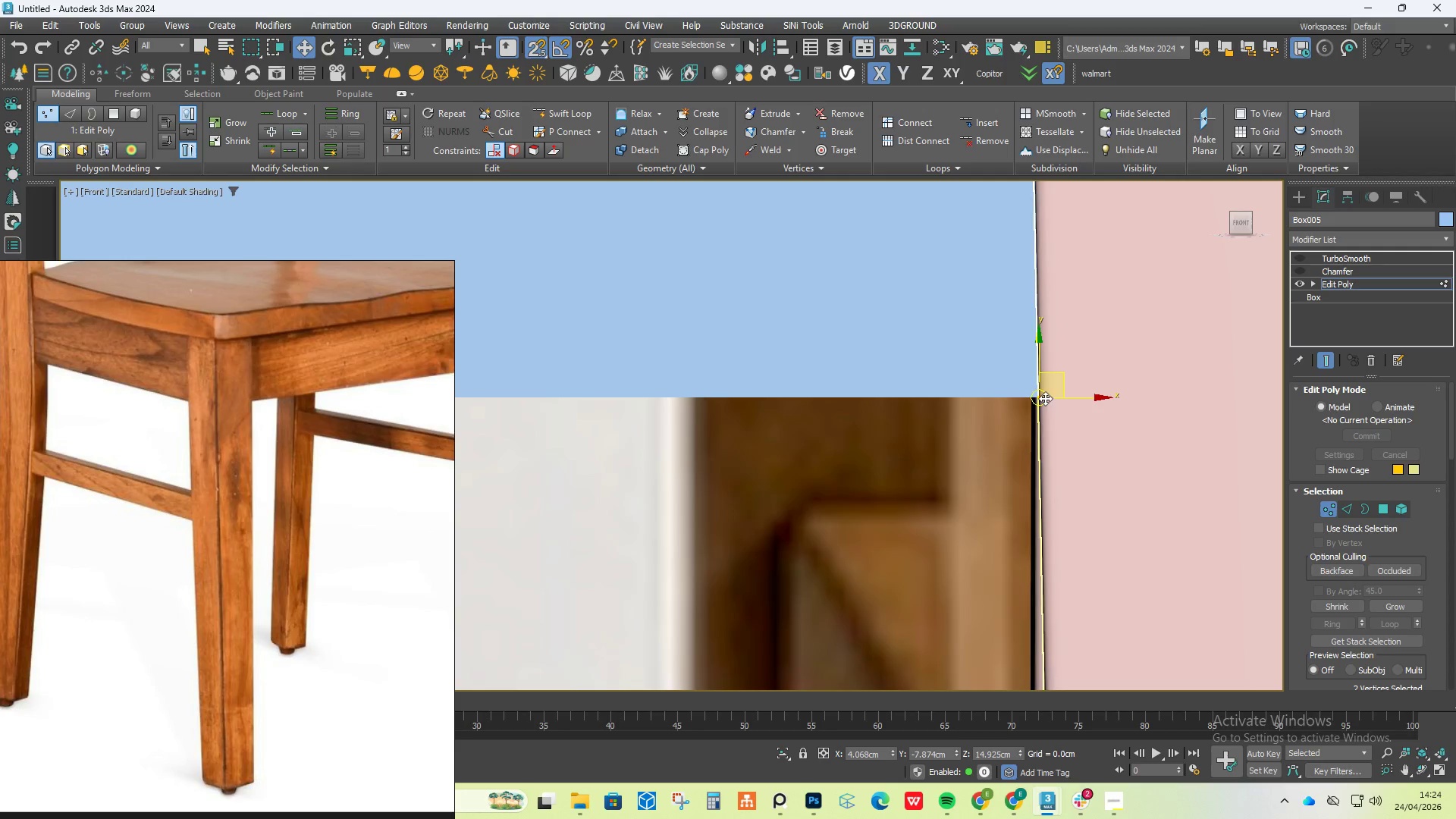 
scroll: coordinate [1108, 313], scroll_direction: up, amount: 1.0
 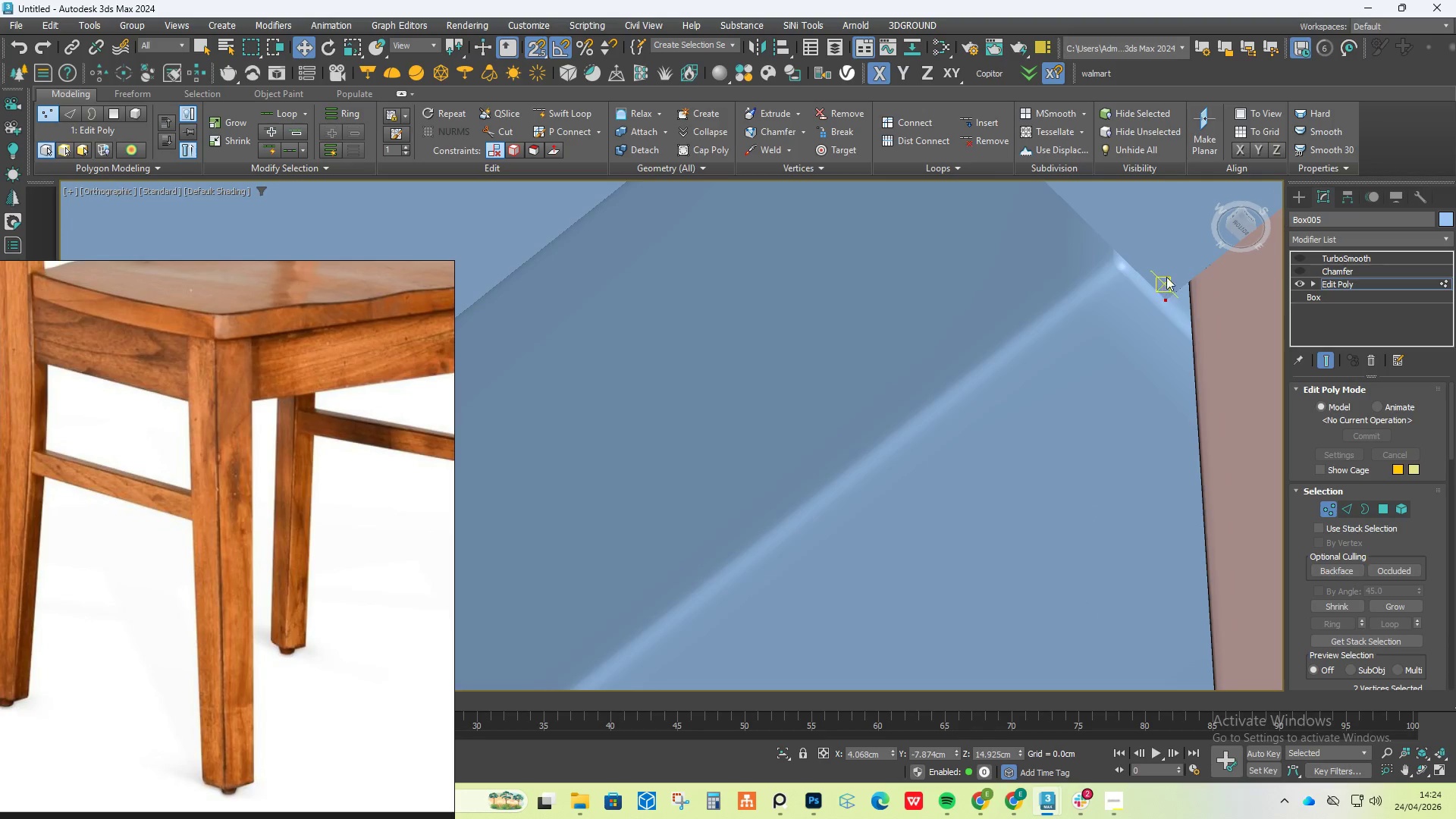 
hold_key(key=AltLeft, duration=2.5)
scroll: coordinate [1028, 291], scroll_direction: down, amount: 9.0
 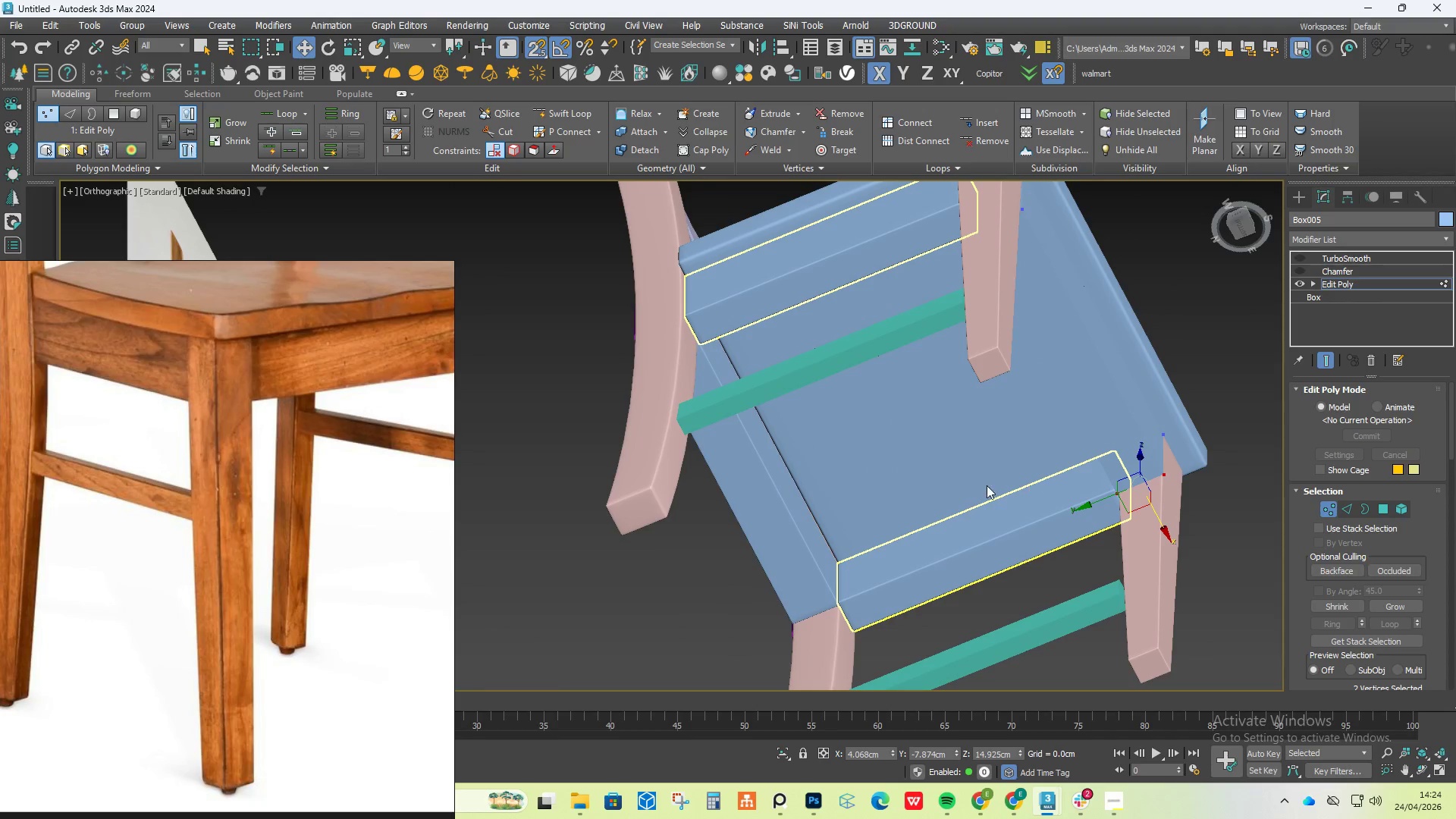 
hold_key(key=AltLeft, duration=1.09)
 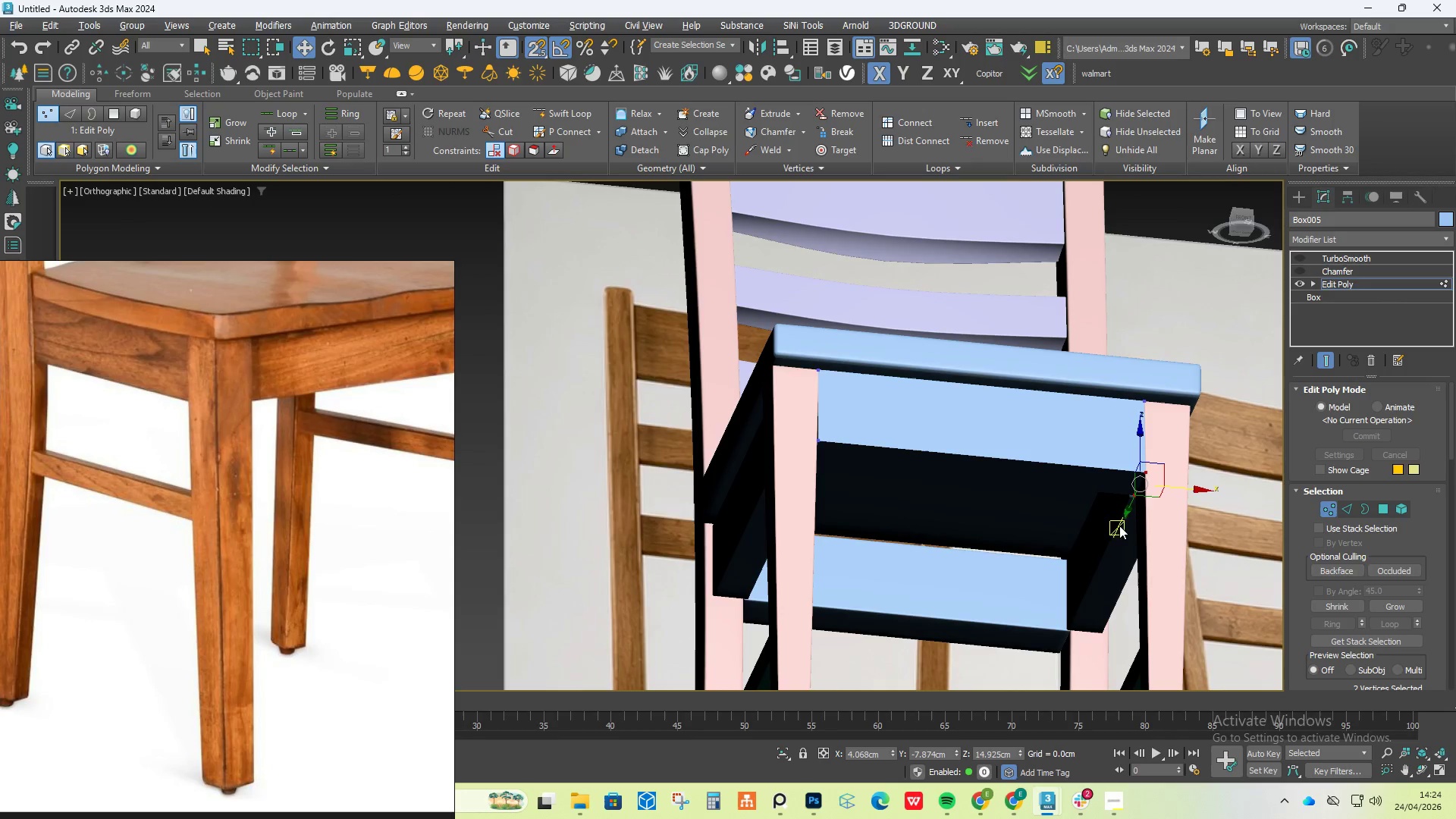 
hold_key(key=AltLeft, duration=0.7)
 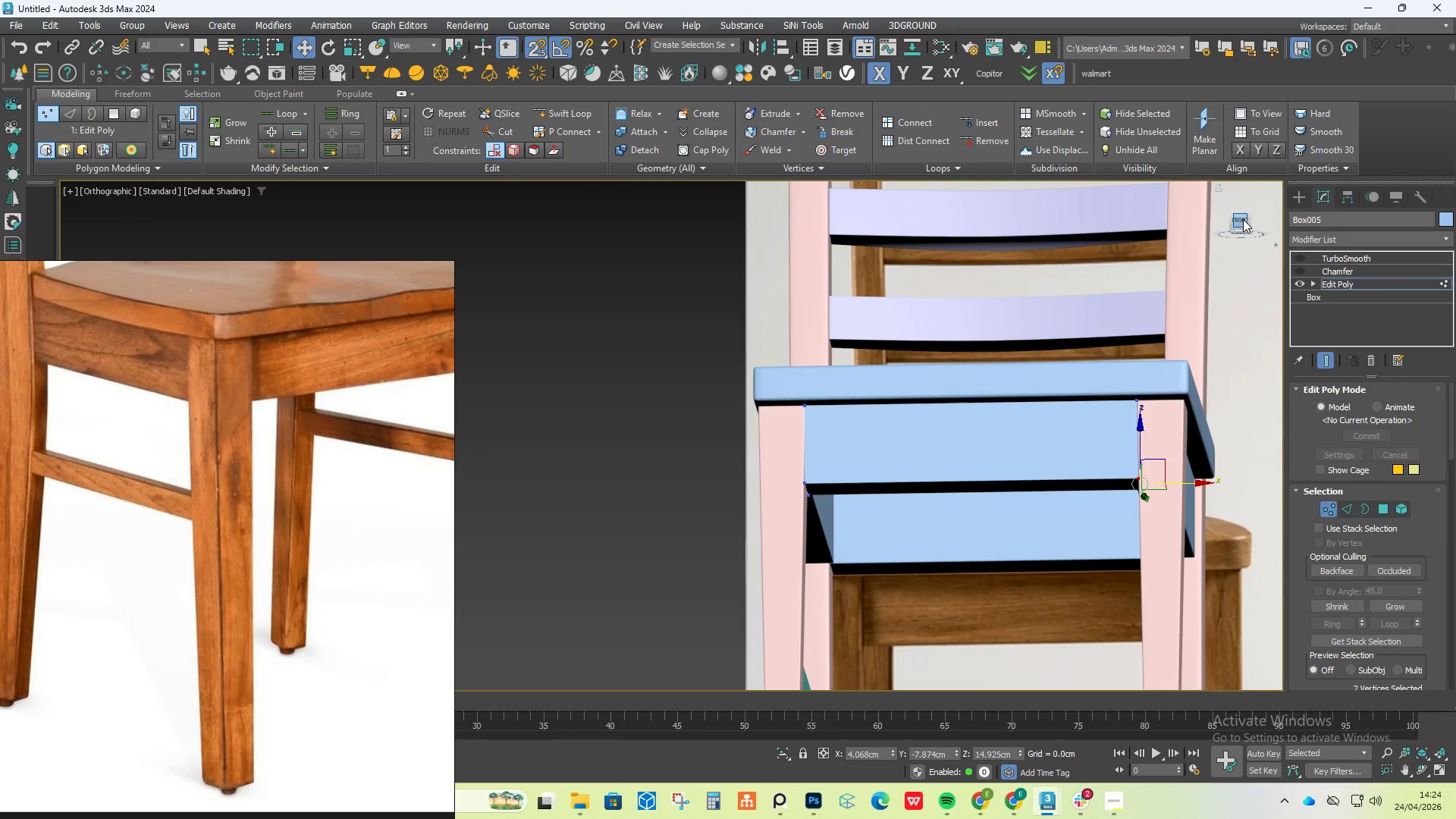 
left_click([1229, 223])
 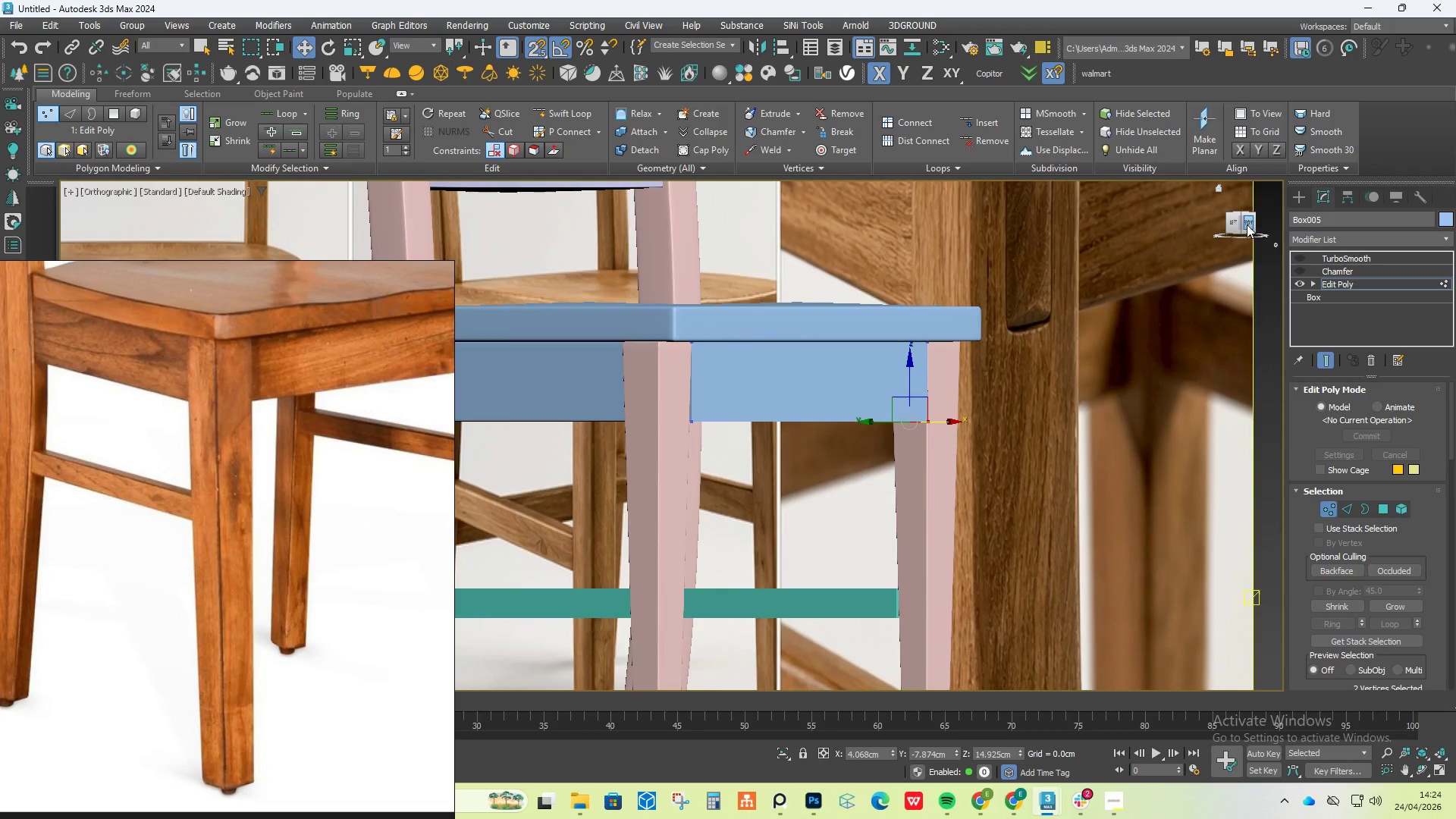 
left_click([1252, 224])
 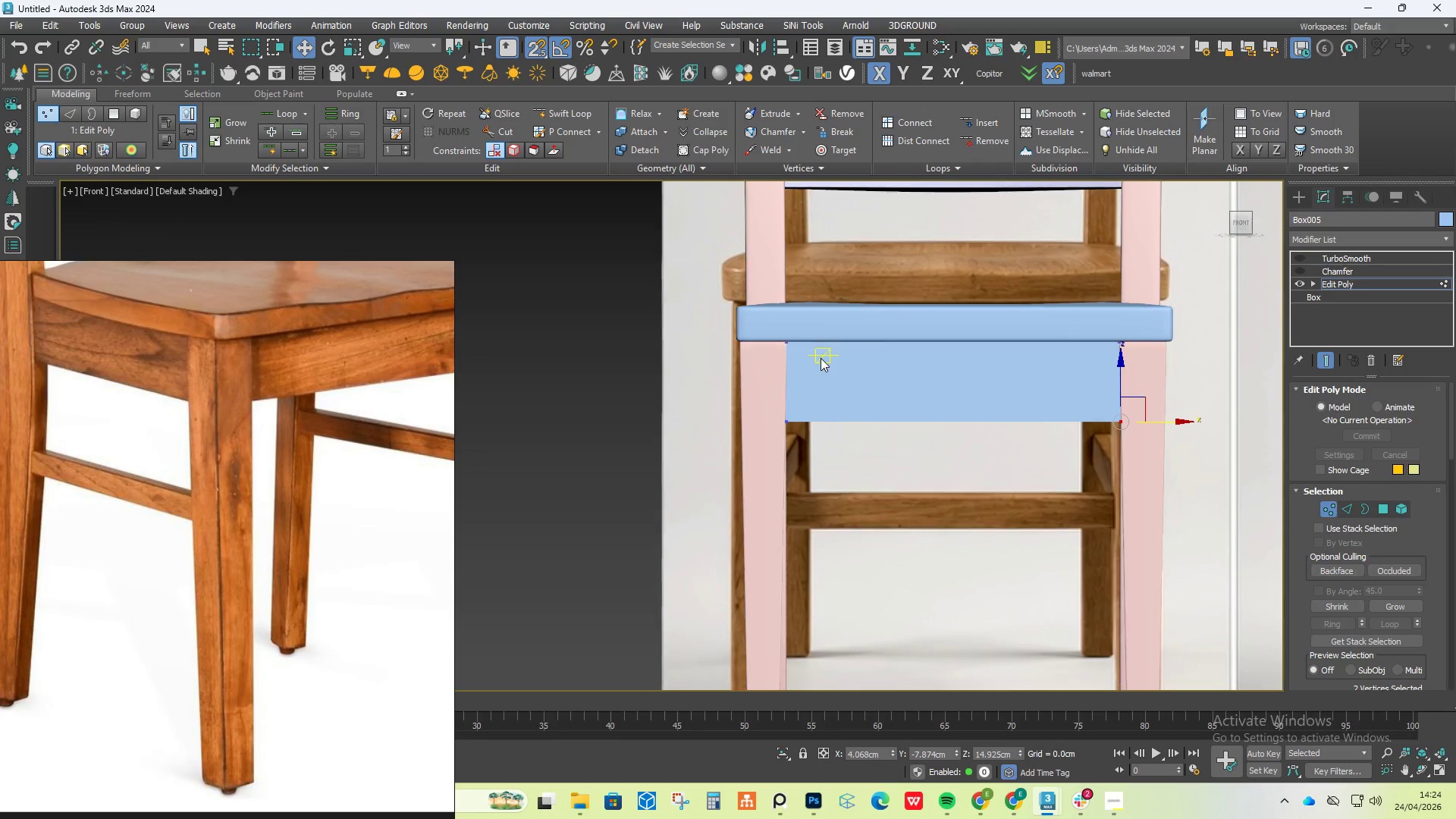 
scroll: coordinate [786, 413], scroll_direction: up, amount: 6.0
 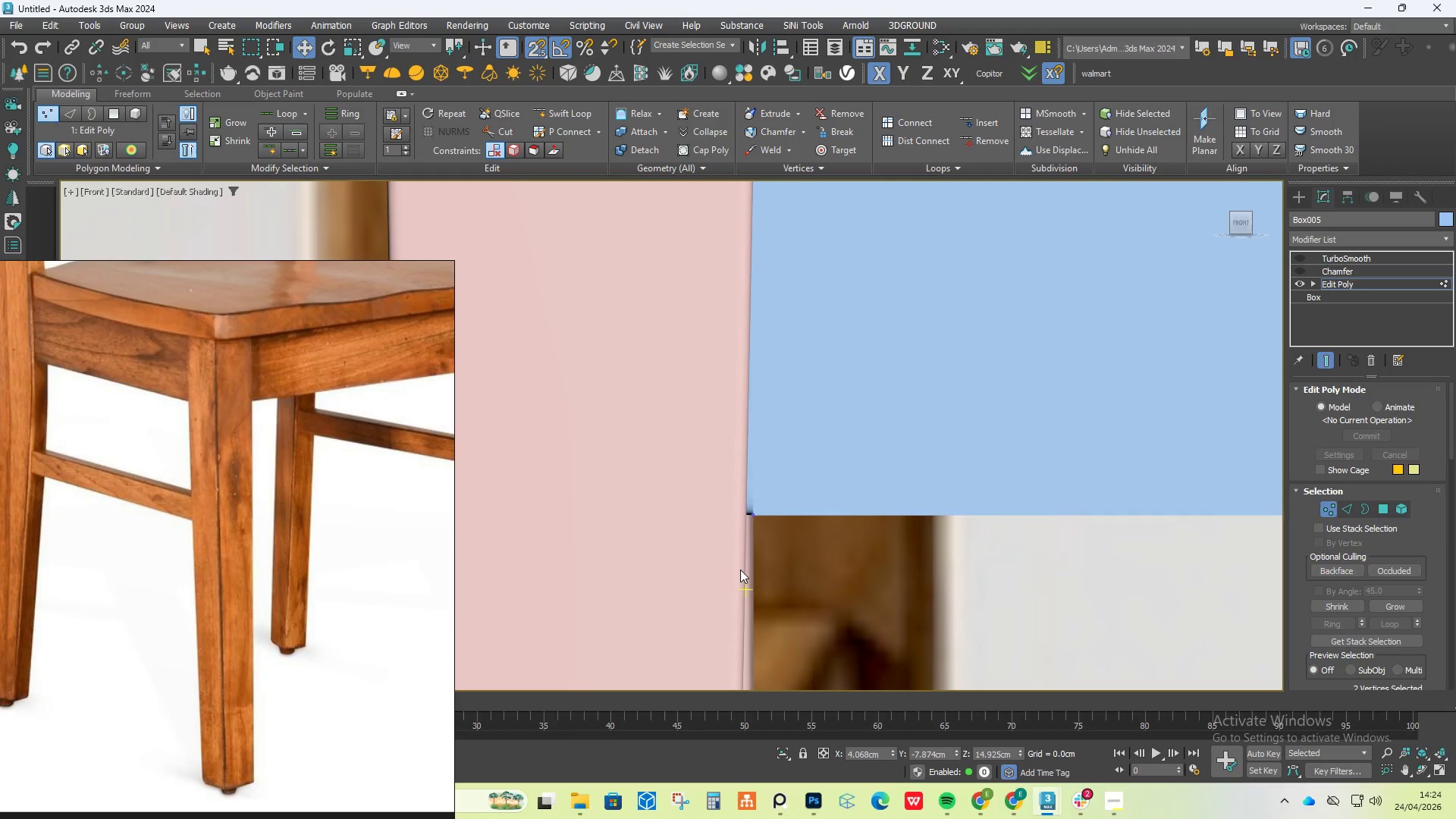 
left_click_drag(start_coordinate=[754, 417], to_coordinate=[1093, 576])
 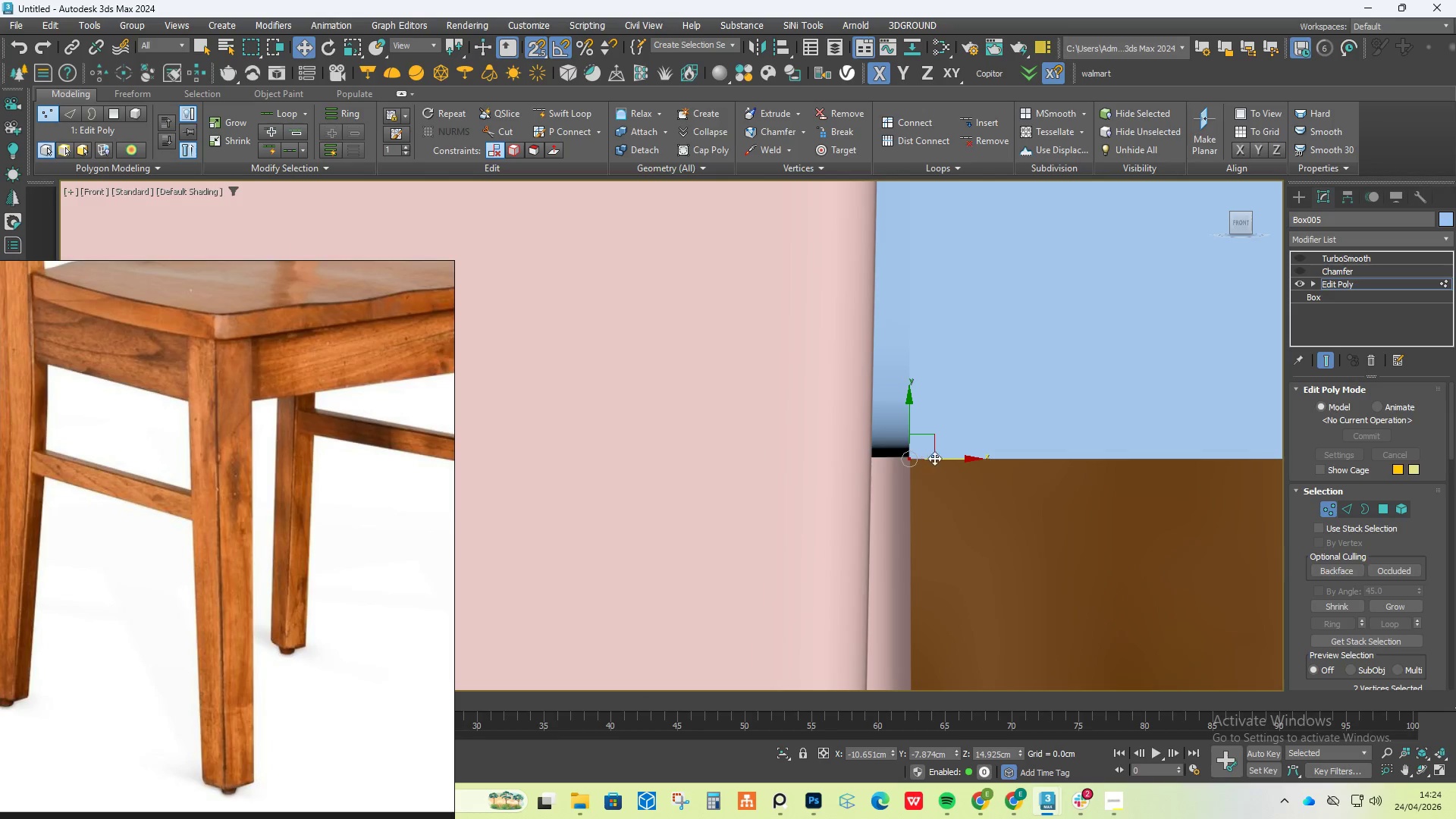 
scroll: coordinate [723, 525], scroll_direction: up, amount: 6.0
 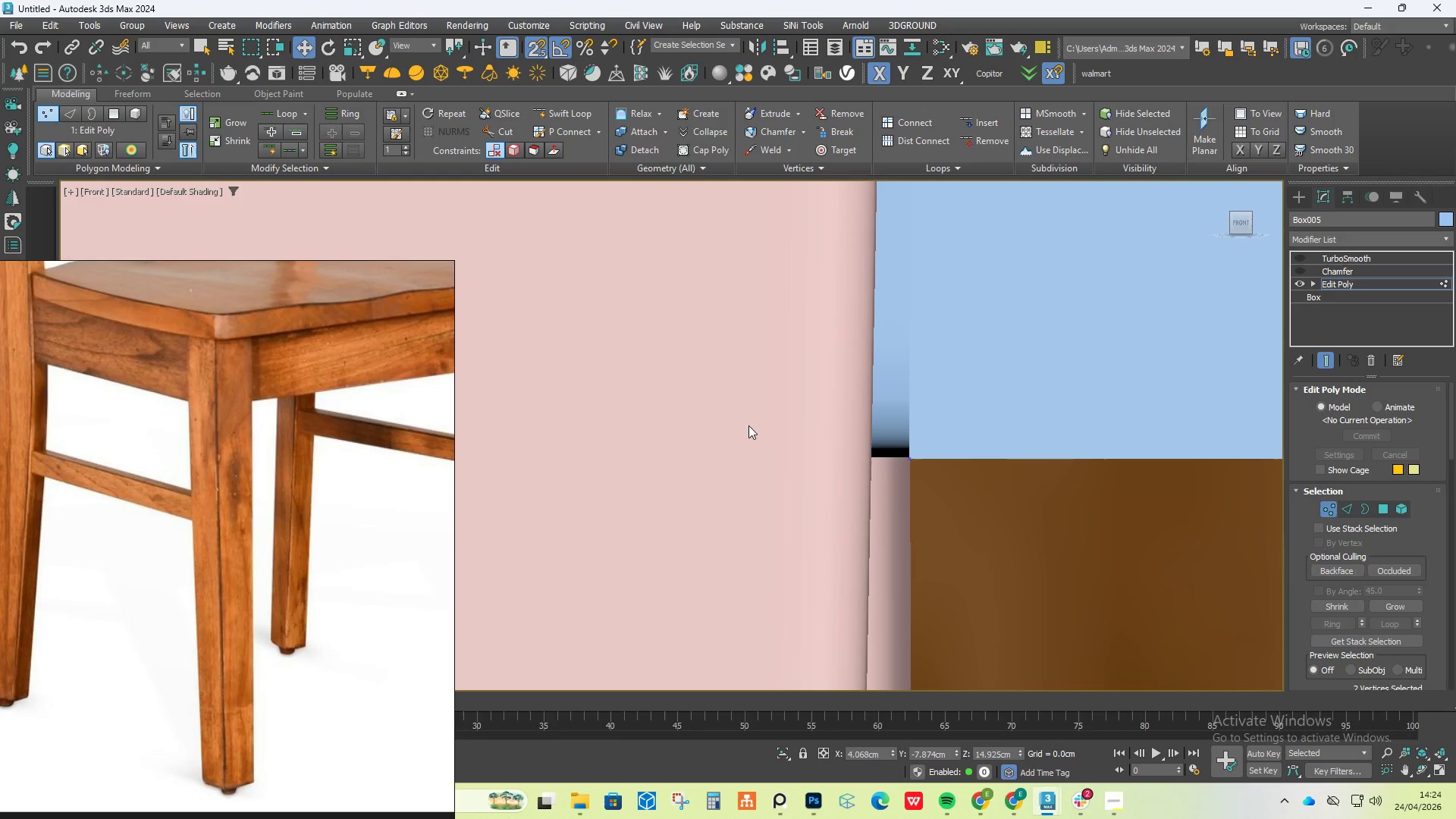 
left_click_drag(start_coordinate=[941, 461], to_coordinate=[871, 497])
 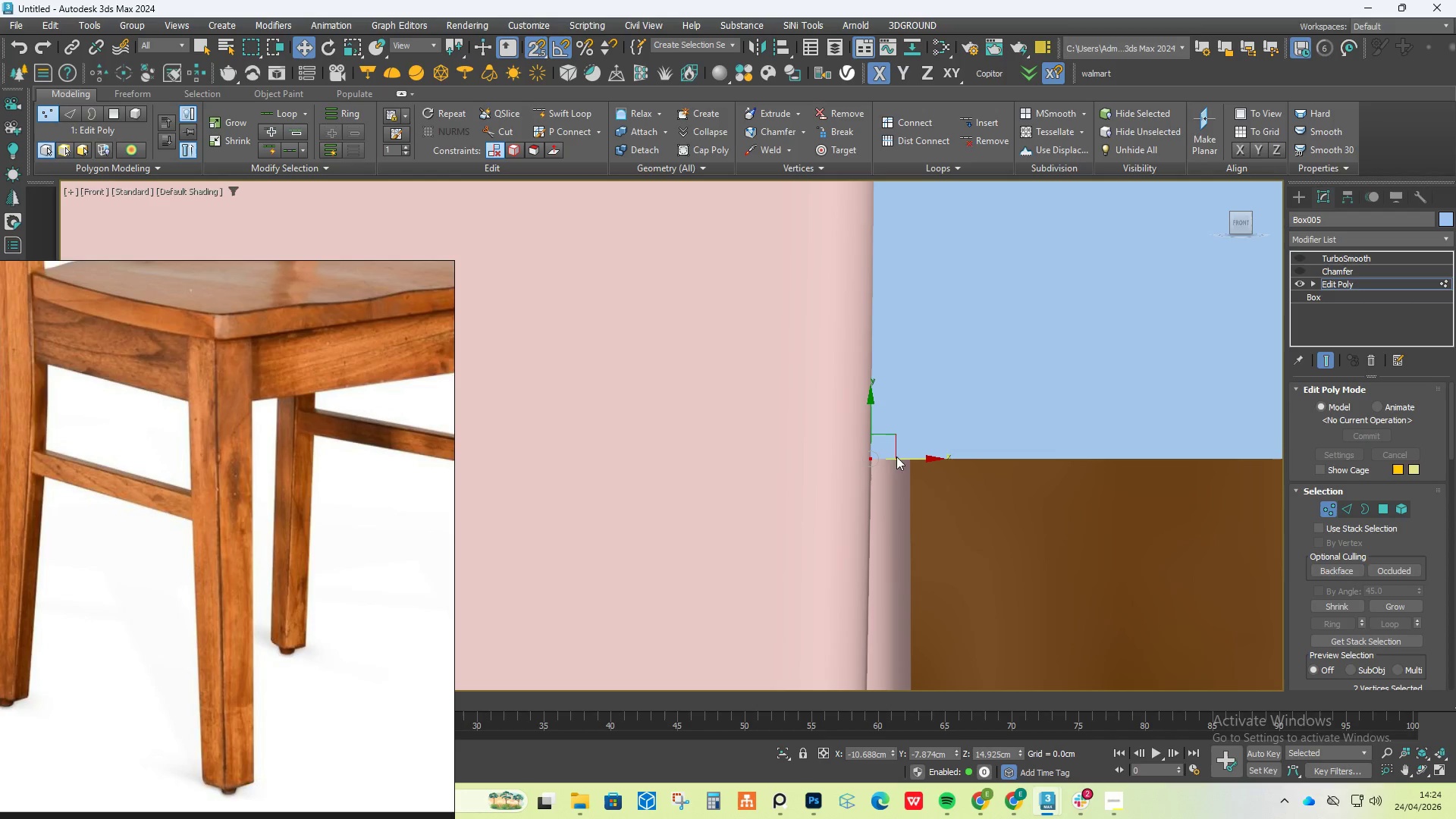 
scroll: coordinate [905, 382], scroll_direction: down, amount: 5.0
 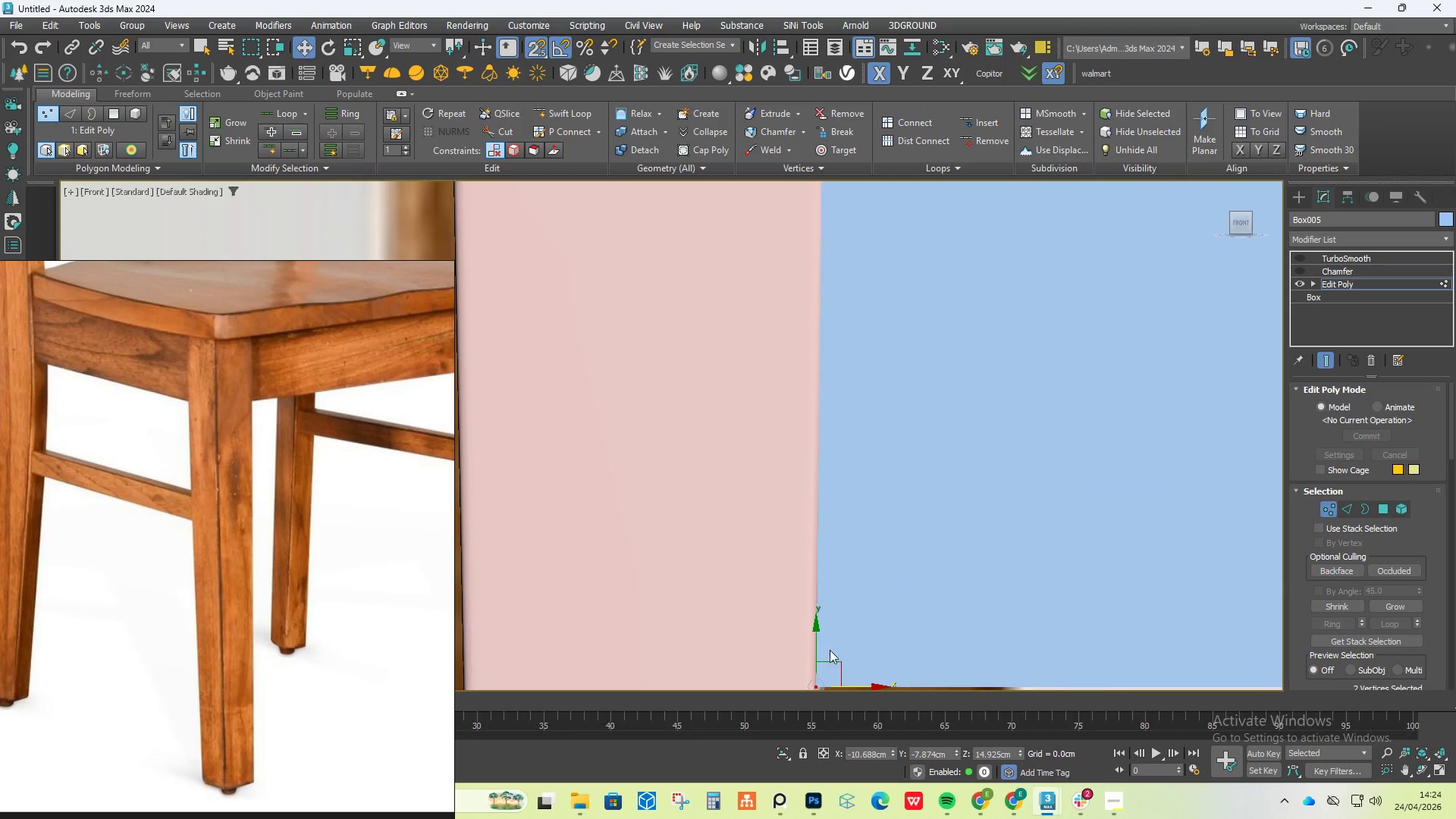 
scroll: coordinate [804, 383], scroll_direction: up, amount: 1.0
 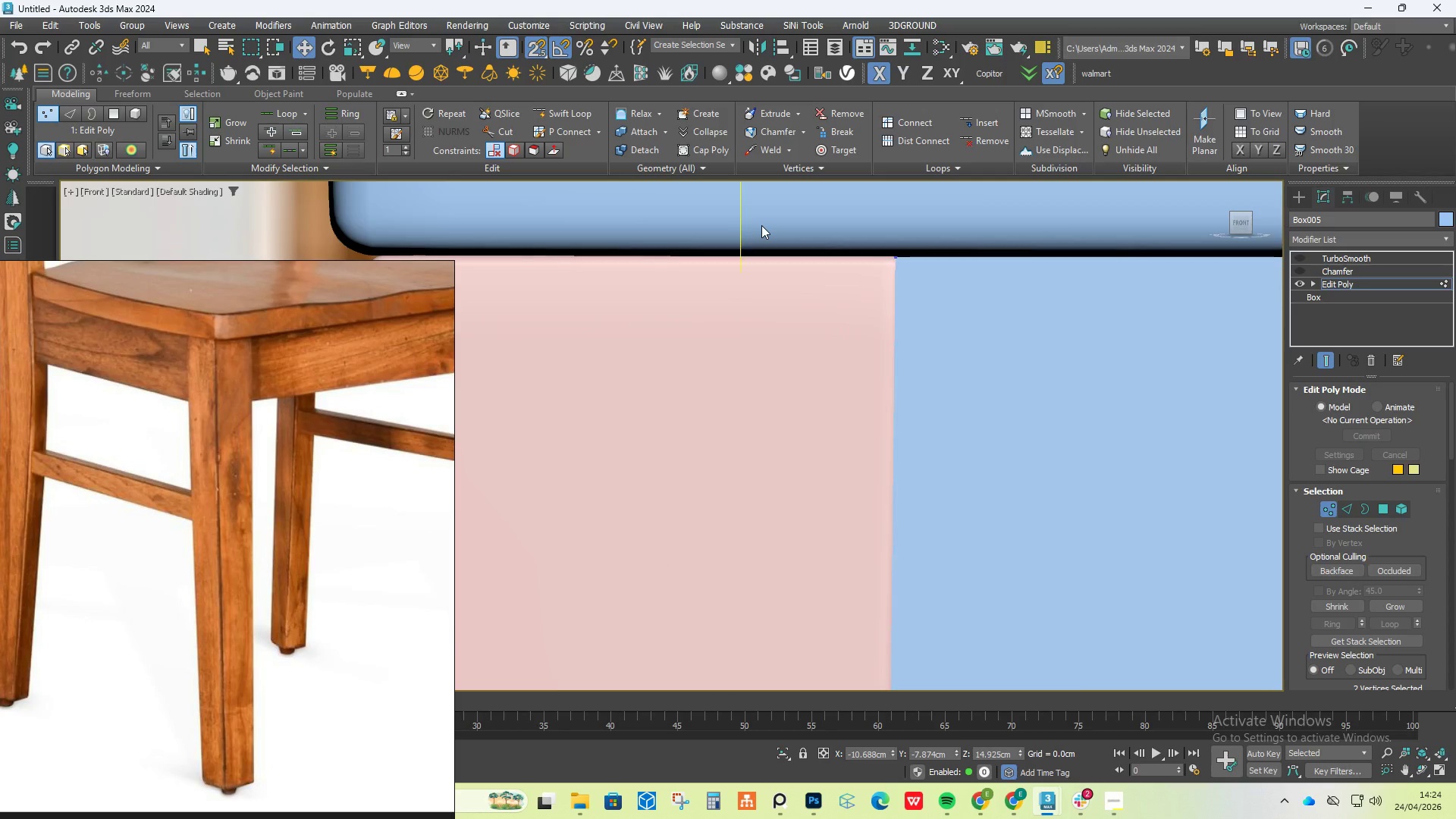 
left_click_drag(start_coordinate=[761, 224], to_coordinate=[962, 350])
 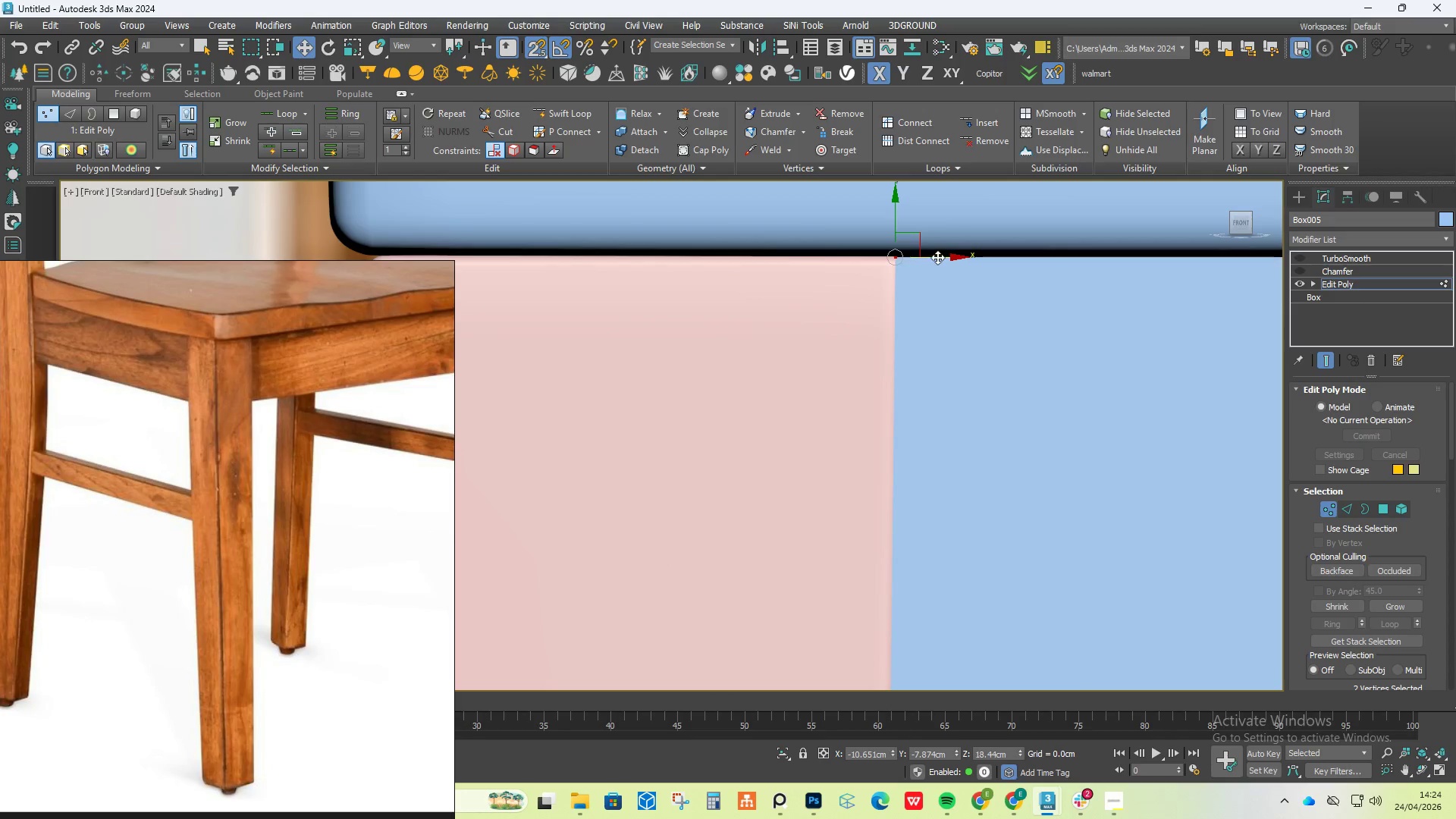 
left_click_drag(start_coordinate=[937, 255], to_coordinate=[702, 344])
 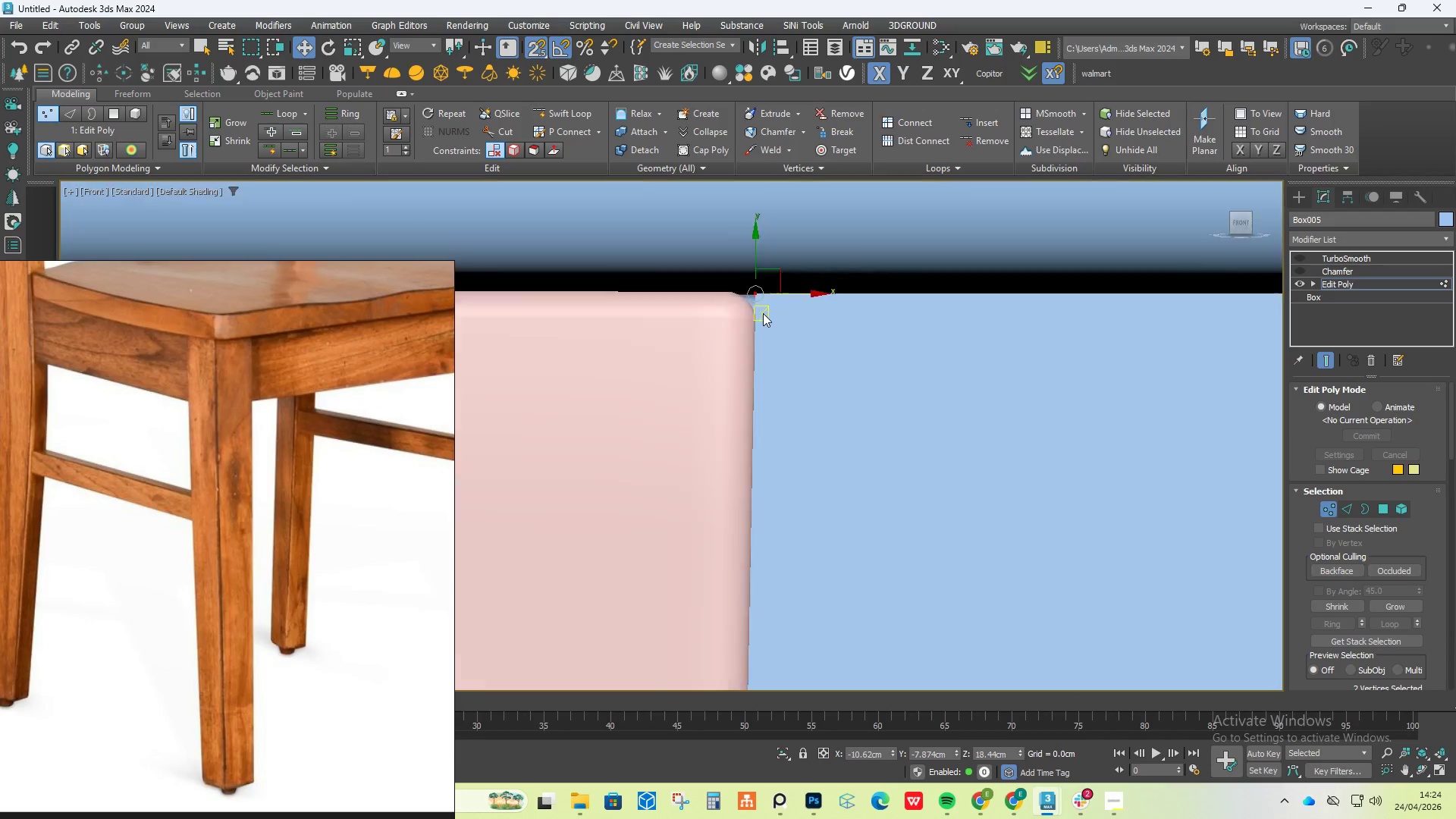 
scroll: coordinate [923, 281], scroll_direction: up, amount: 8.0
 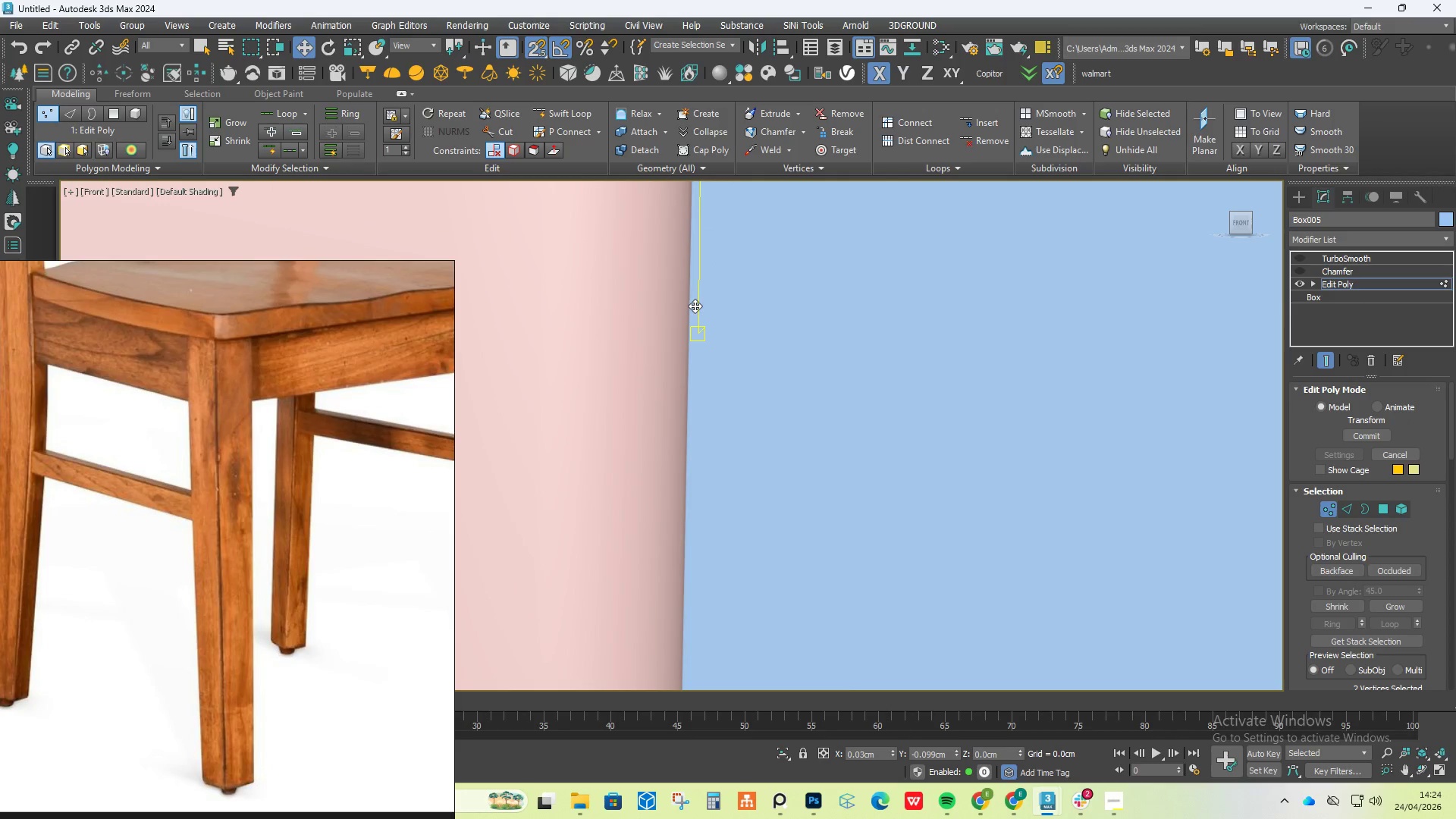 
scroll: coordinate [717, 365], scroll_direction: down, amount: 3.0
 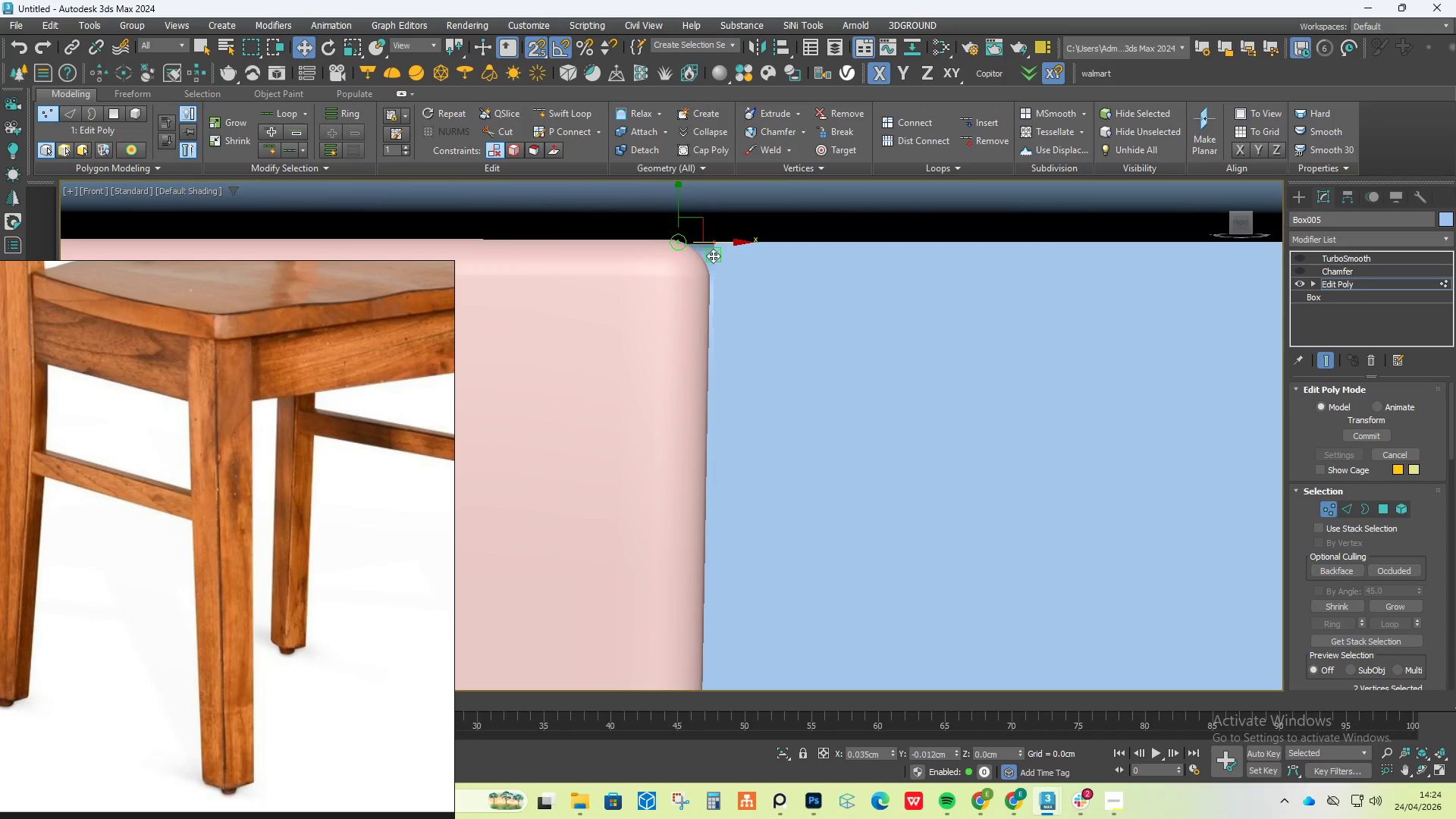 
scroll: coordinate [706, 271], scroll_direction: up, amount: 6.0
 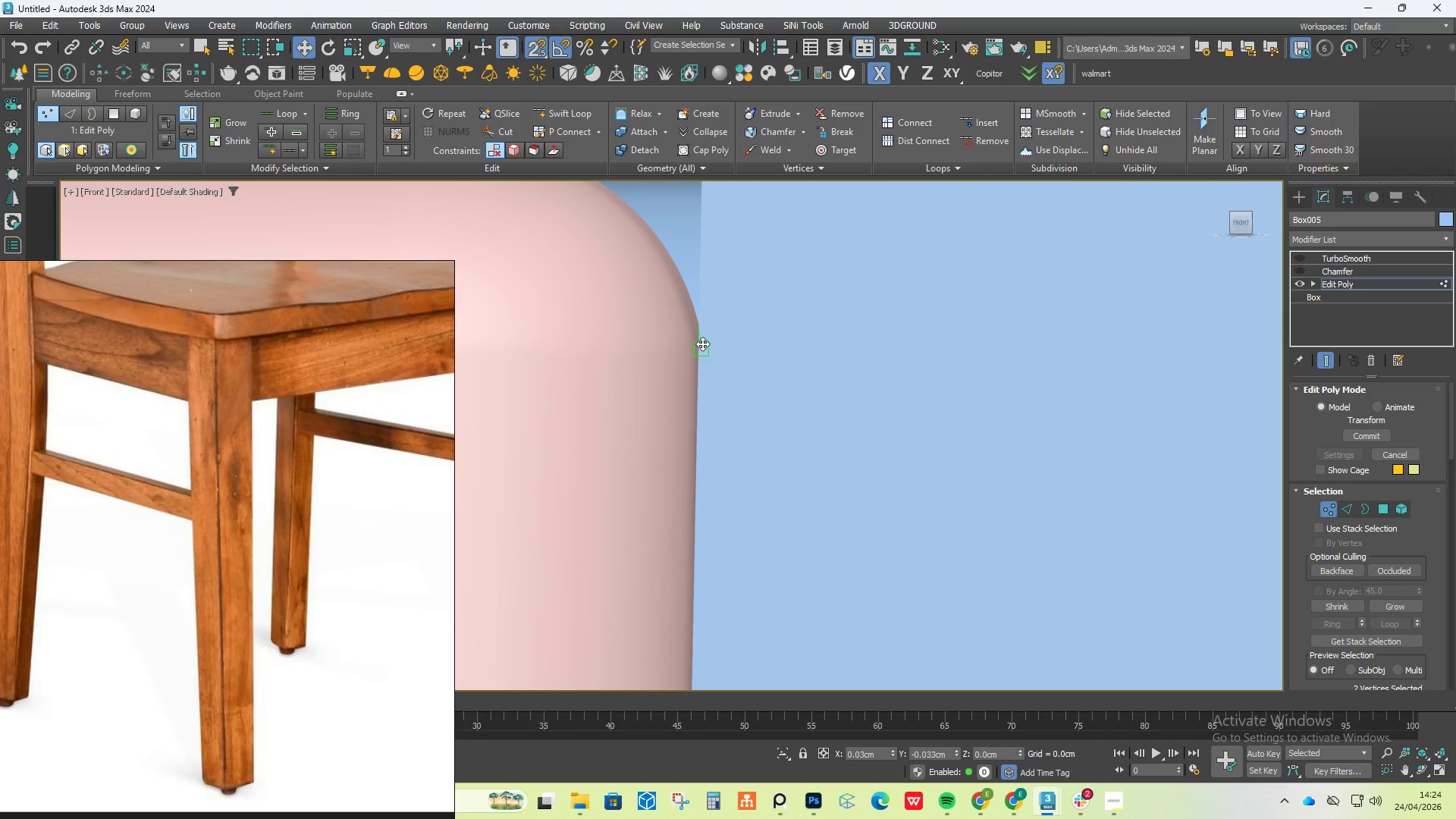 
key(Alt+AltLeft)
 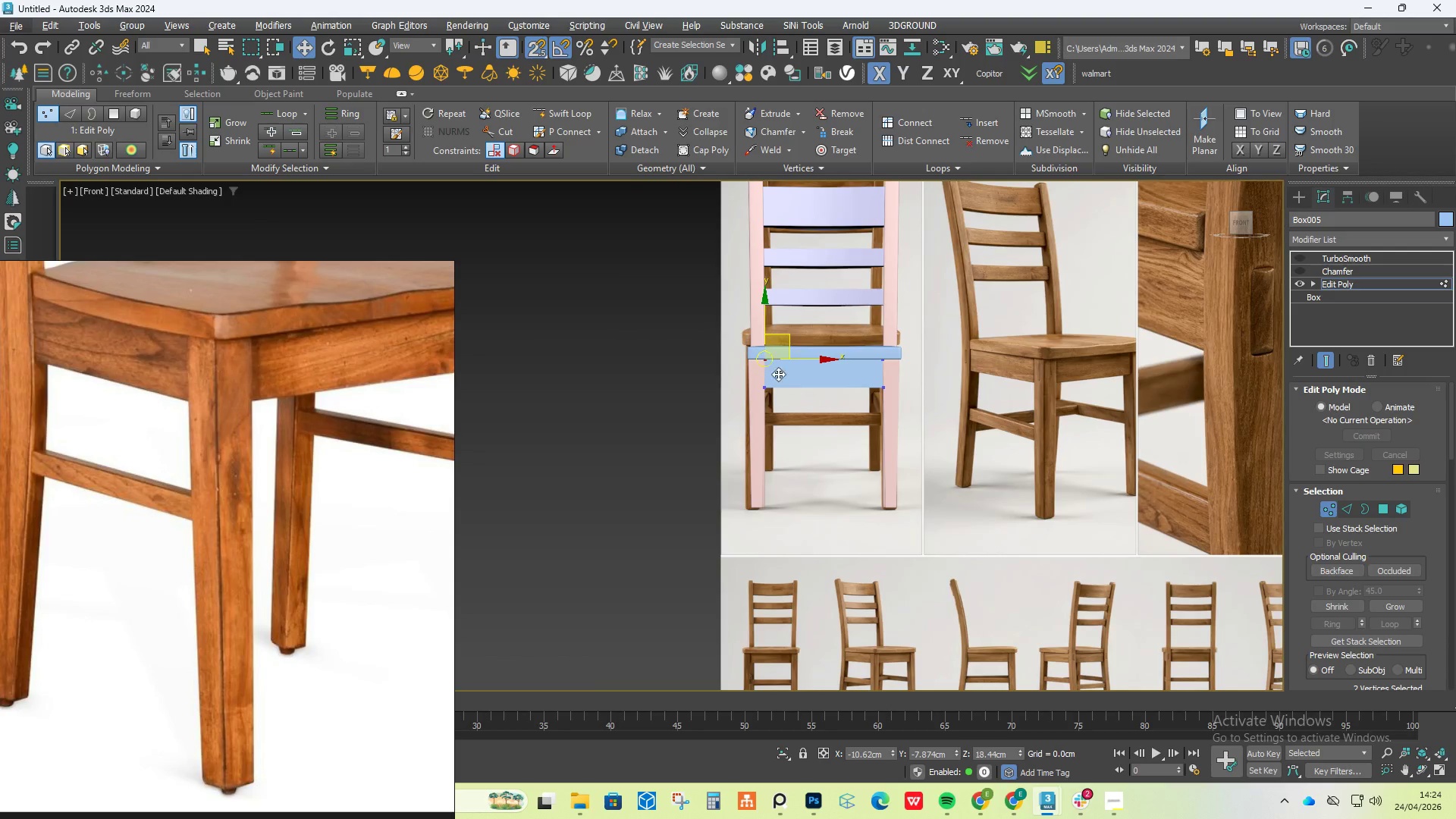 
scroll: coordinate [766, 363], scroll_direction: down, amount: 22.0
 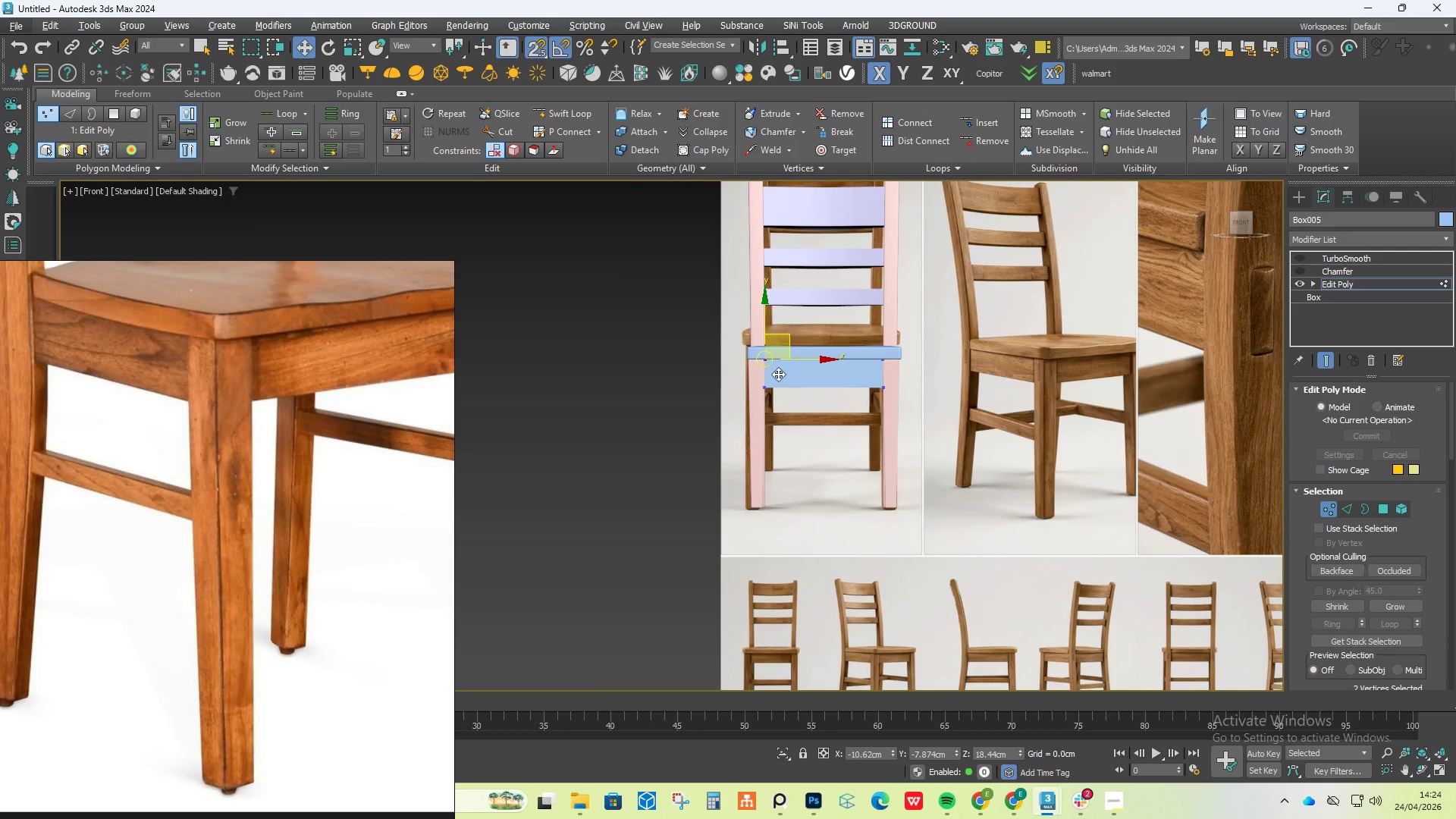 
key(S)
 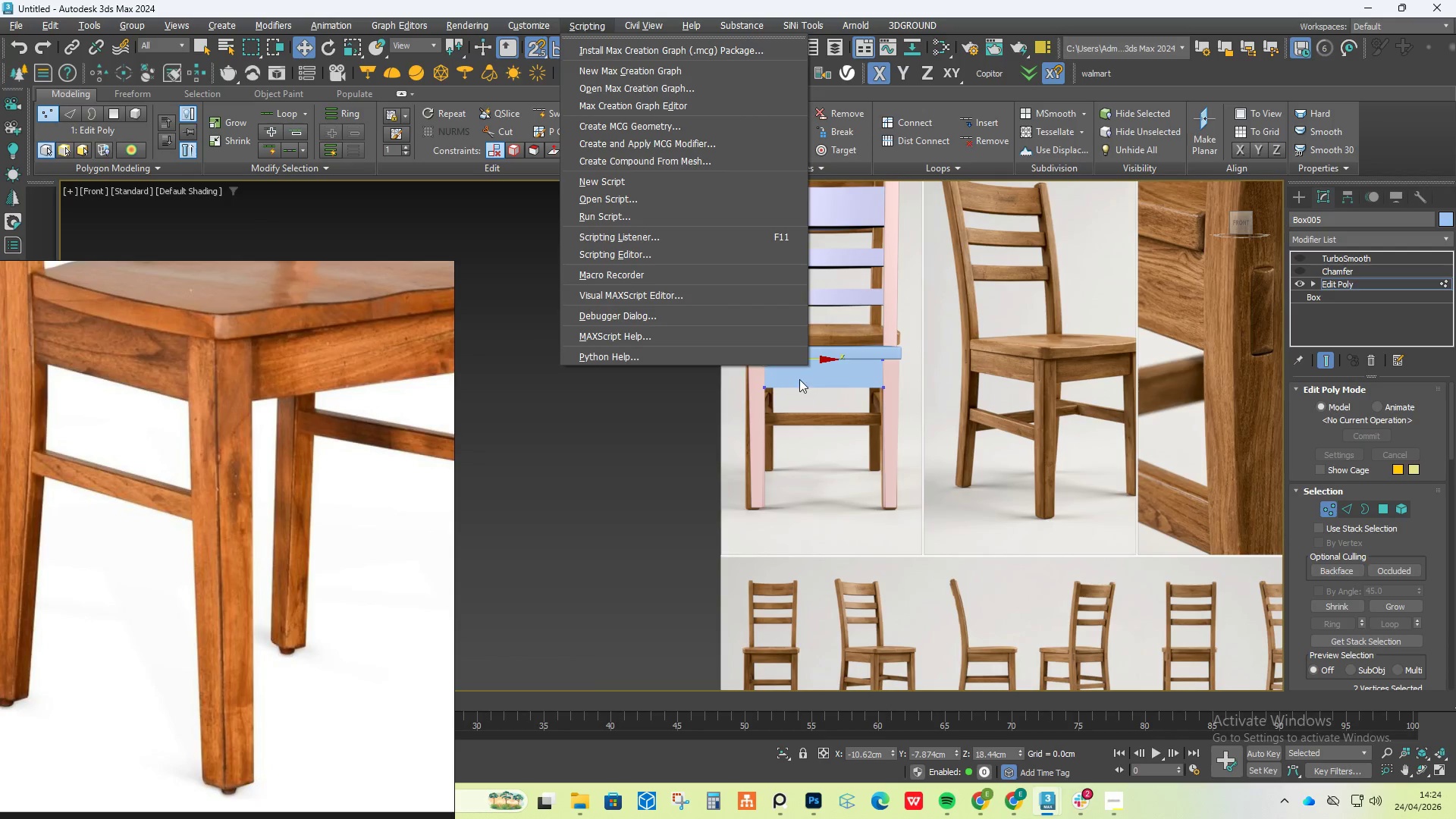 
right_click([863, 415])
 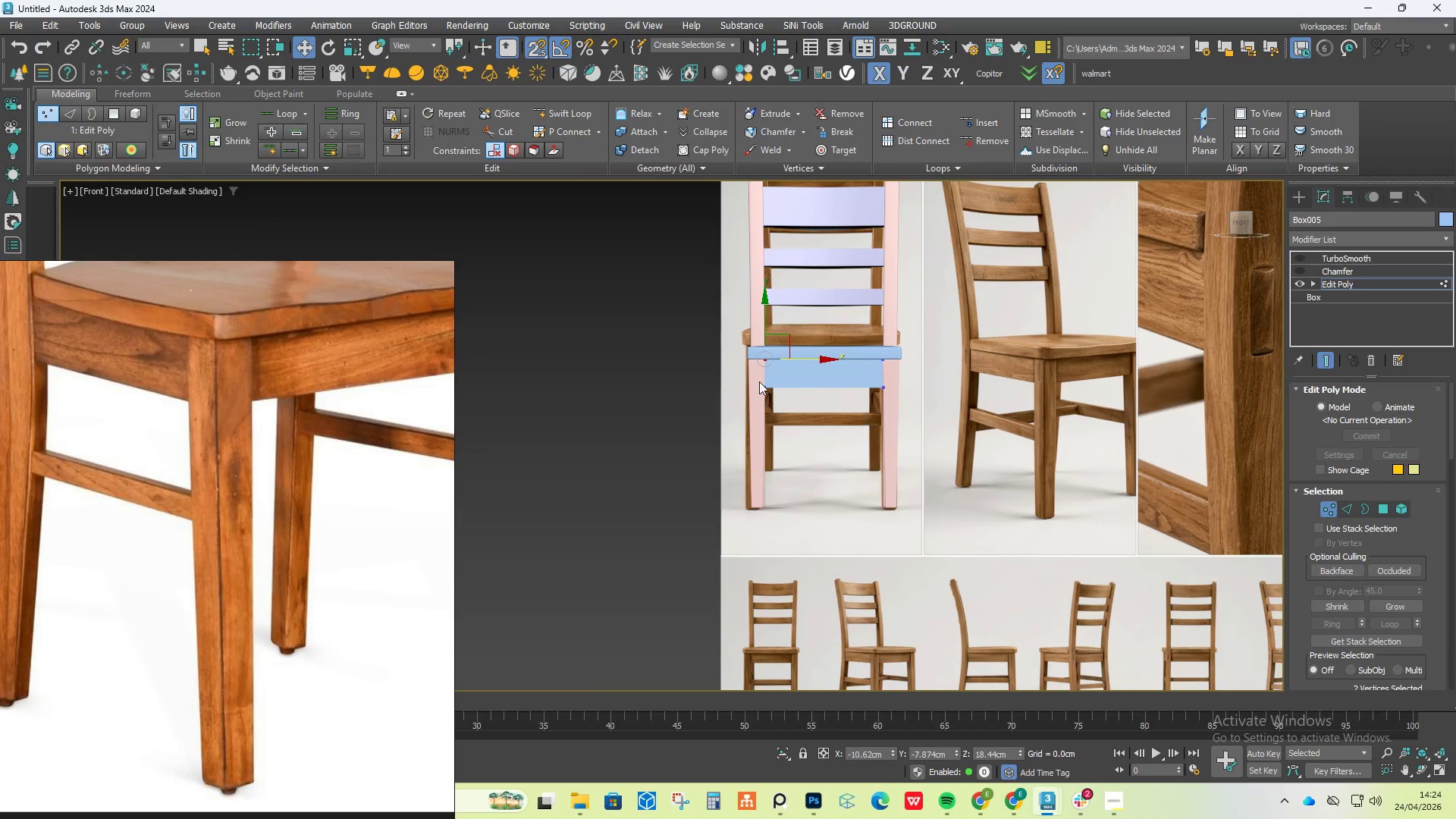 
scroll: coordinate [725, 366], scroll_direction: up, amount: 5.0
 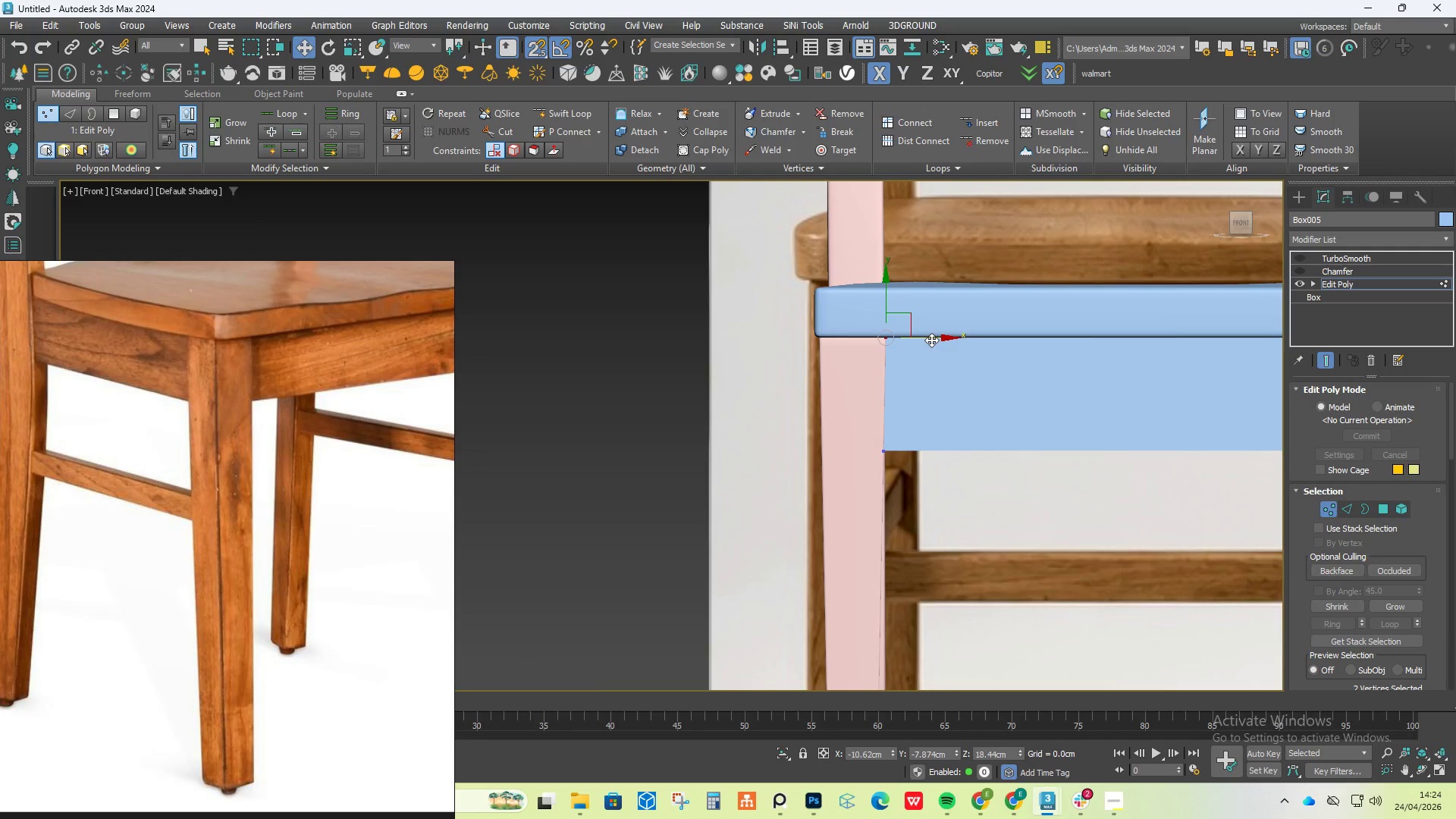 
key(S)
 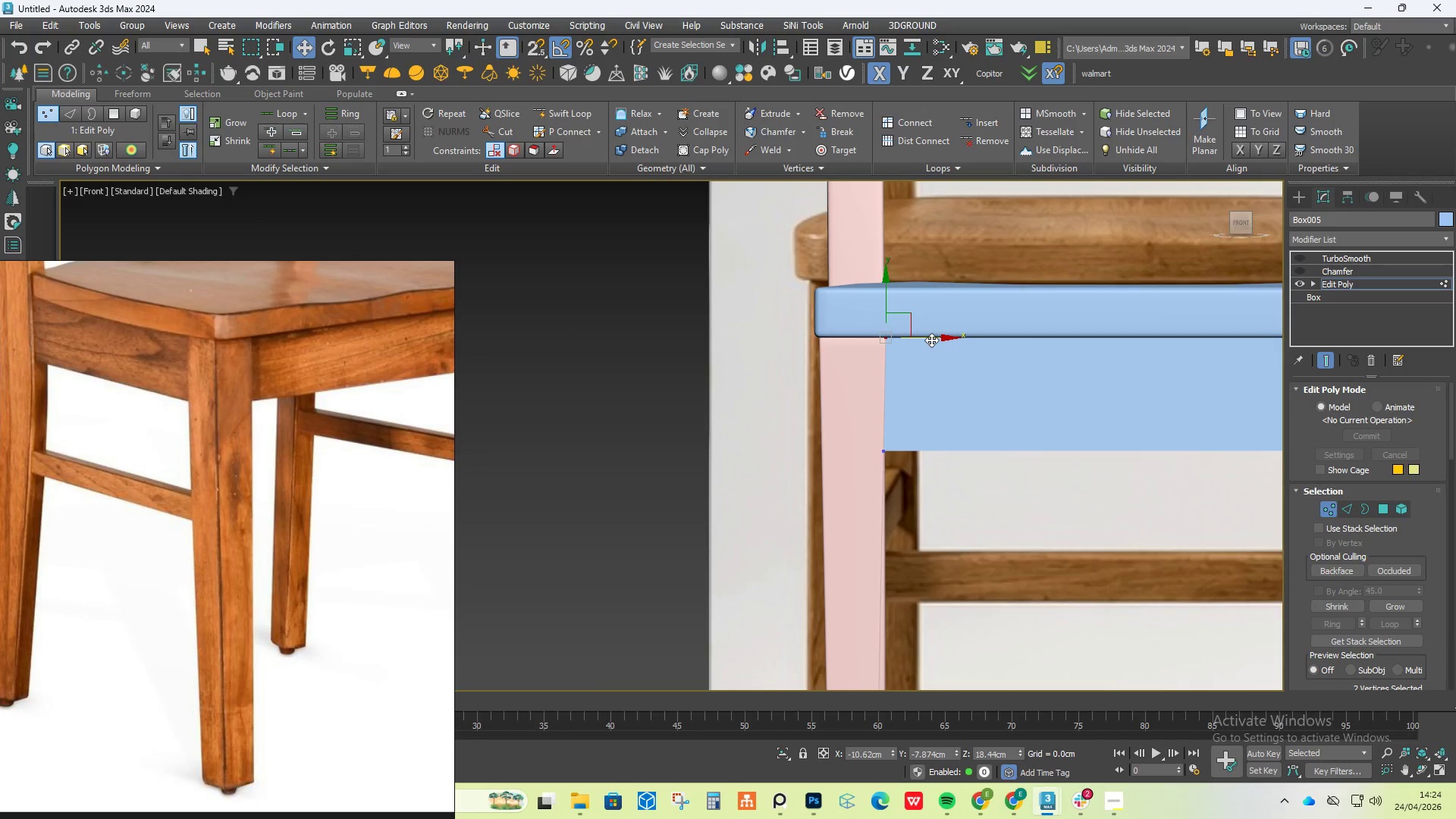 
scroll: coordinate [931, 334], scroll_direction: up, amount: 5.0
 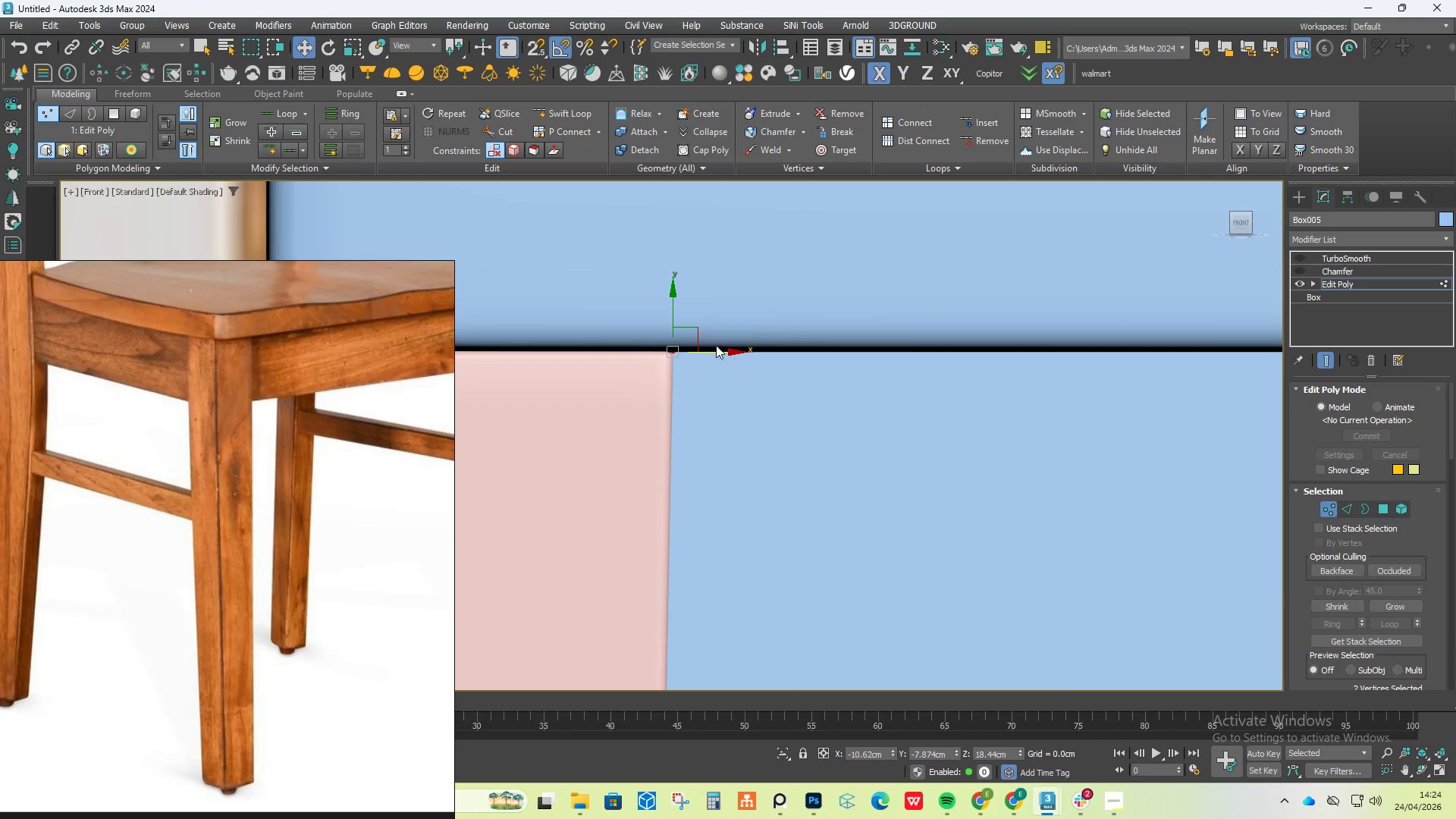 
scroll: coordinate [747, 414], scroll_direction: down, amount: 5.0
 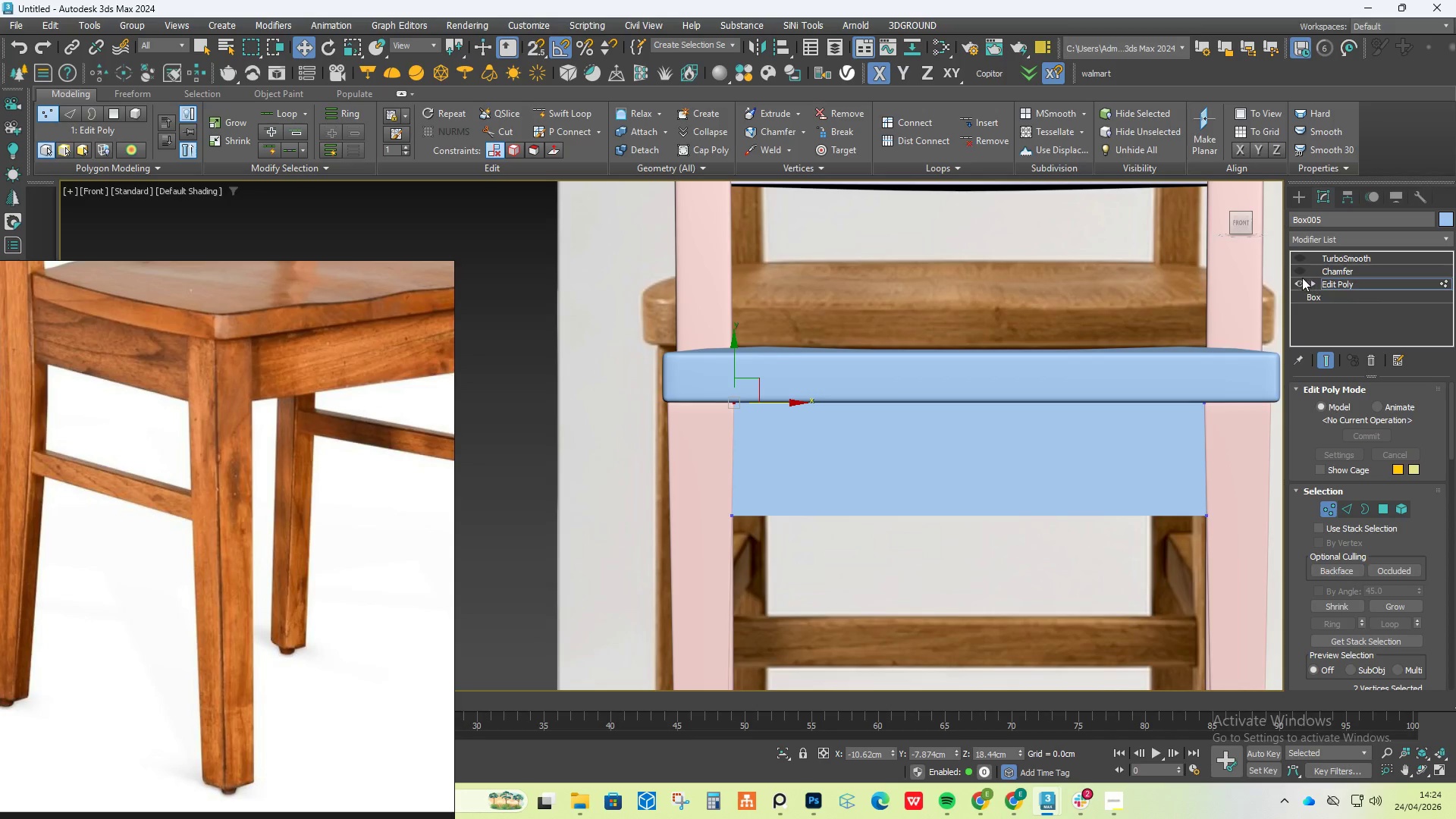 
left_click([1298, 274])
 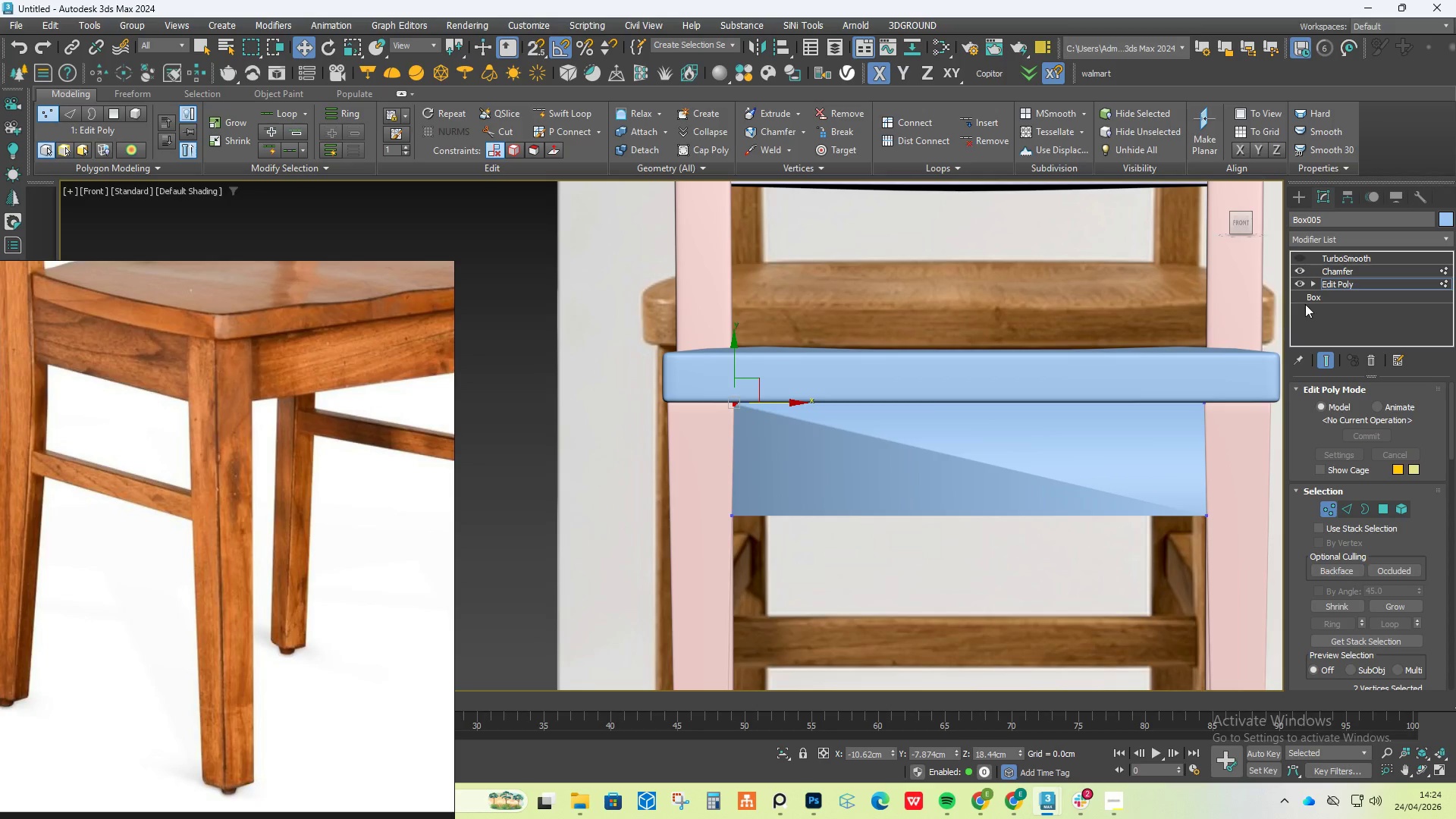 
left_click([1334, 511])
 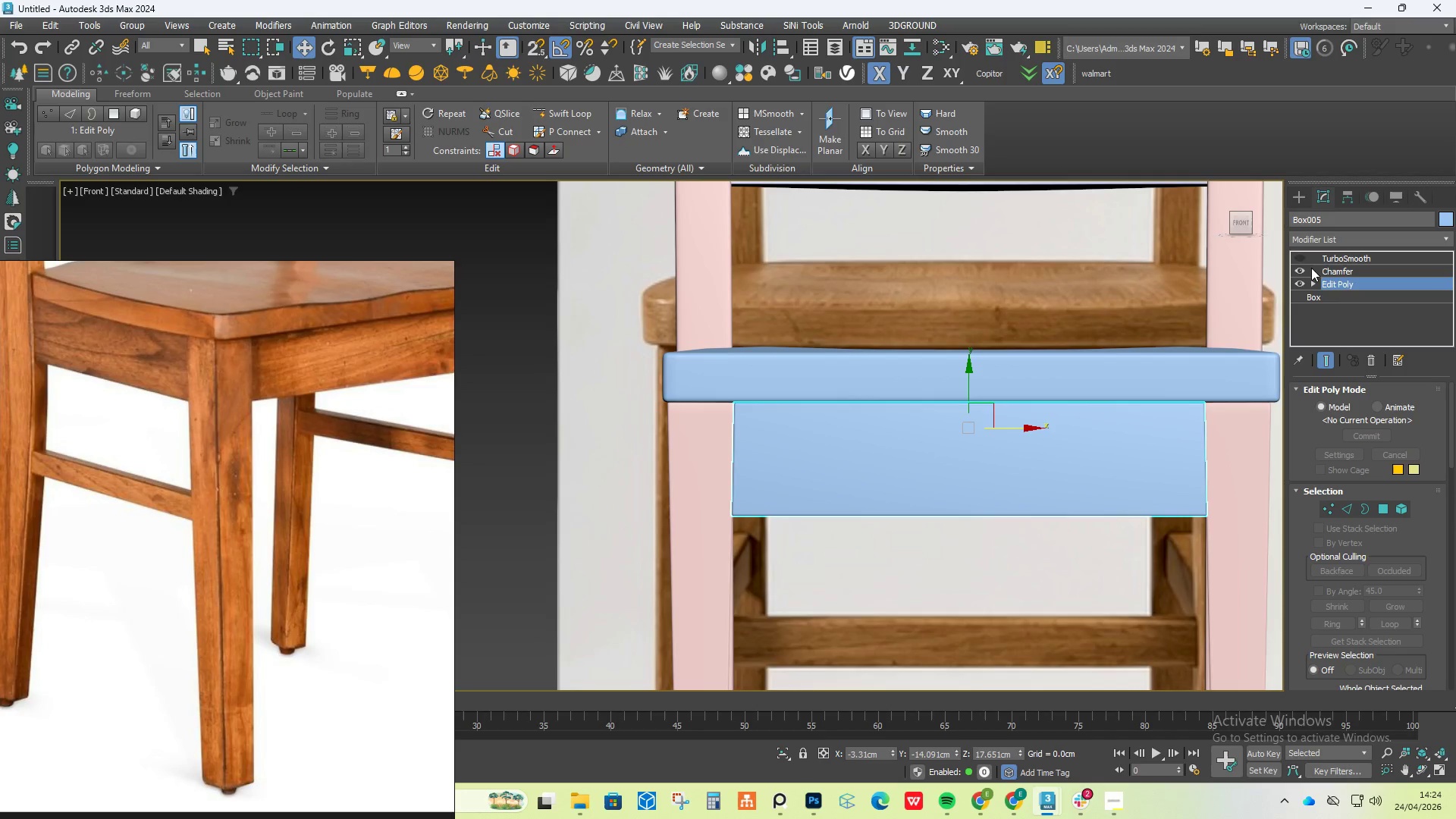 
left_click([1299, 256])
 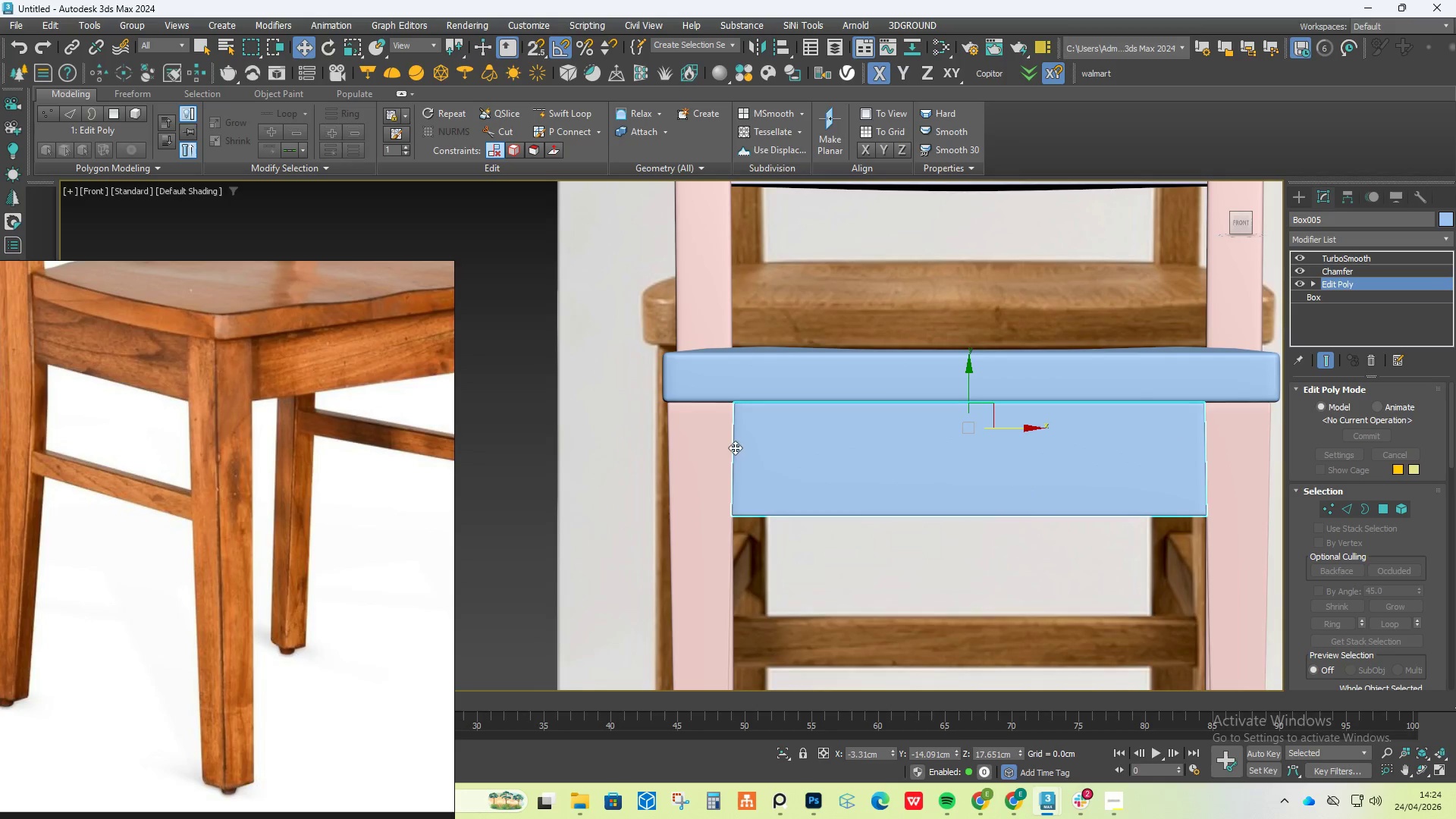 
hold_key(key=AltLeft, duration=3.19)
 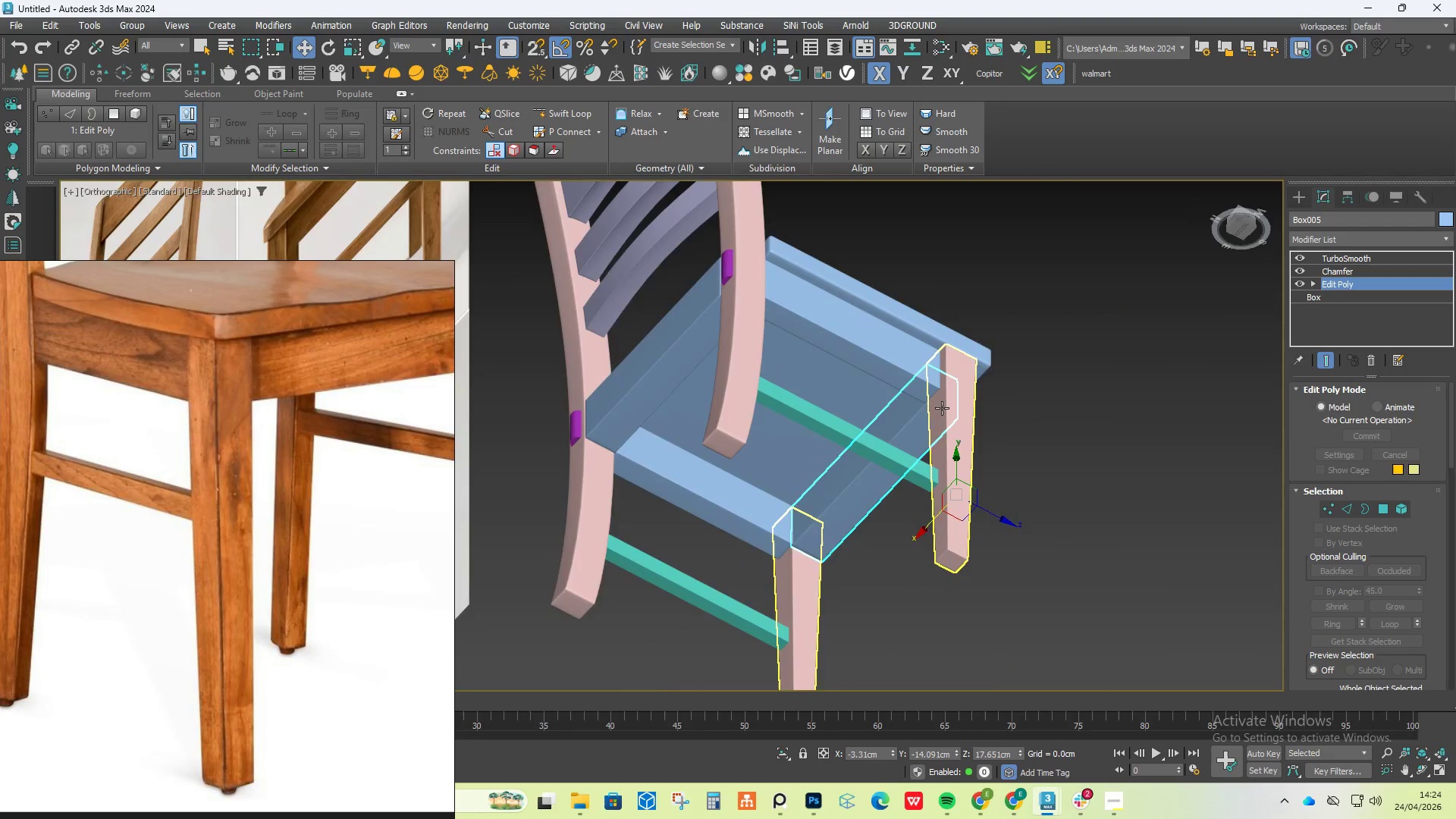 
scroll: coordinate [780, 466], scroll_direction: down, amount: 2.0
 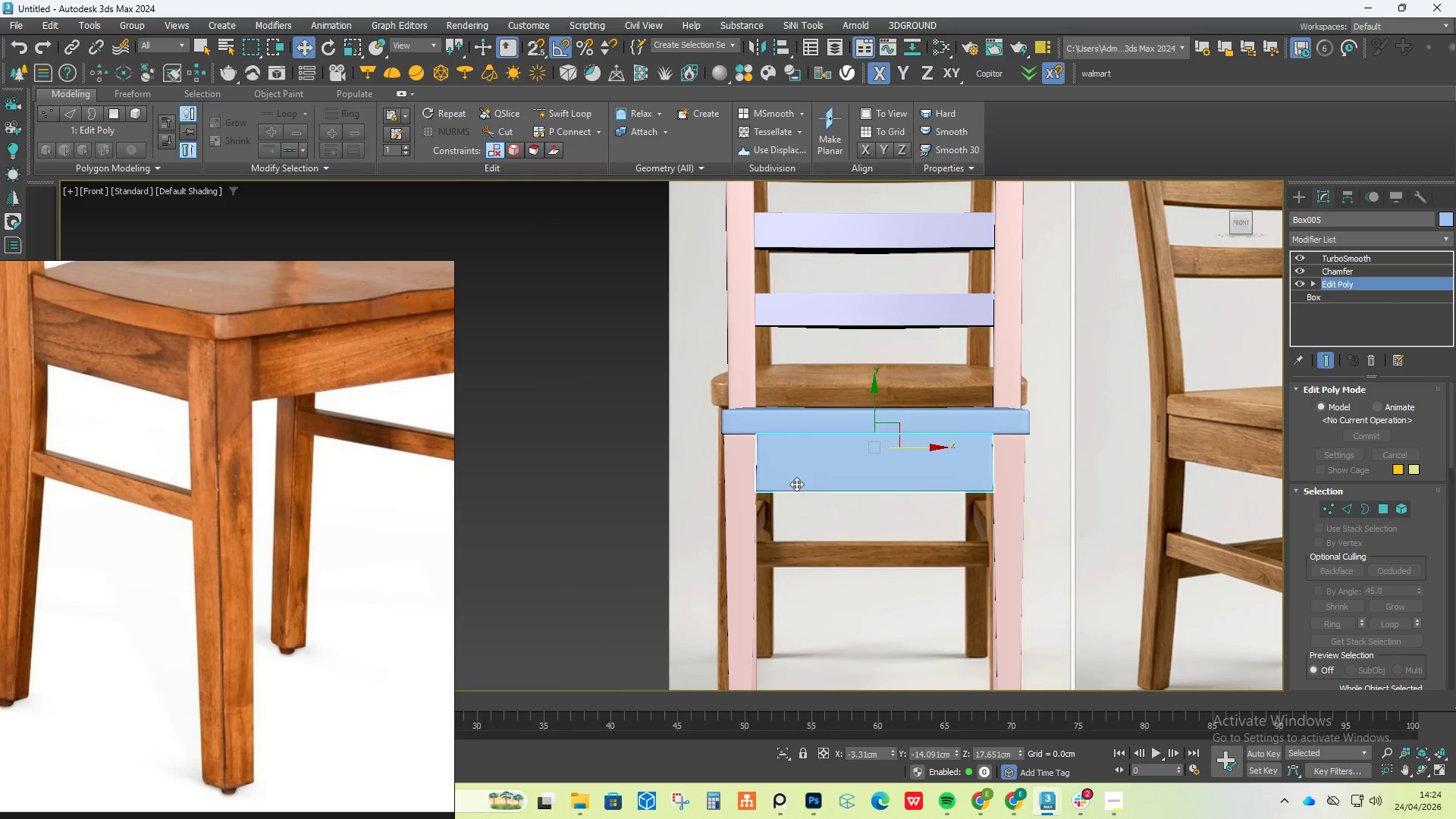 
scroll: coordinate [846, 394], scroll_direction: up, amount: 8.0
 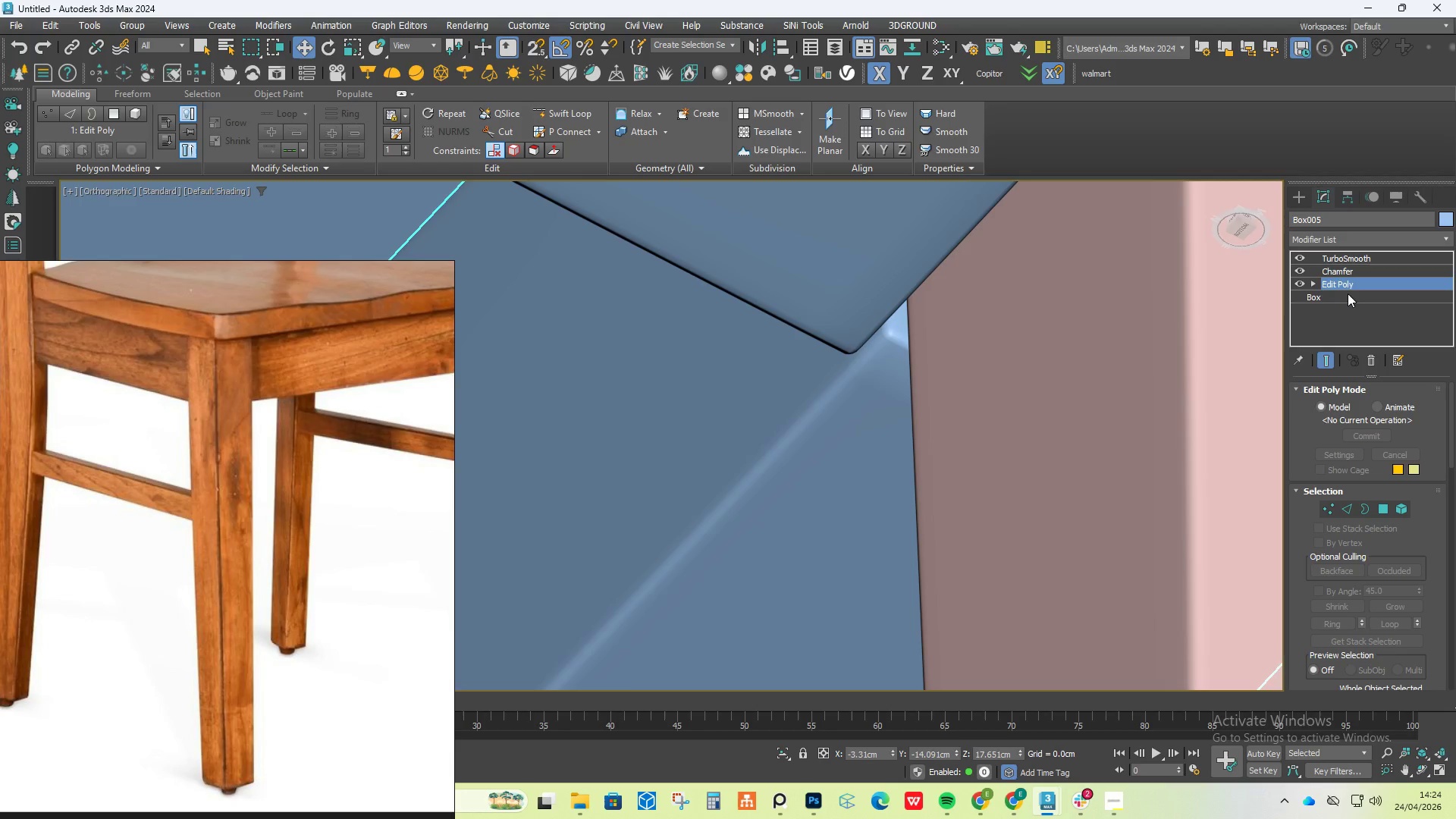 
left_click([1348, 273])
 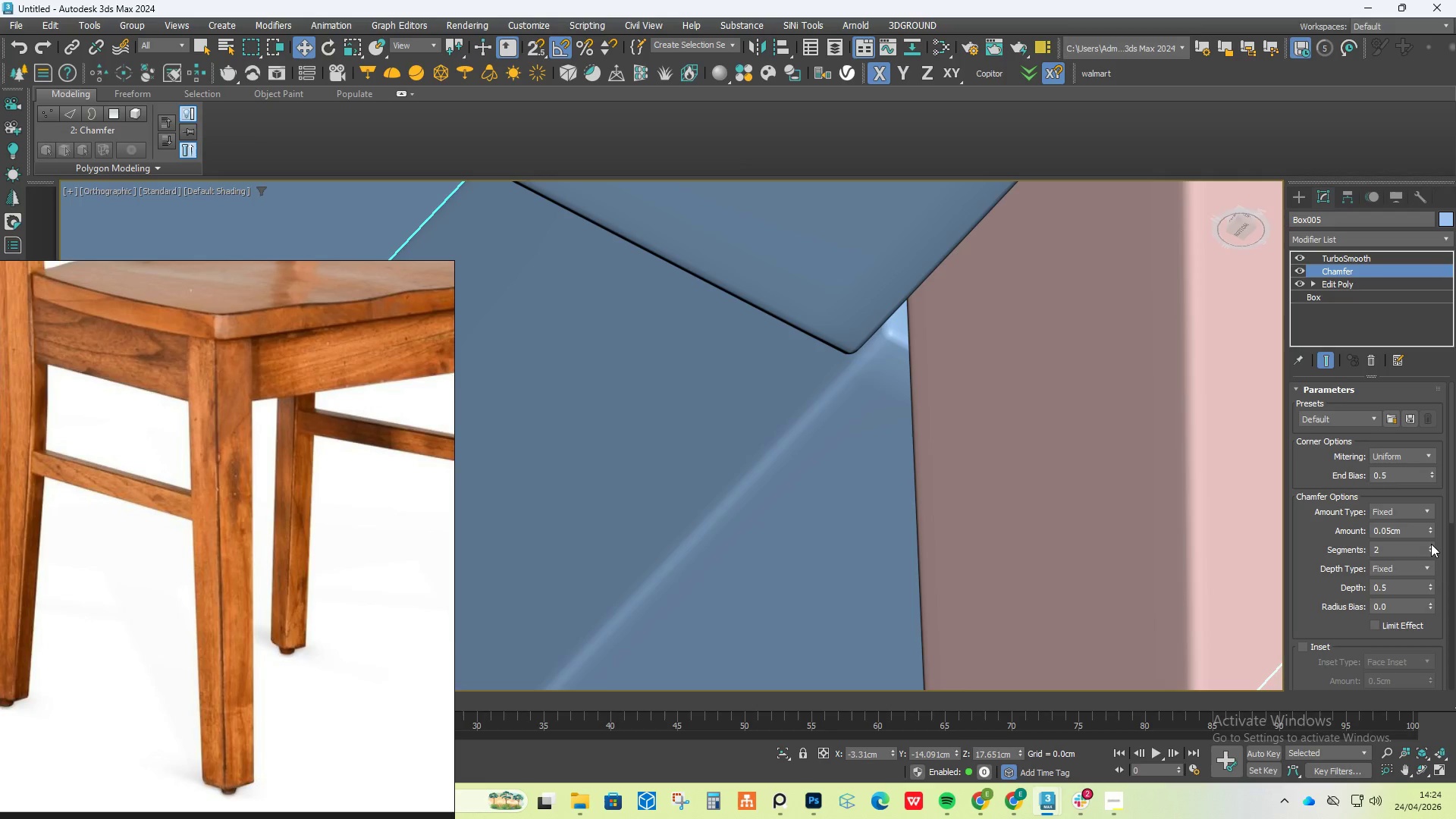 
left_click([1433, 544])
 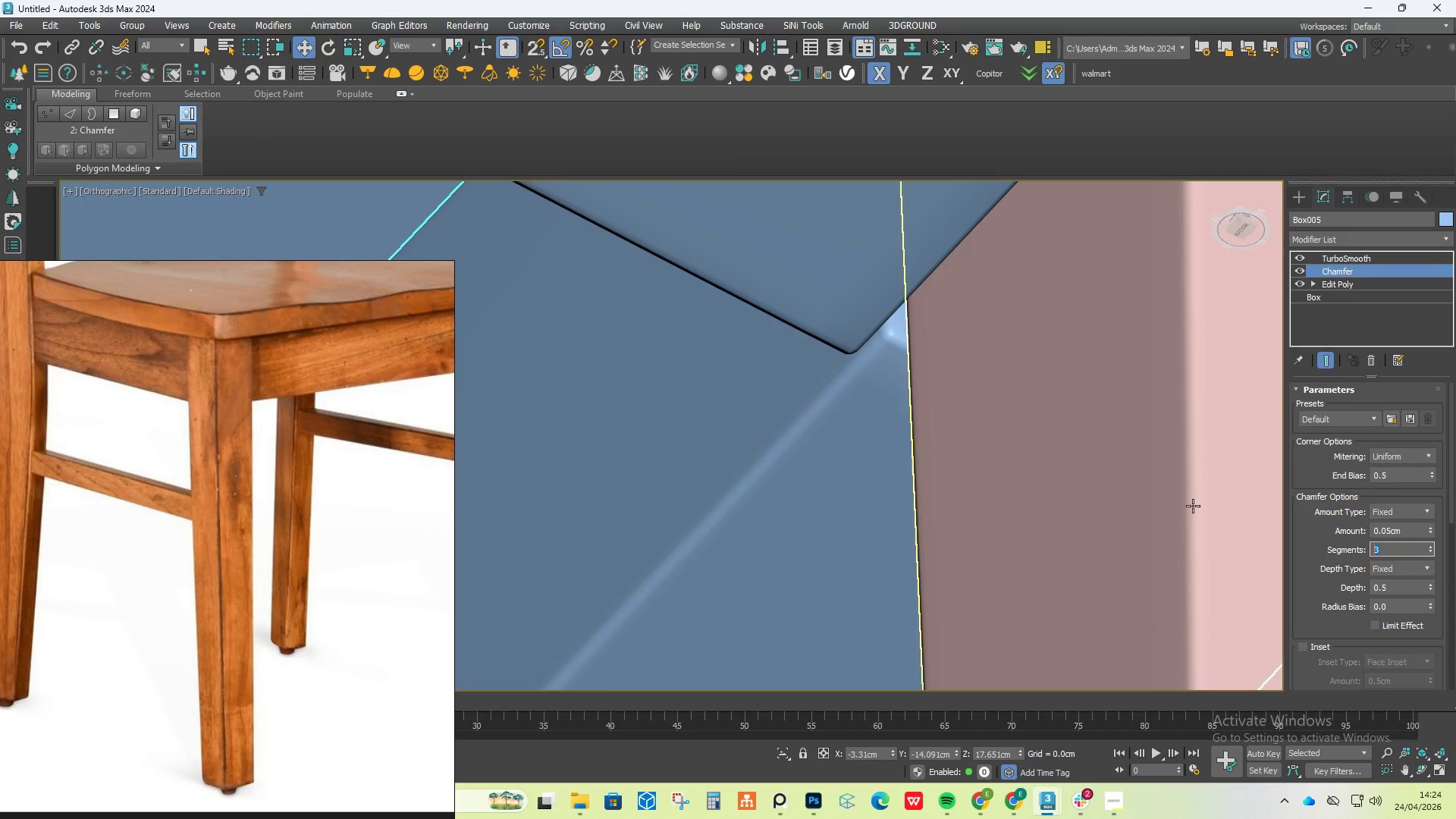 
scroll: coordinate [974, 437], scroll_direction: down, amount: 6.0
 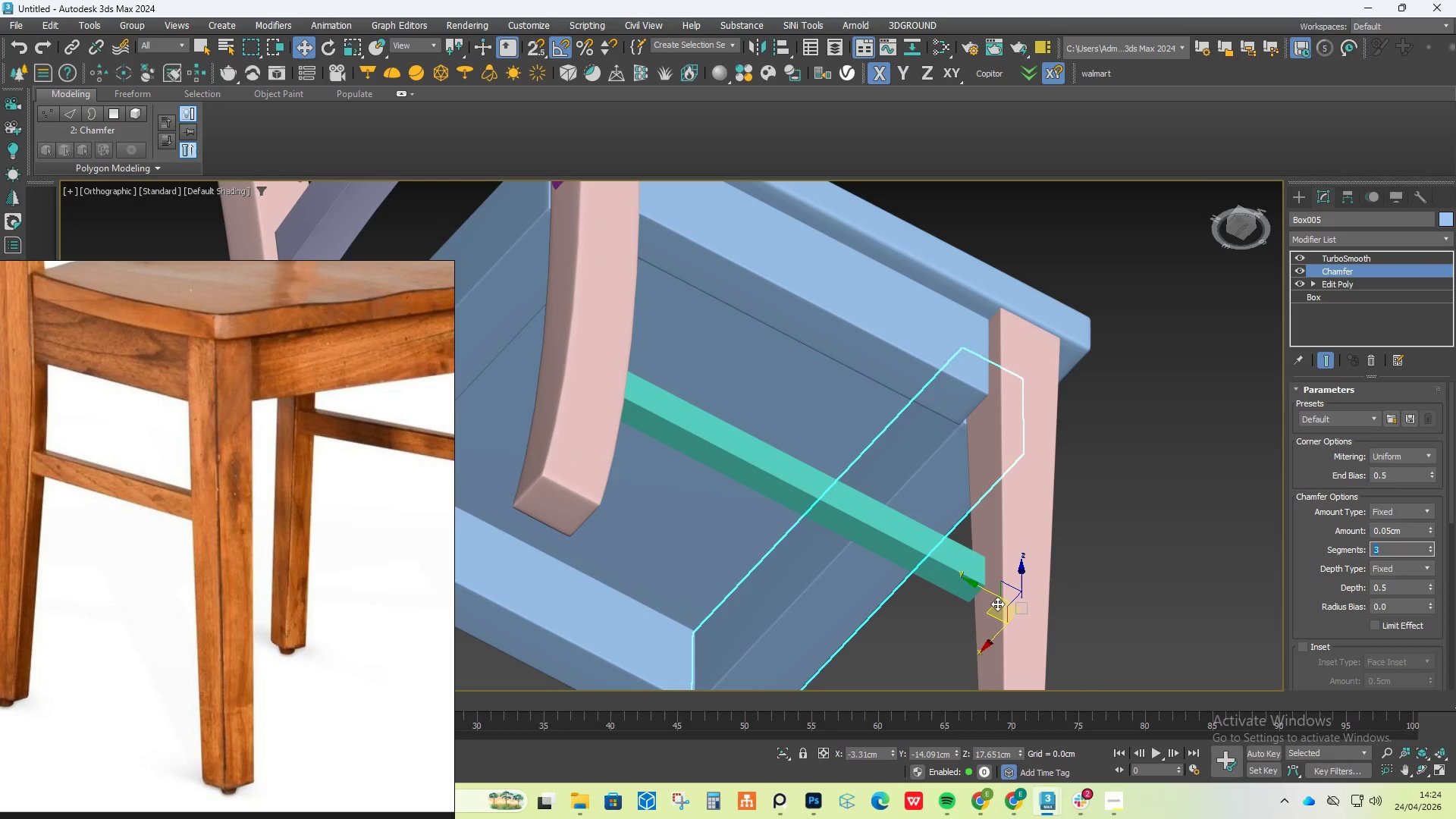 
hold_key(key=AltLeft, duration=0.97)
 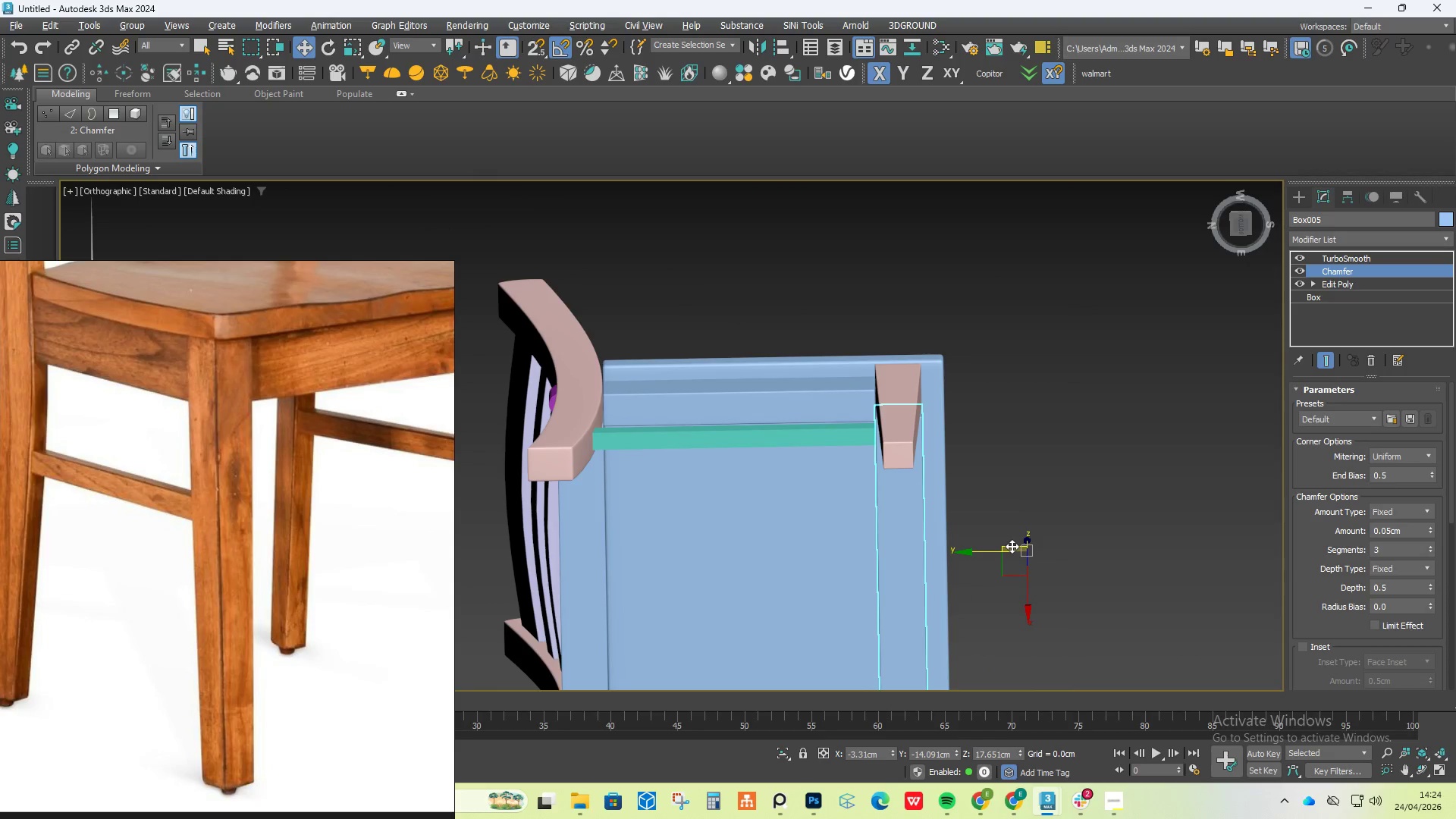 
scroll: coordinate [931, 548], scroll_direction: down, amount: 2.0
 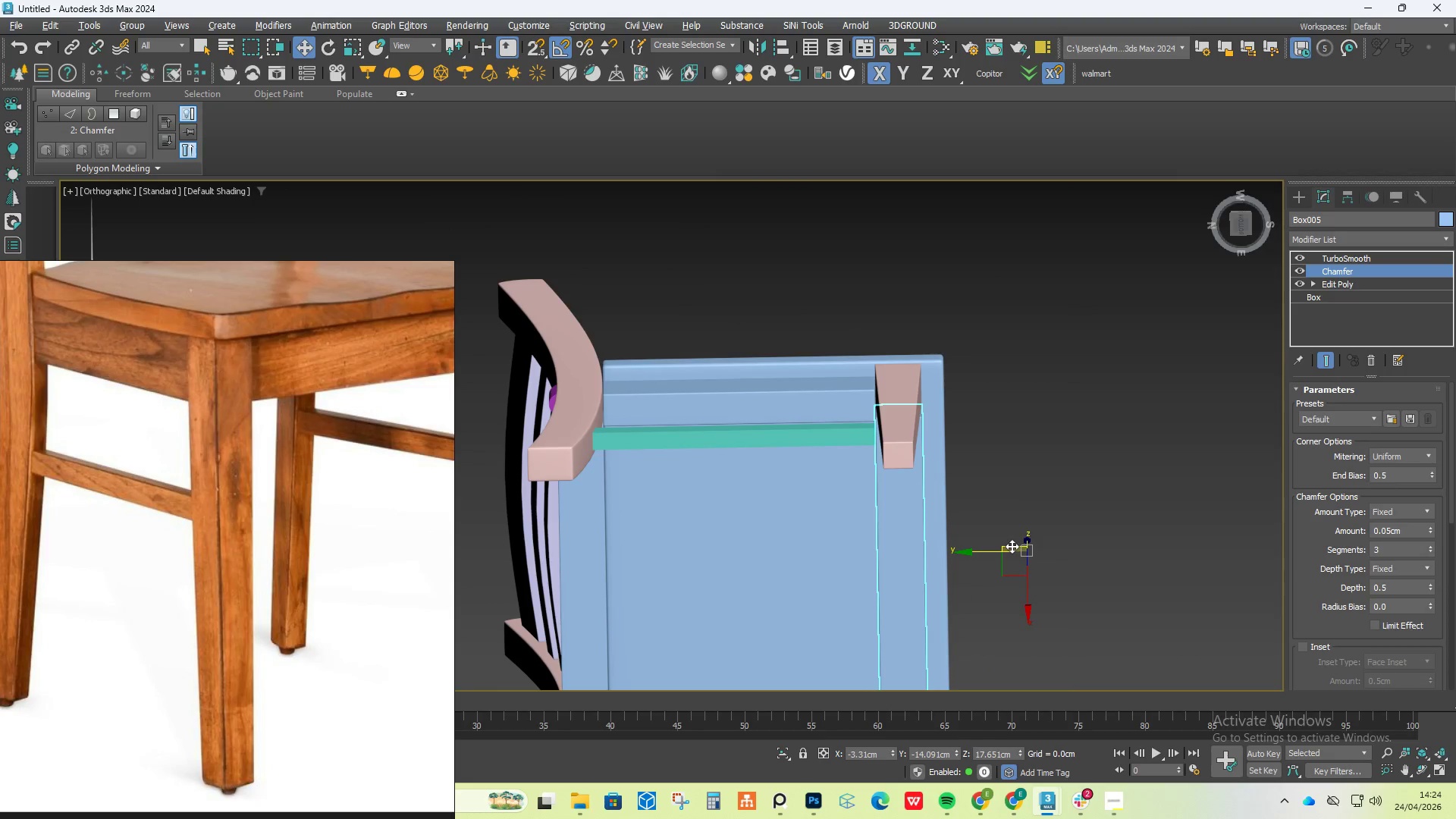 
key(R)
 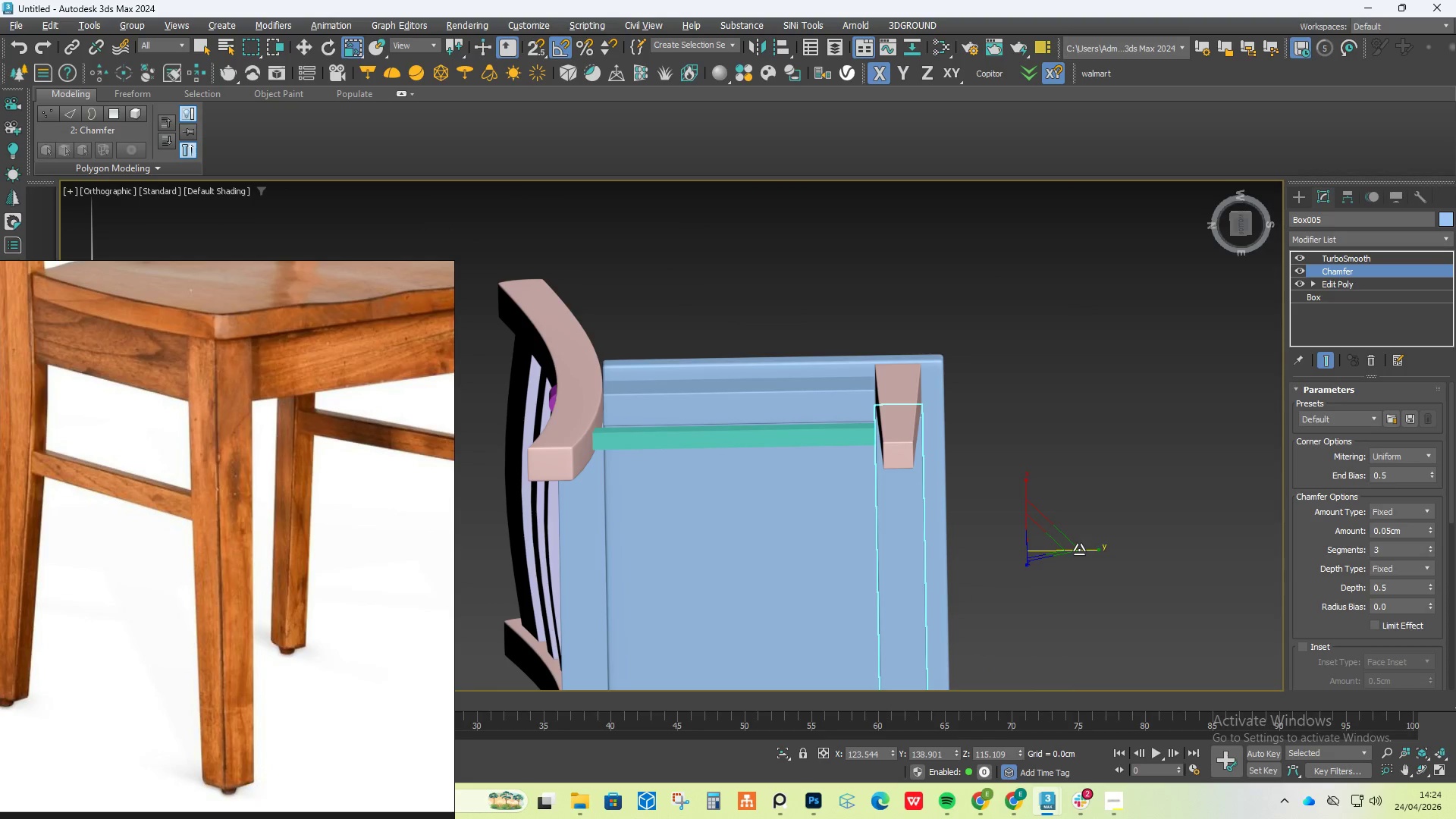 
left_click_drag(start_coordinate=[1083, 550], to_coordinate=[1056, 548])
 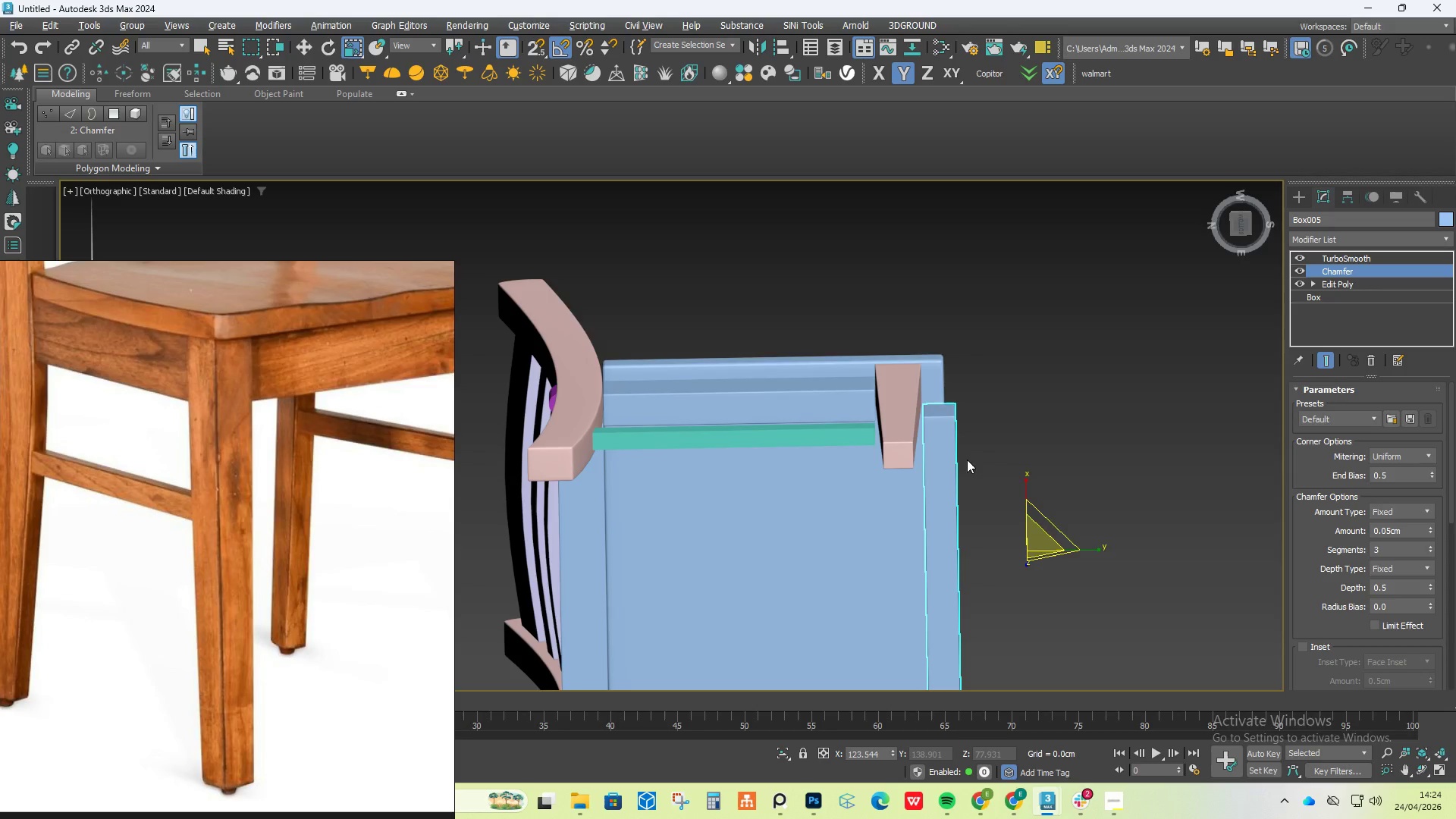 
hold_key(key=AltLeft, duration=3.95)
 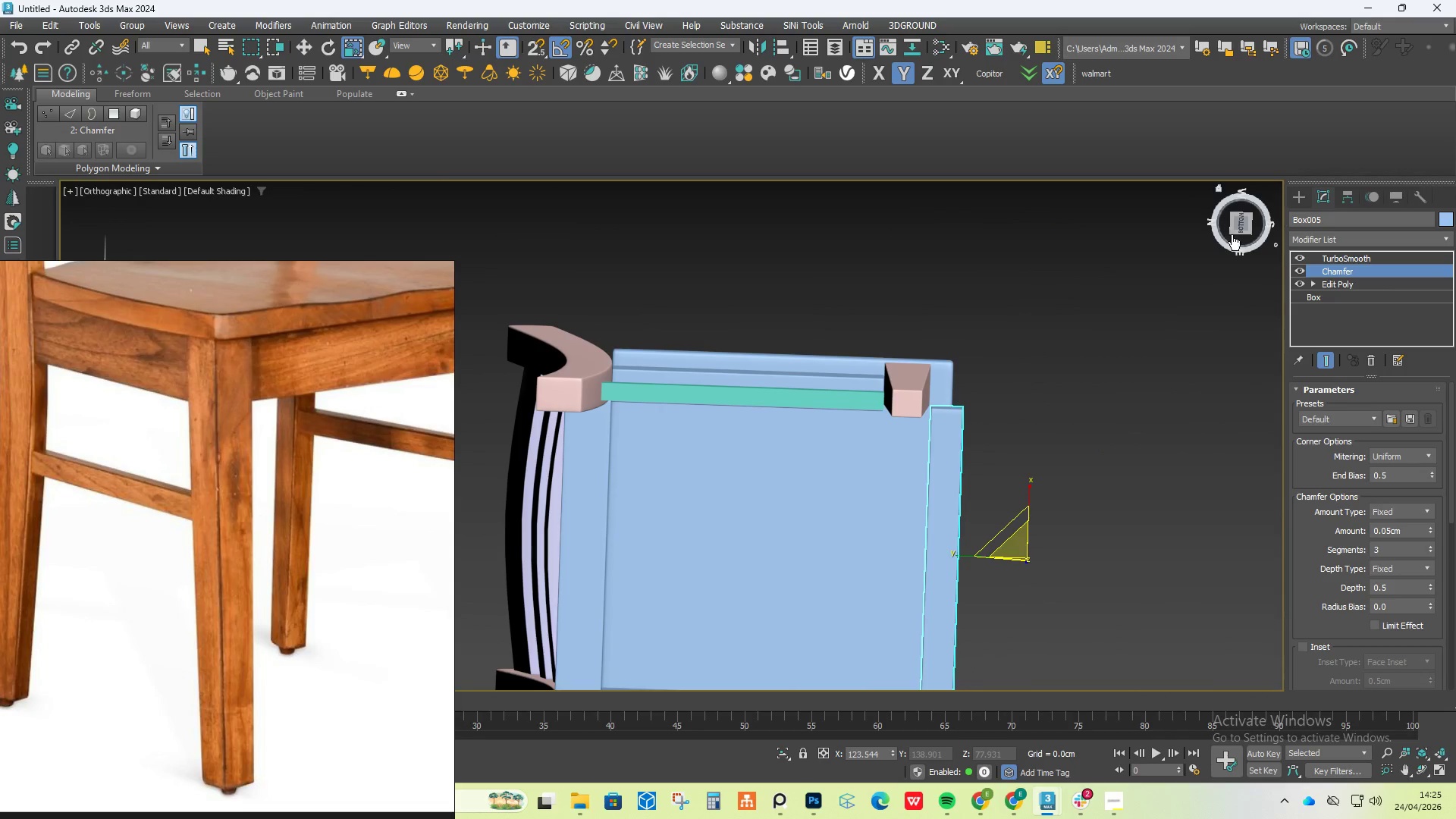 
left_click([1241, 224])
 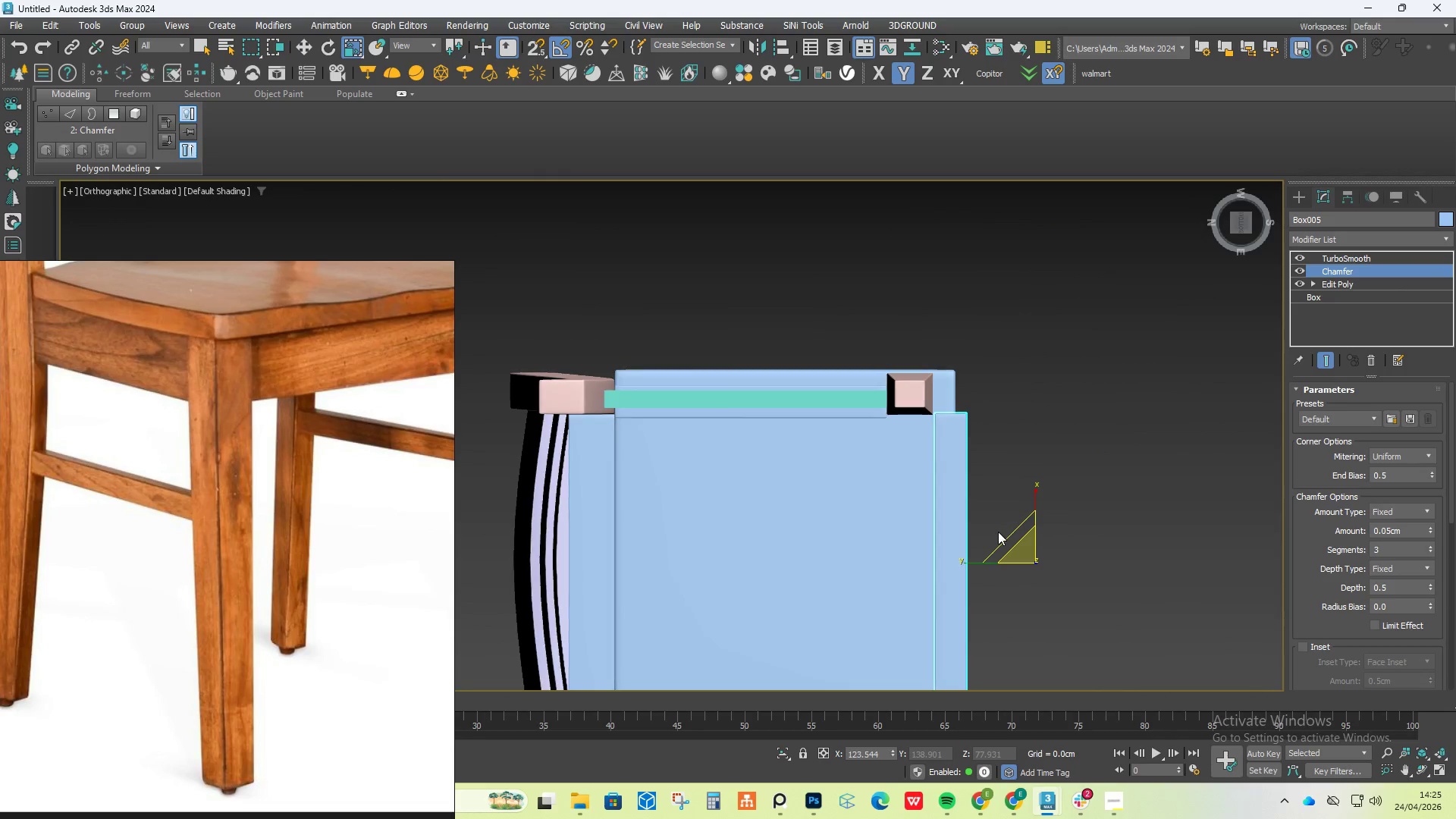 
key(W)
 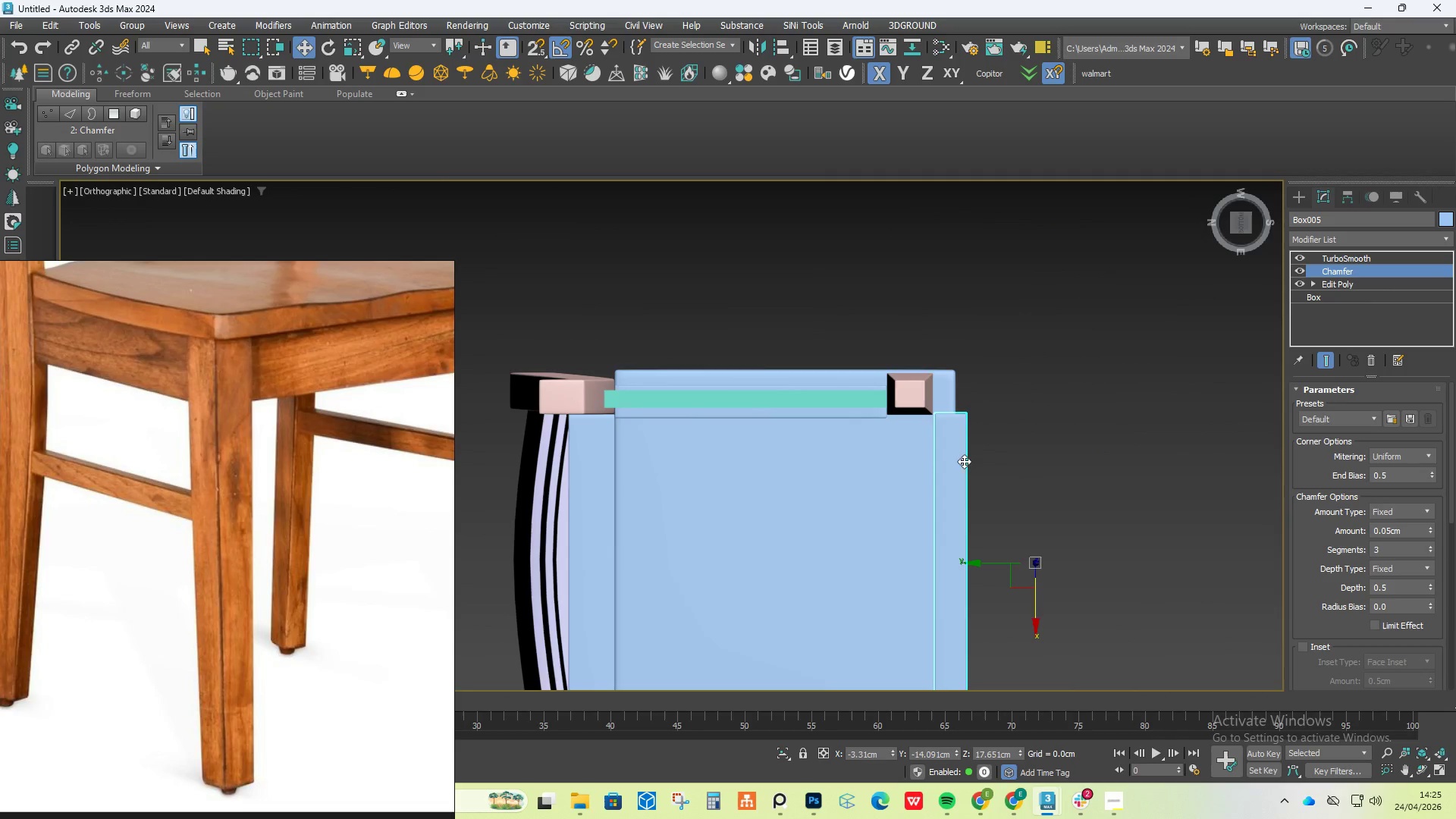 
scroll: coordinate [940, 417], scroll_direction: up, amount: 4.0
 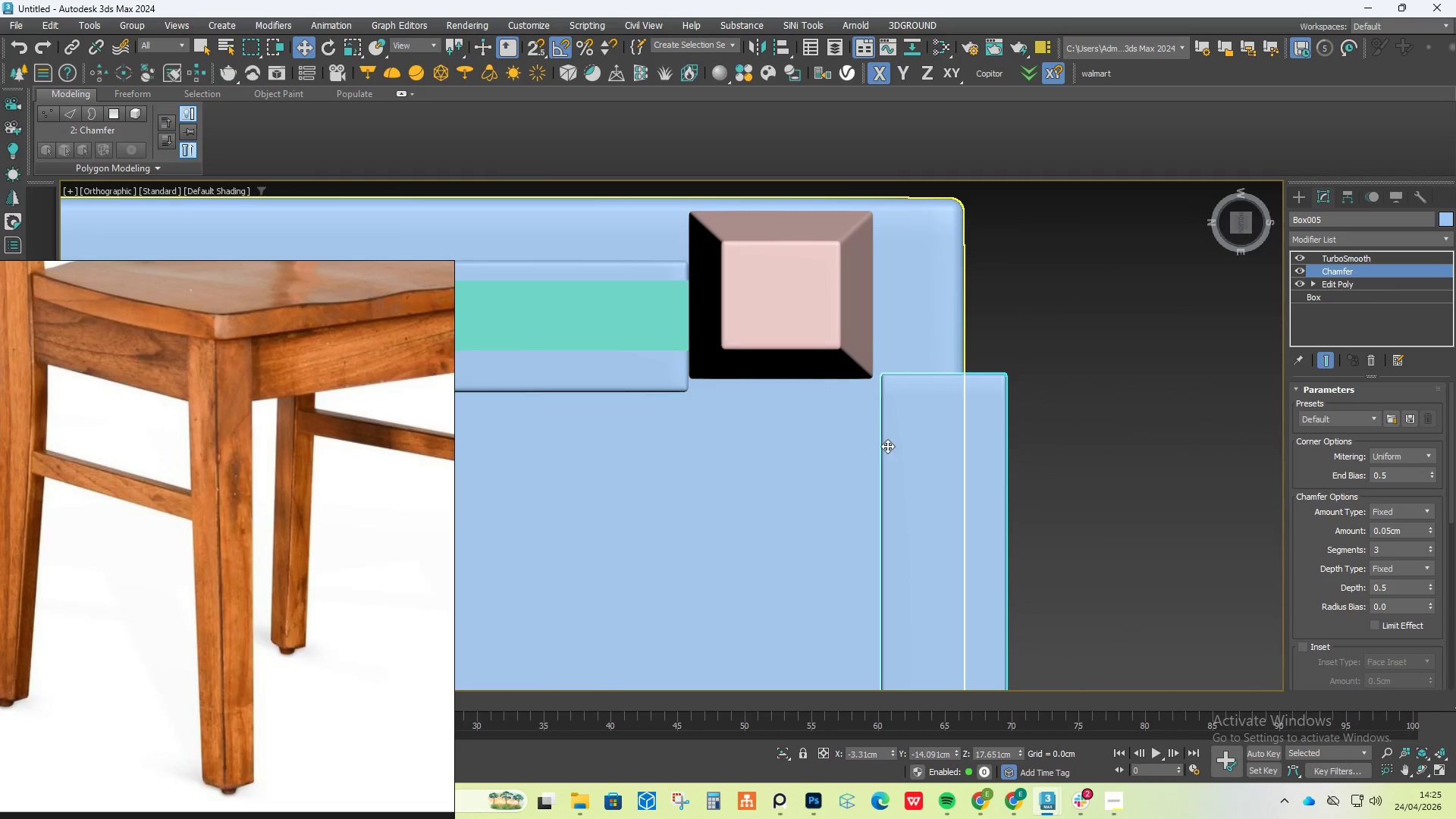 
key(S)
 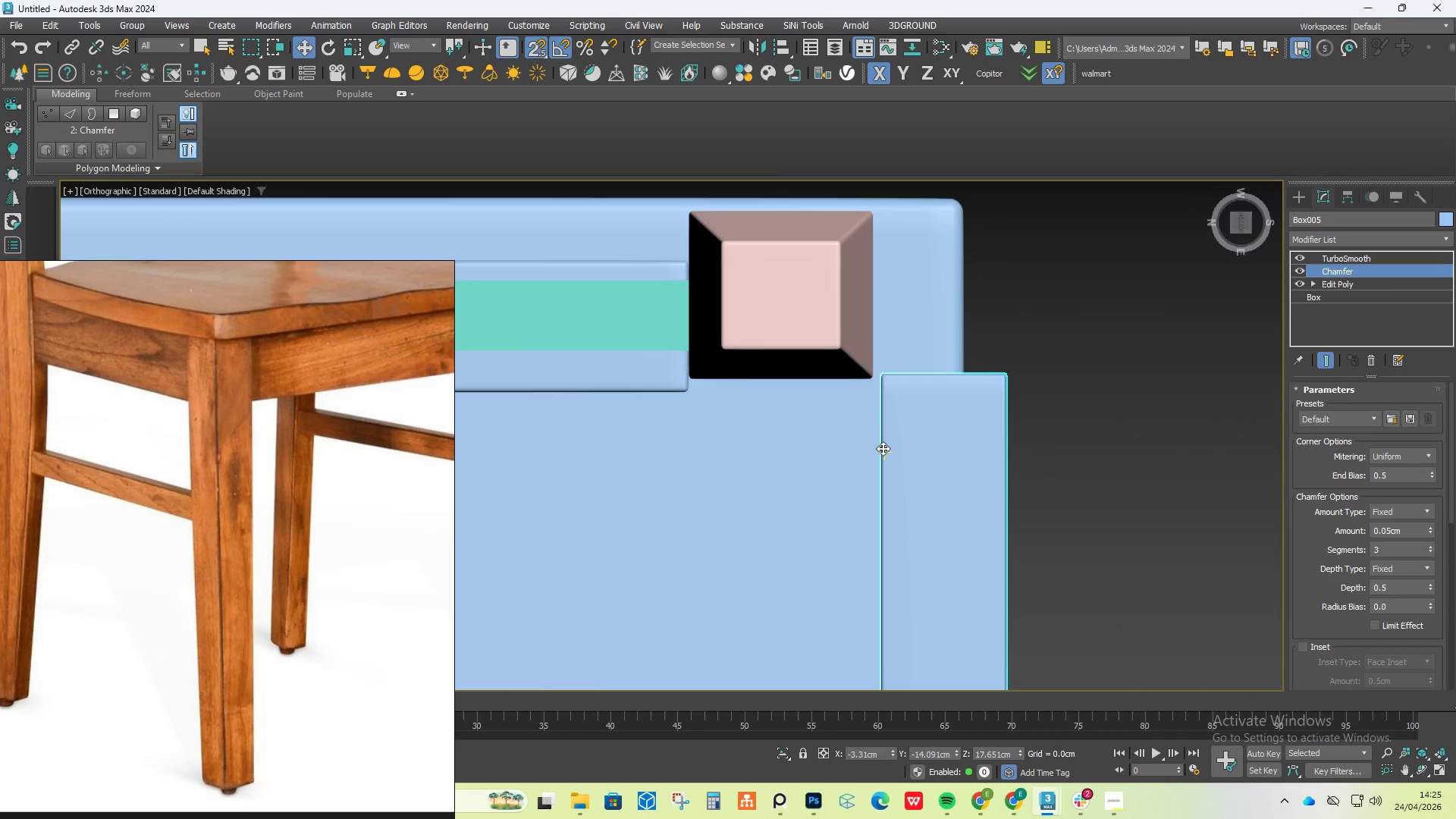 
scroll: coordinate [875, 460], scroll_direction: up, amount: 18.0
 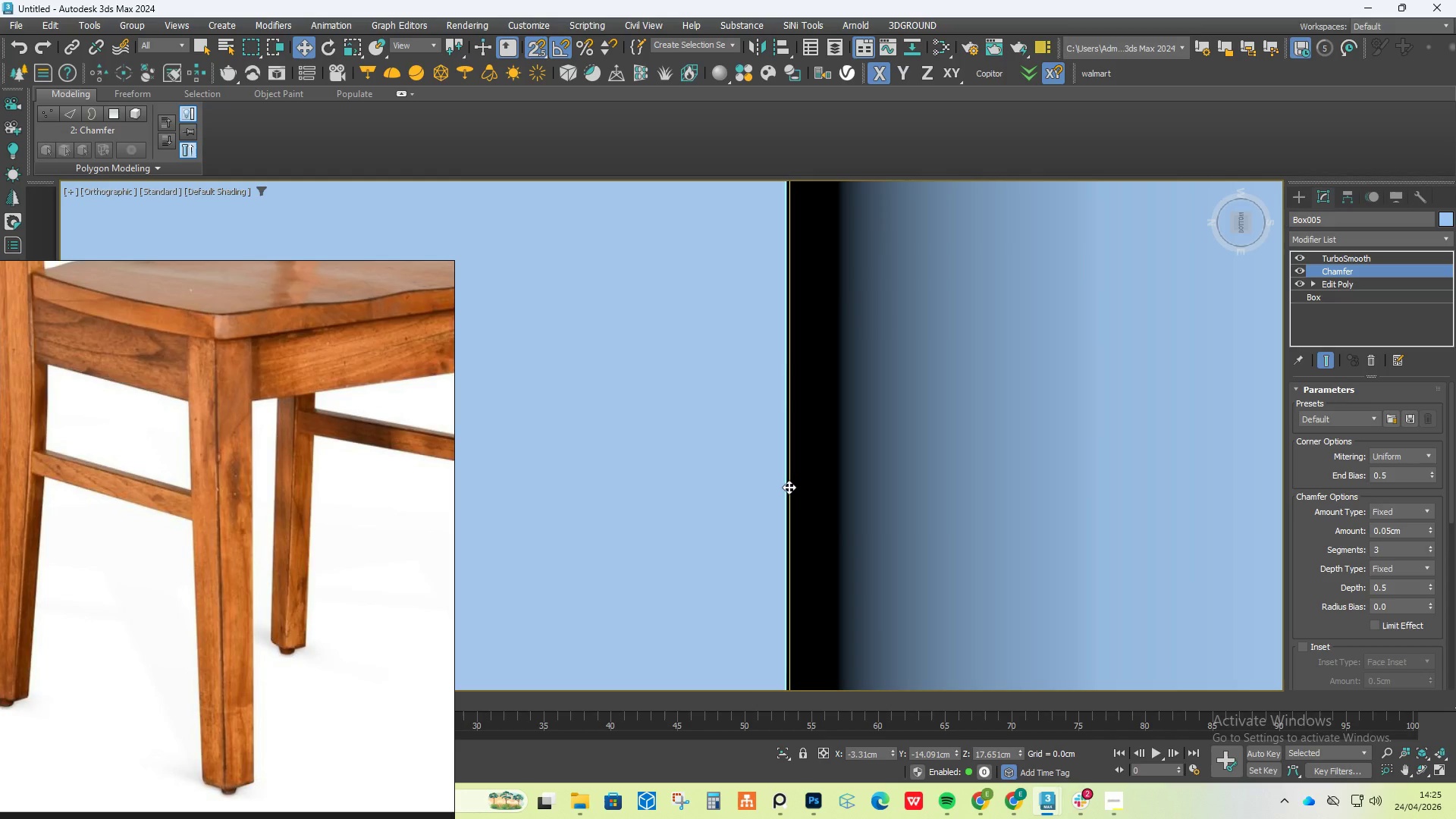 
left_click_drag(start_coordinate=[789, 486], to_coordinate=[742, 504])
 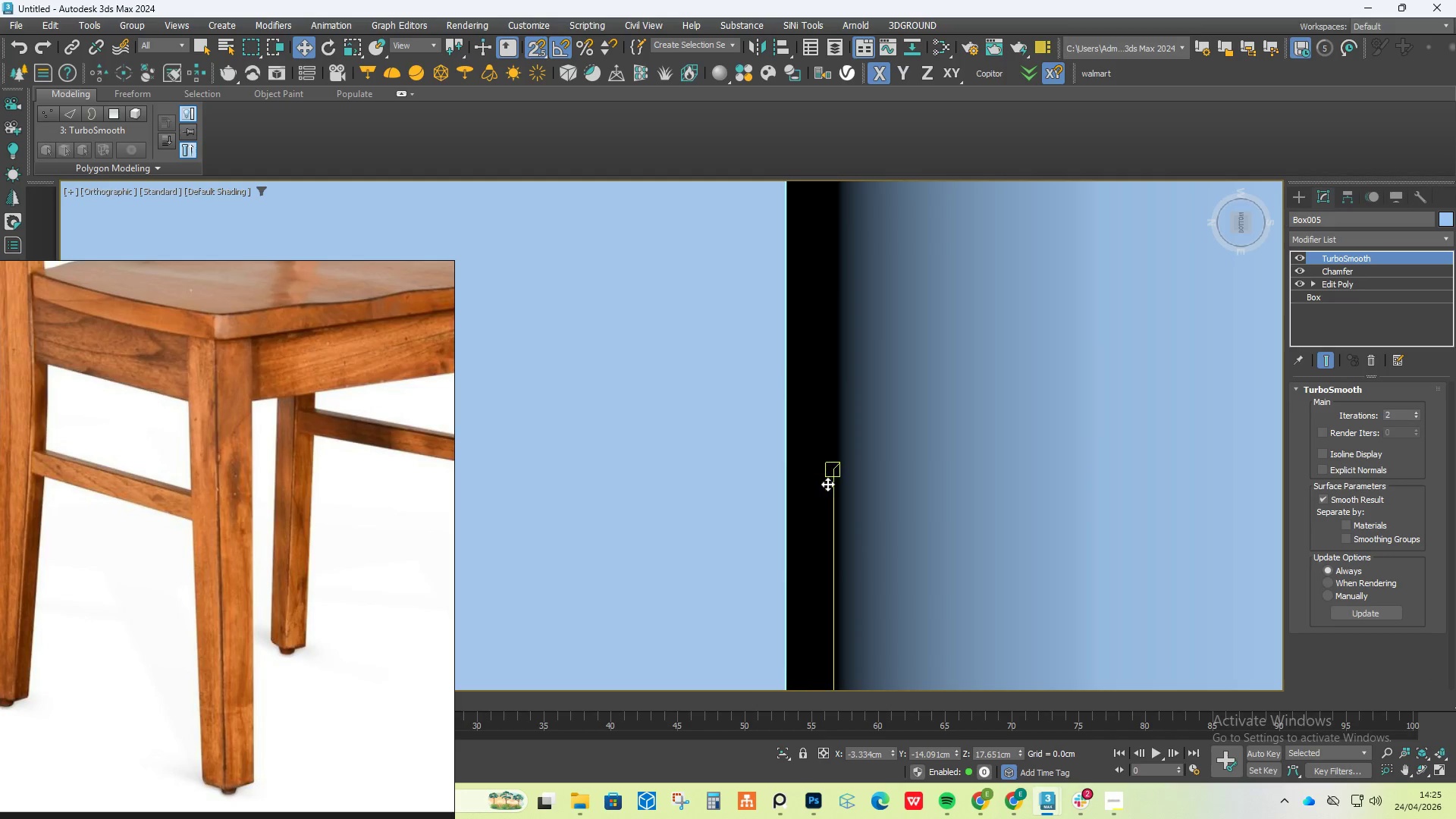 
key(Control+Z)
 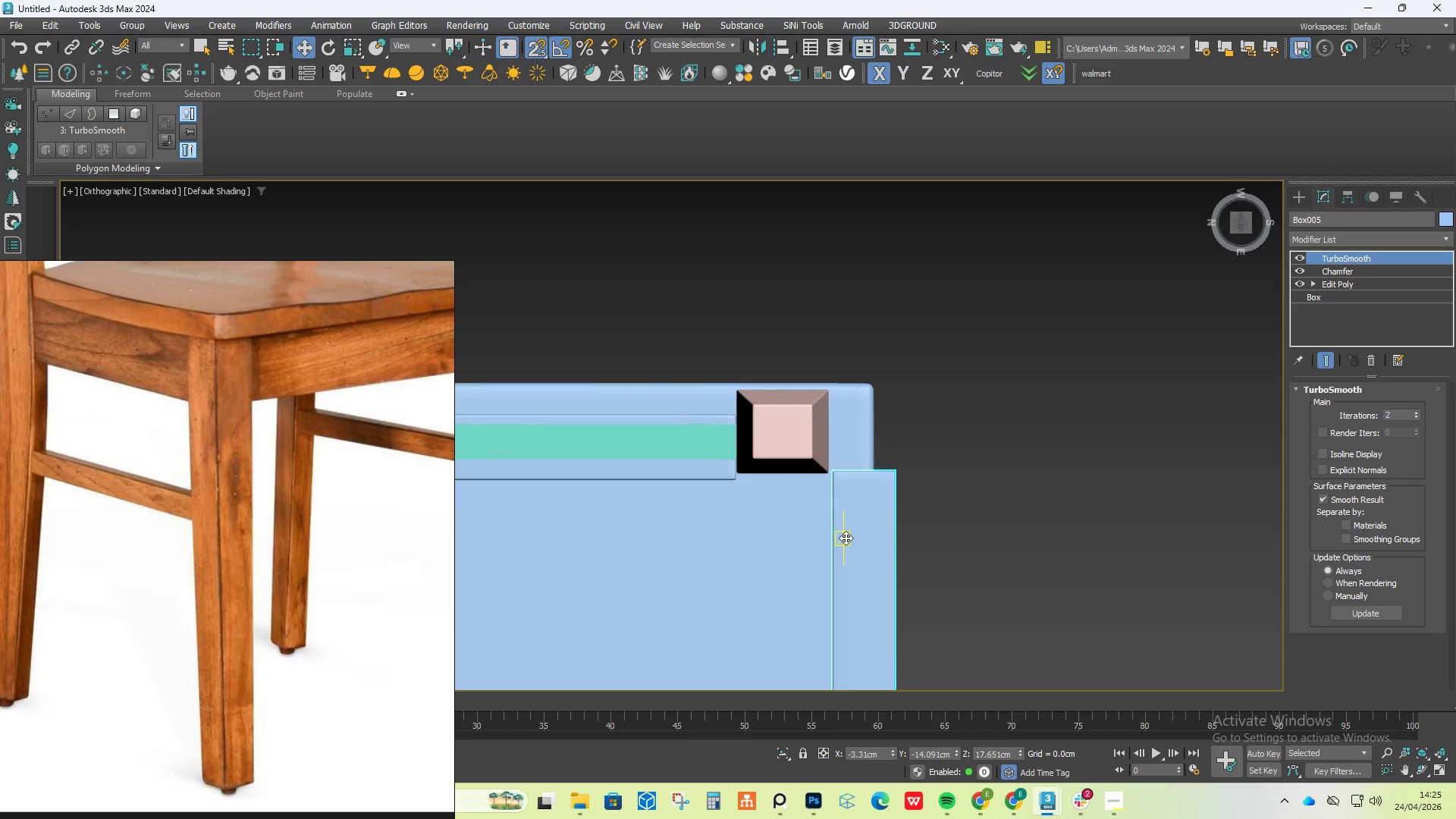 
scroll: coordinate [846, 537], scroll_direction: down, amount: 35.0
 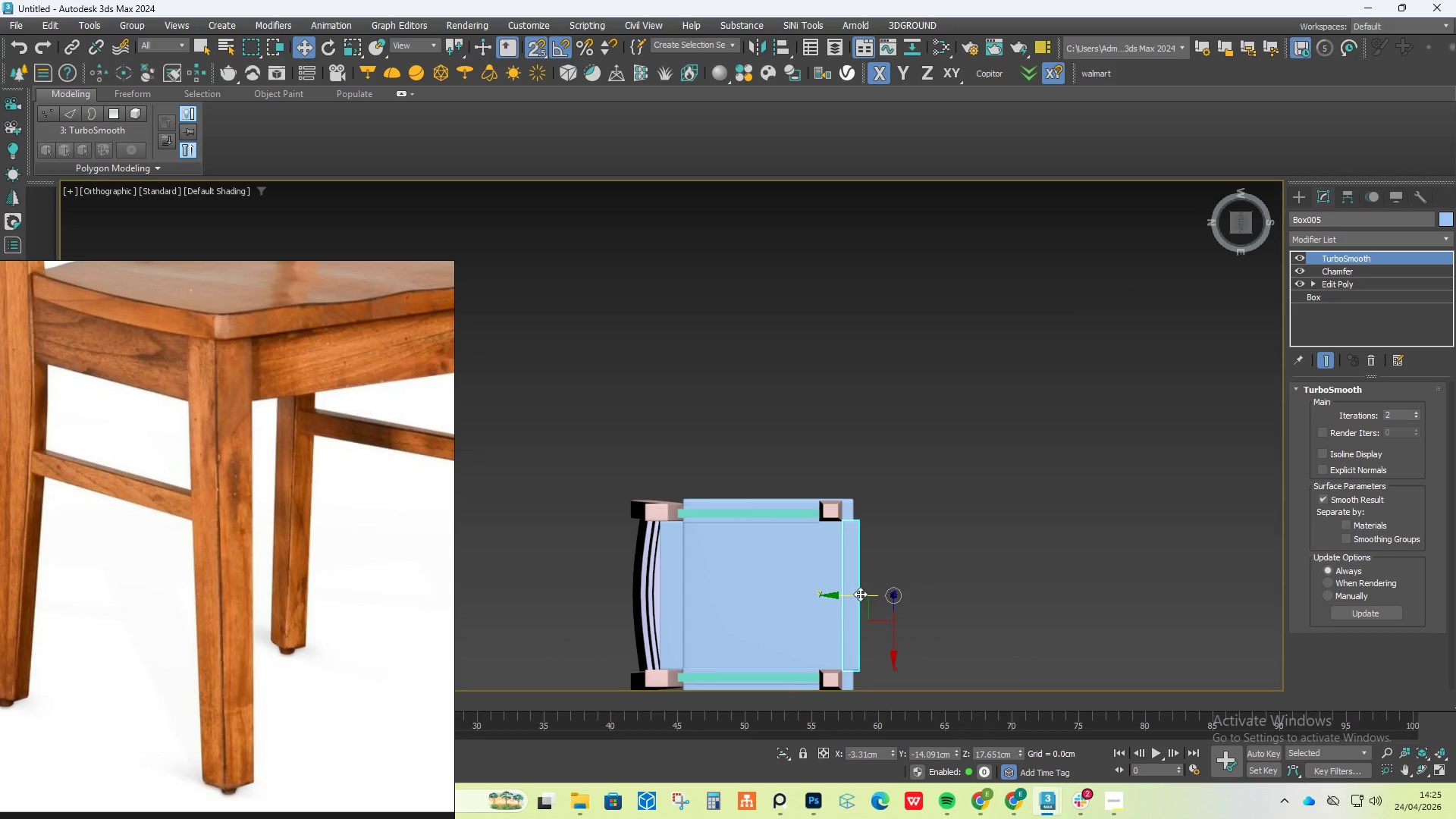 
left_click([860, 594])
 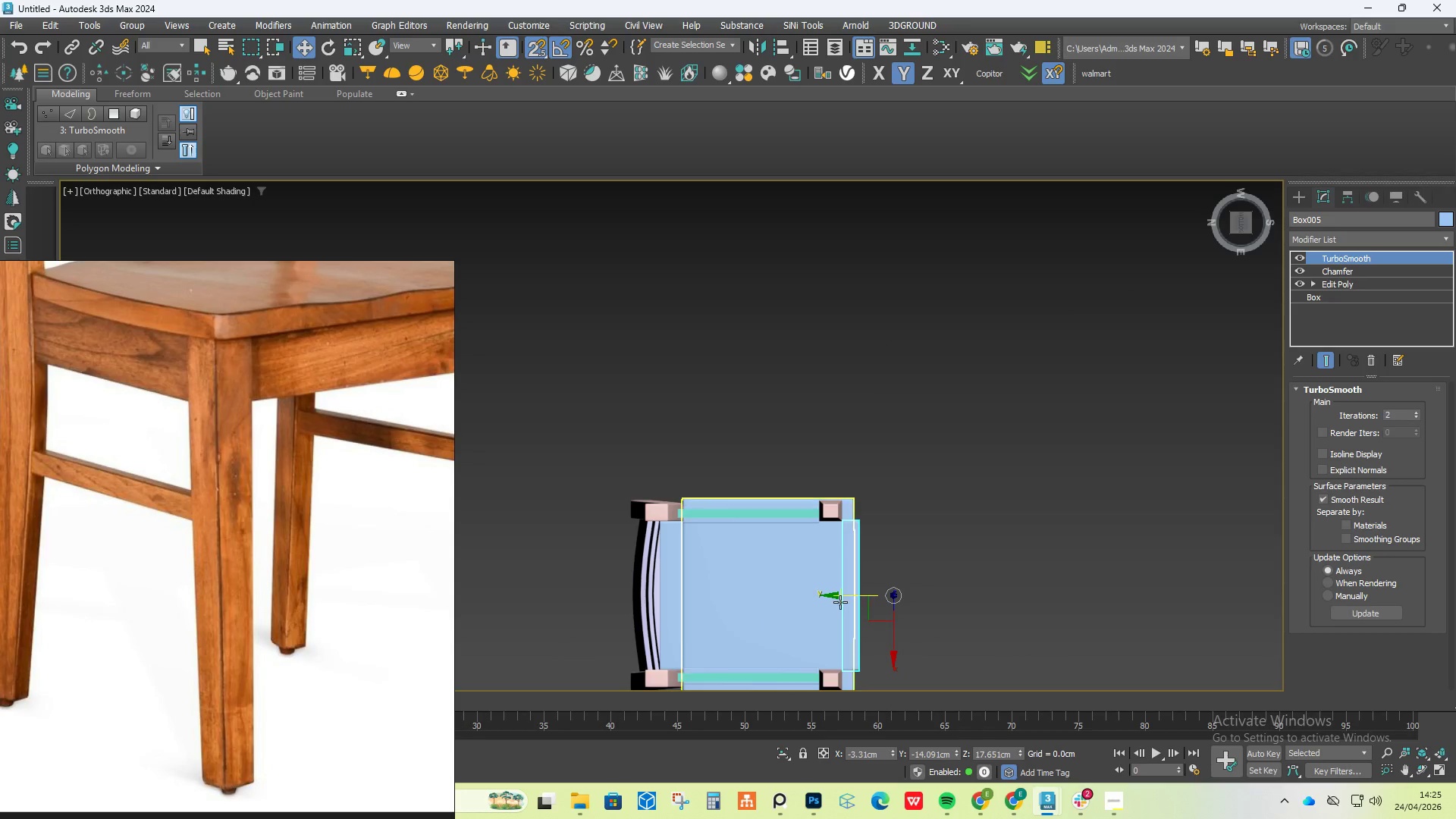 
scroll: coordinate [814, 583], scroll_direction: up, amount: 28.0
 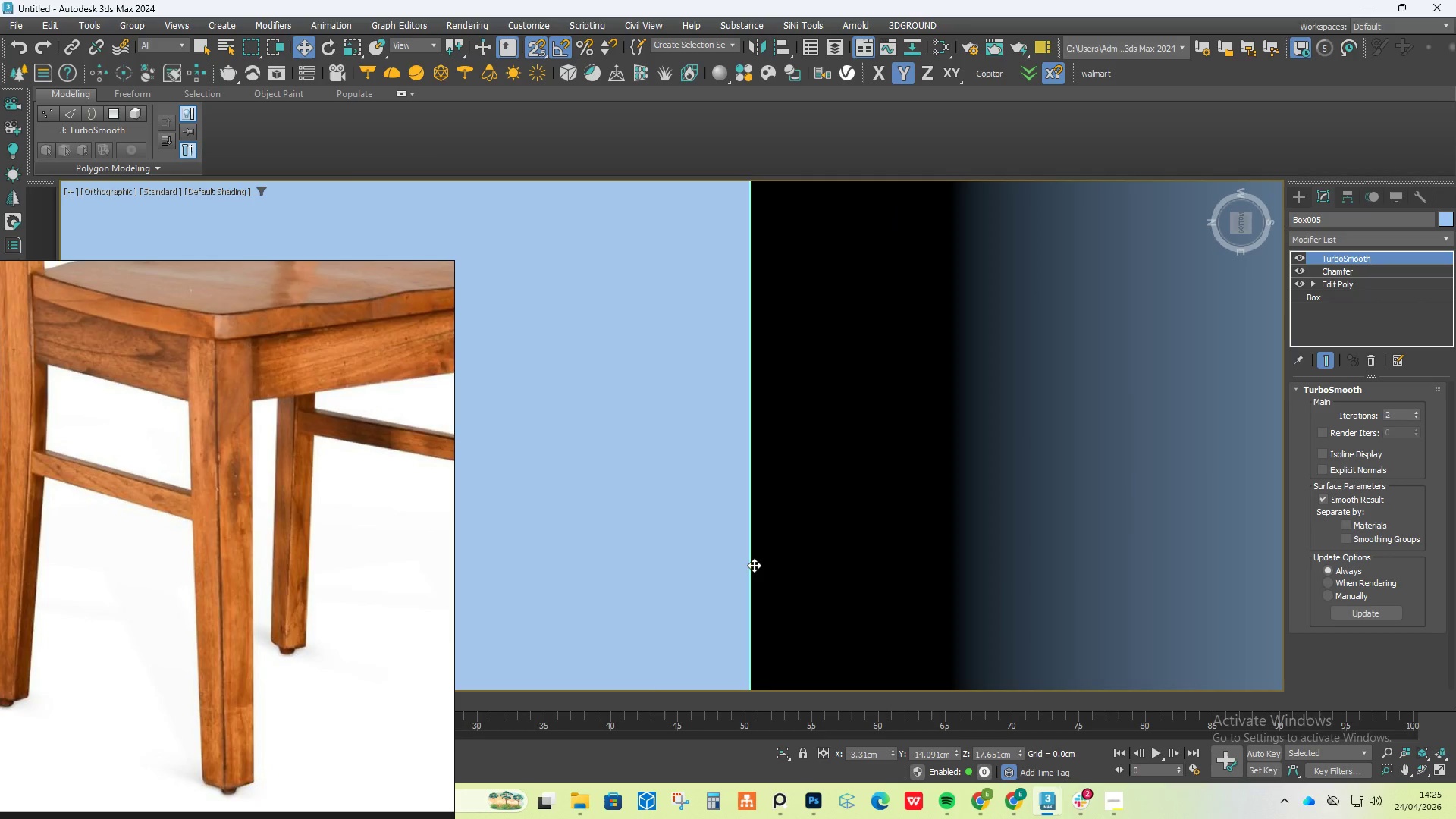 
left_click_drag(start_coordinate=[753, 564], to_coordinate=[741, 420])
 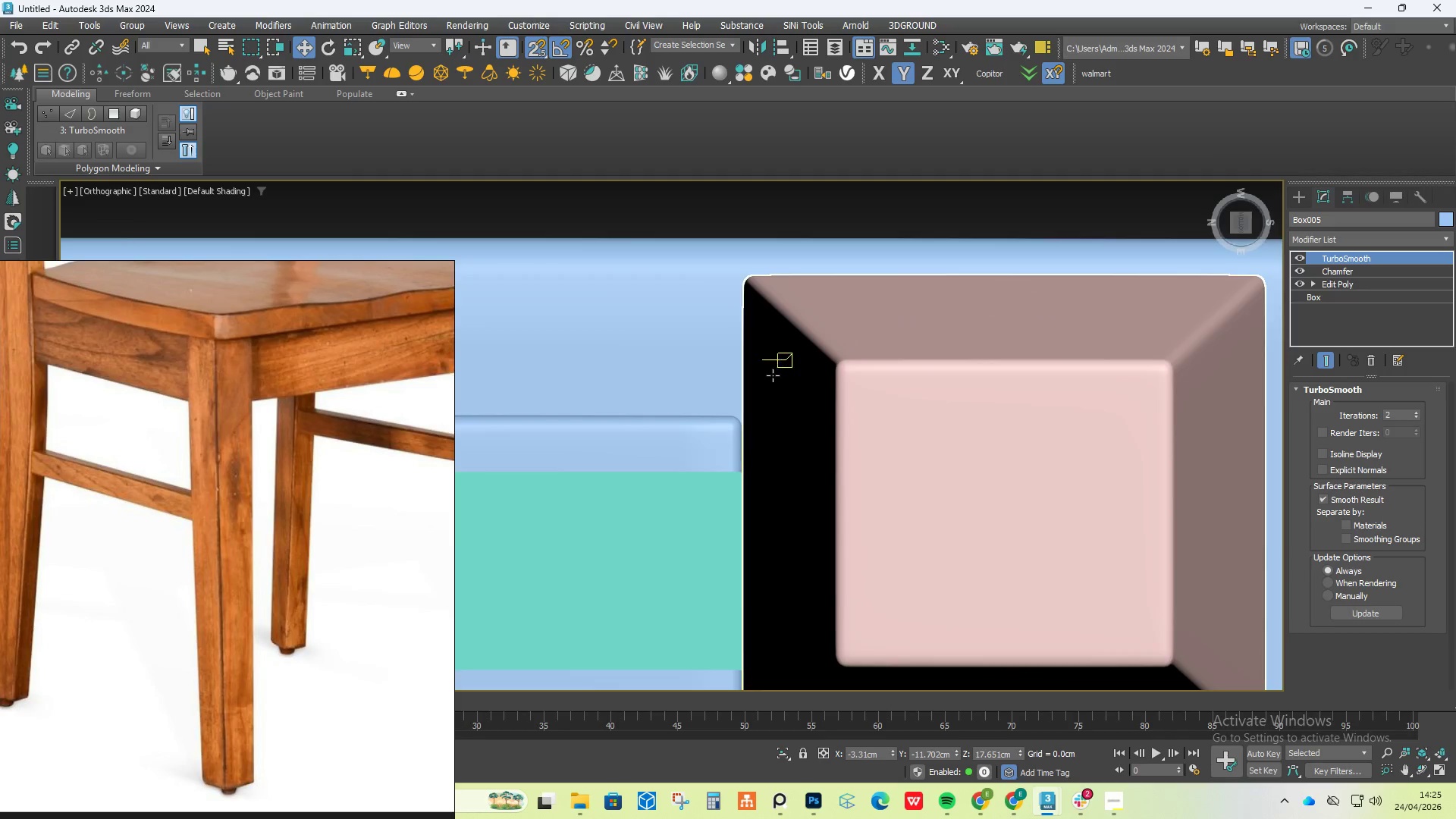 
scroll: coordinate [785, 572], scroll_direction: down, amount: 22.0
 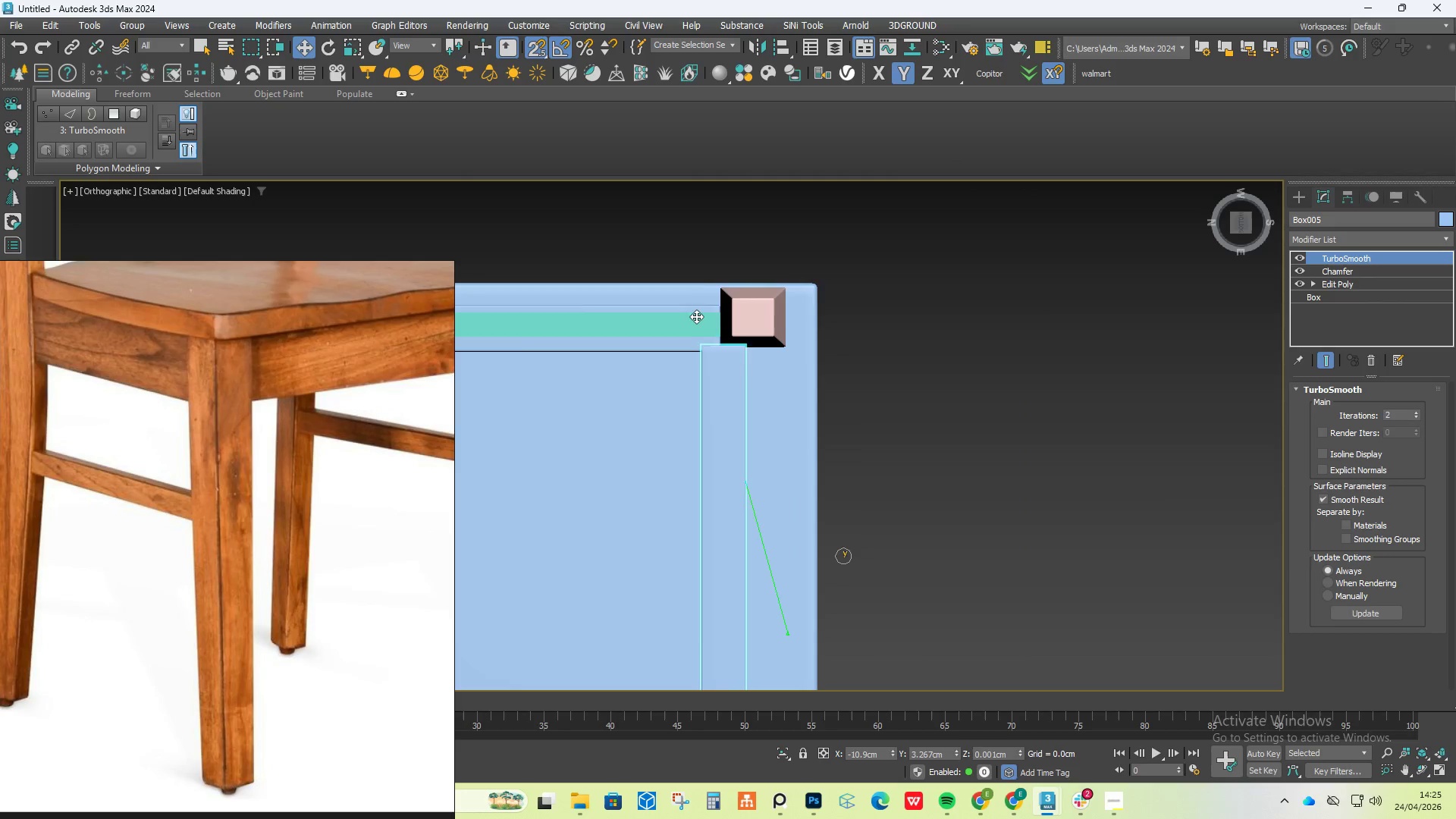 
scroll: coordinate [717, 289], scroll_direction: up, amount: 6.0
 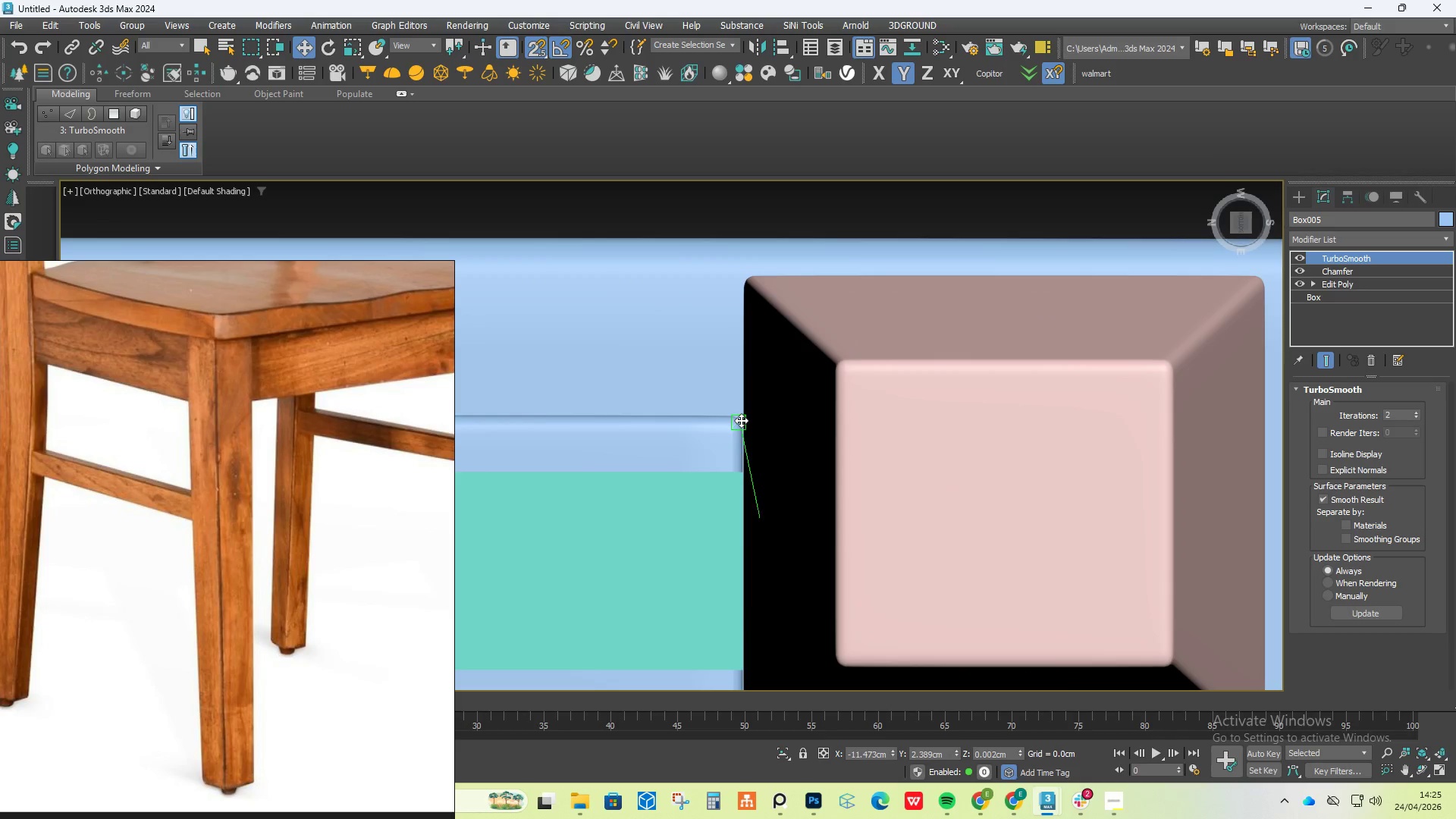 
scroll: coordinate [773, 378], scroll_direction: down, amount: 8.0
 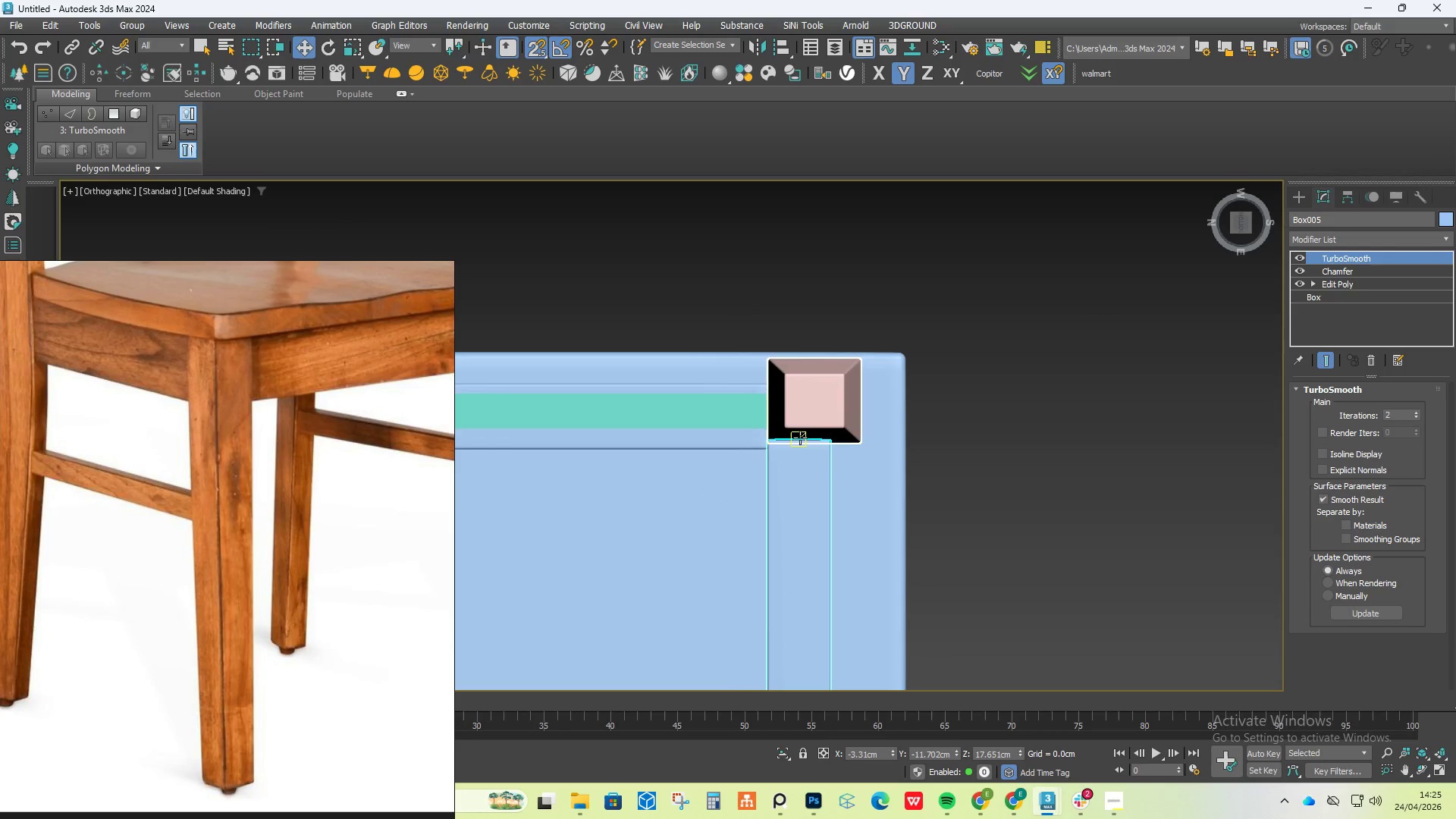 
hold_key(key=AltLeft, duration=3.64)
 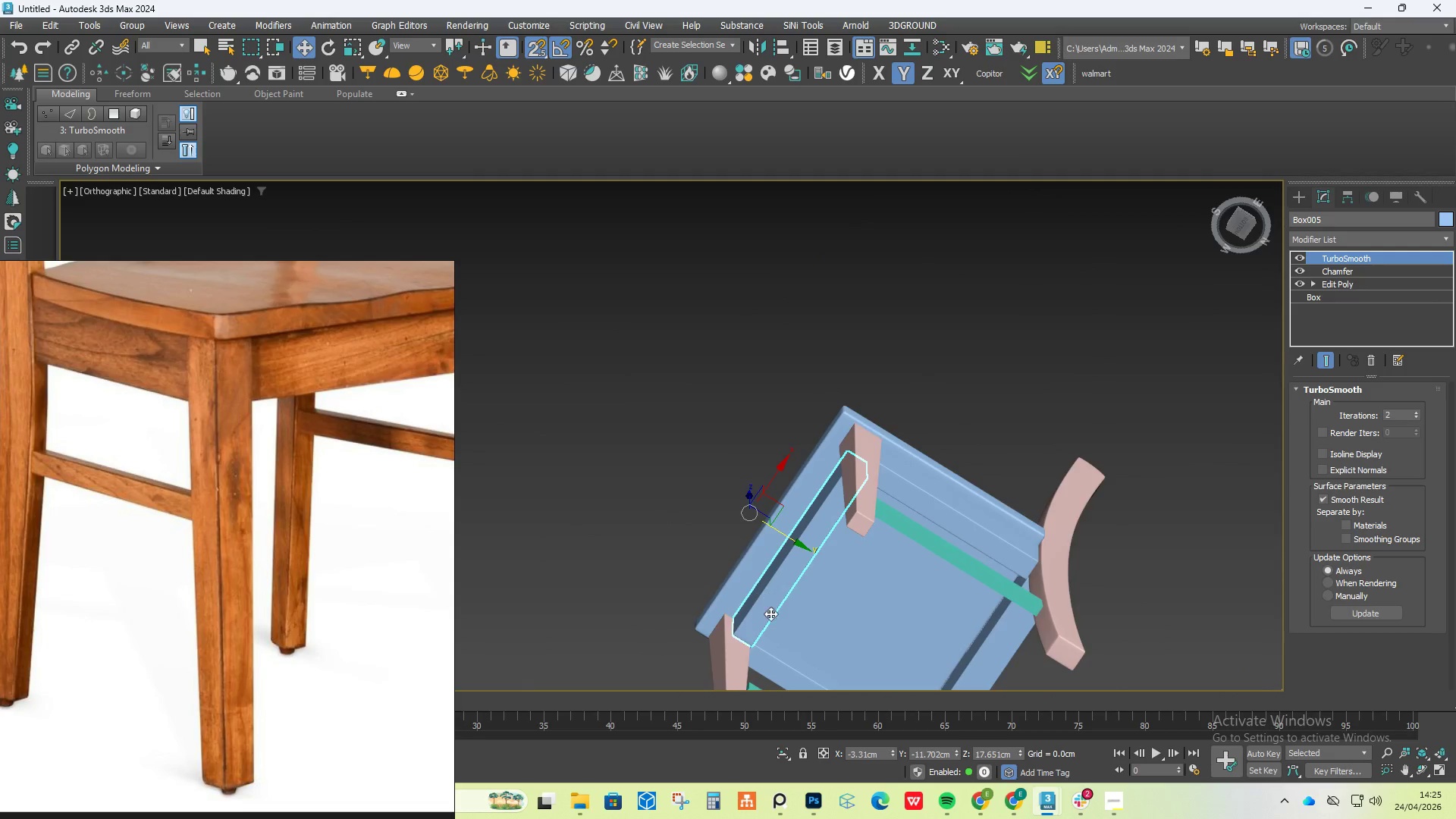 
scroll: coordinate [800, 444], scroll_direction: down, amount: 3.0
 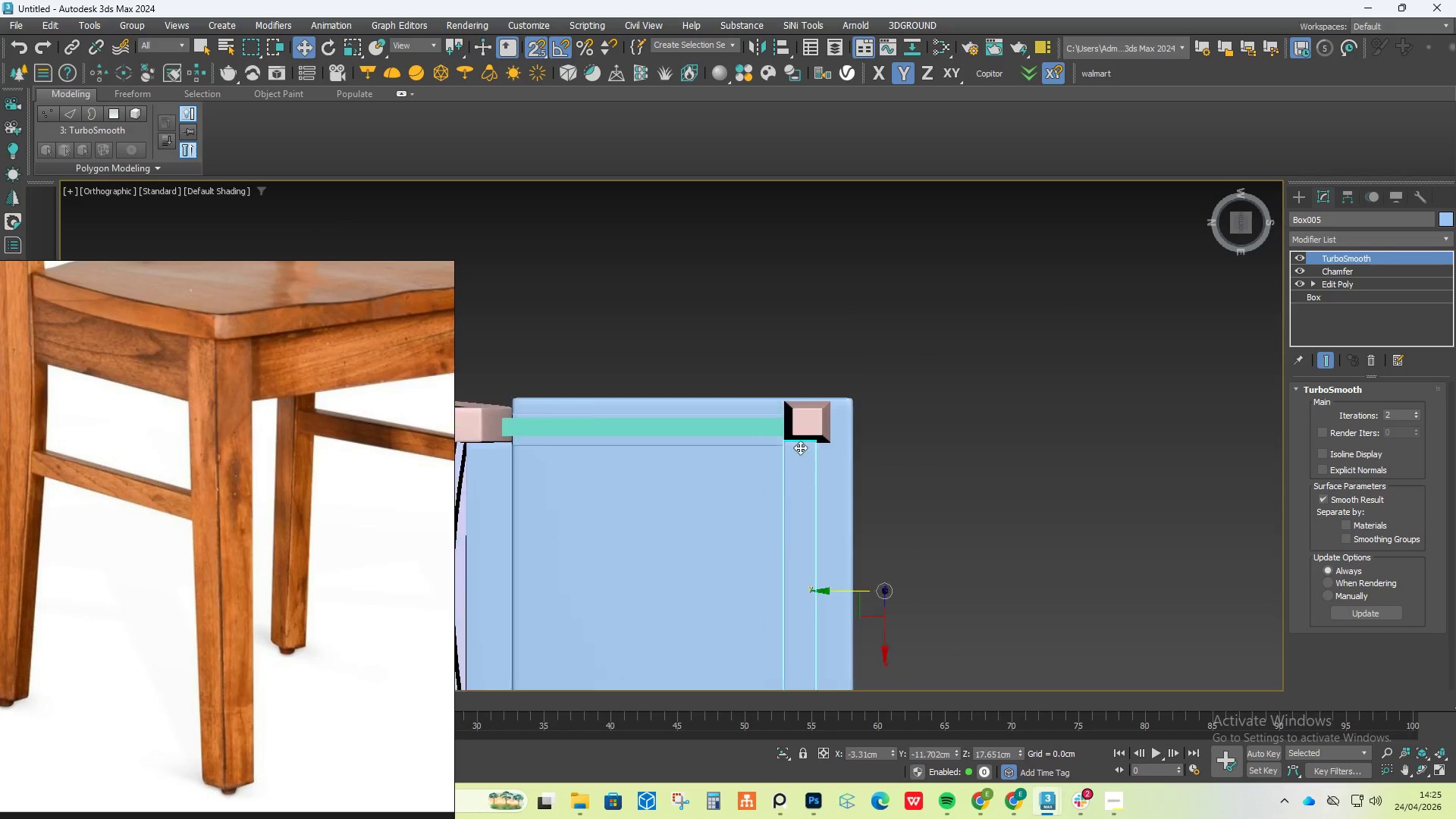 
scroll: coordinate [742, 452], scroll_direction: up, amount: 10.0
 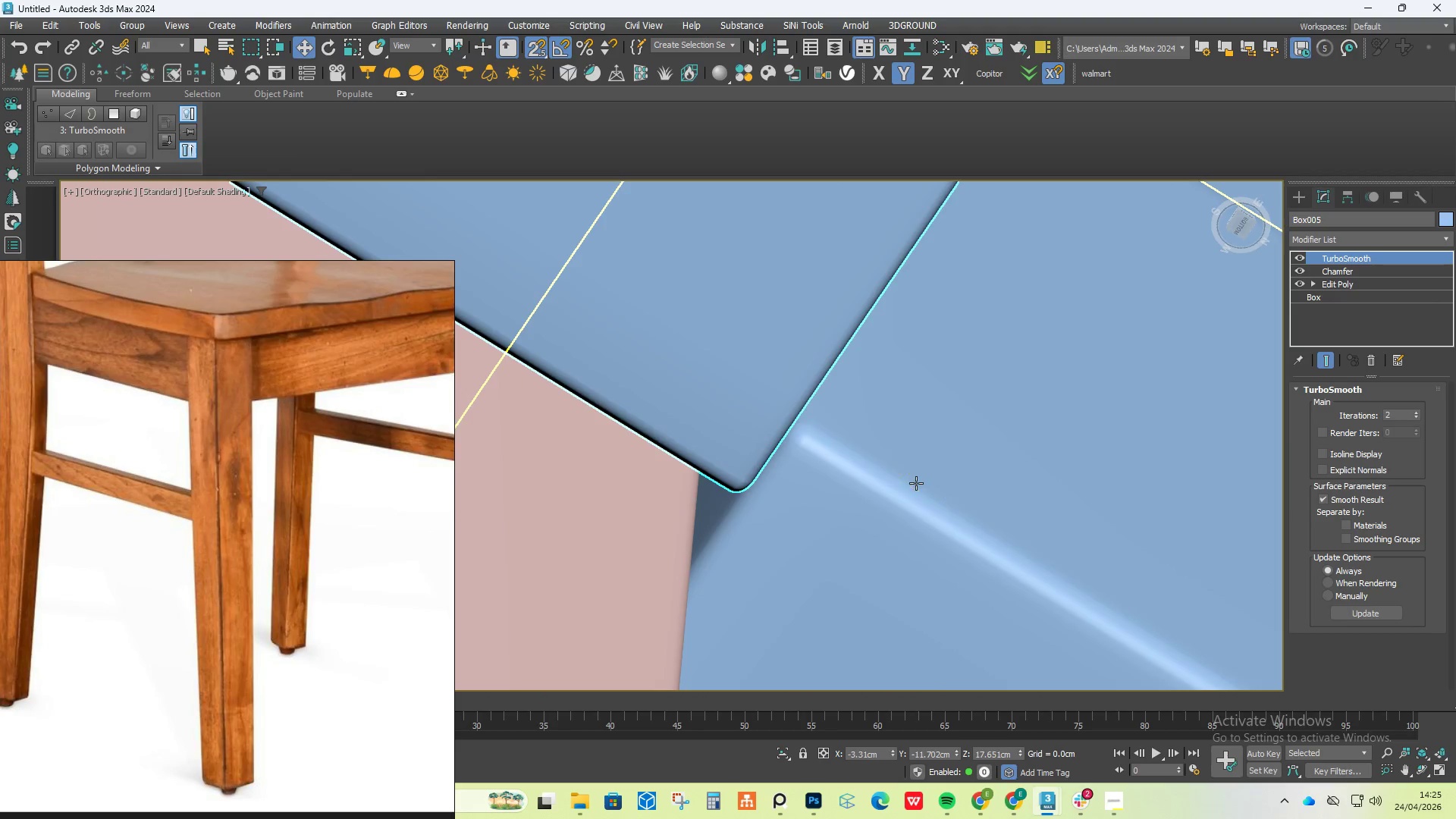 
scroll: coordinate [858, 503], scroll_direction: down, amount: 6.0
 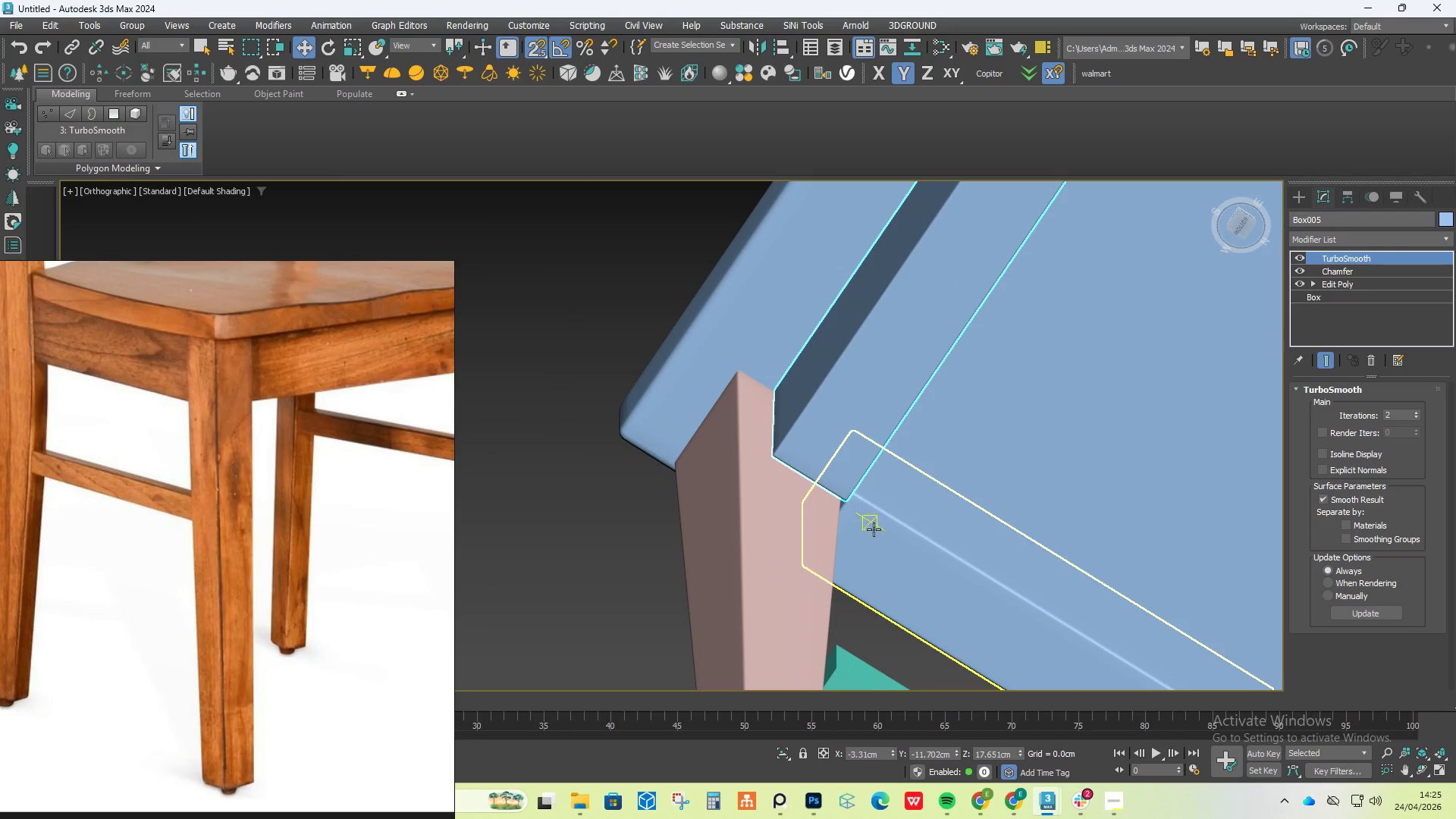 
hold_key(key=AltLeft, duration=1.38)
 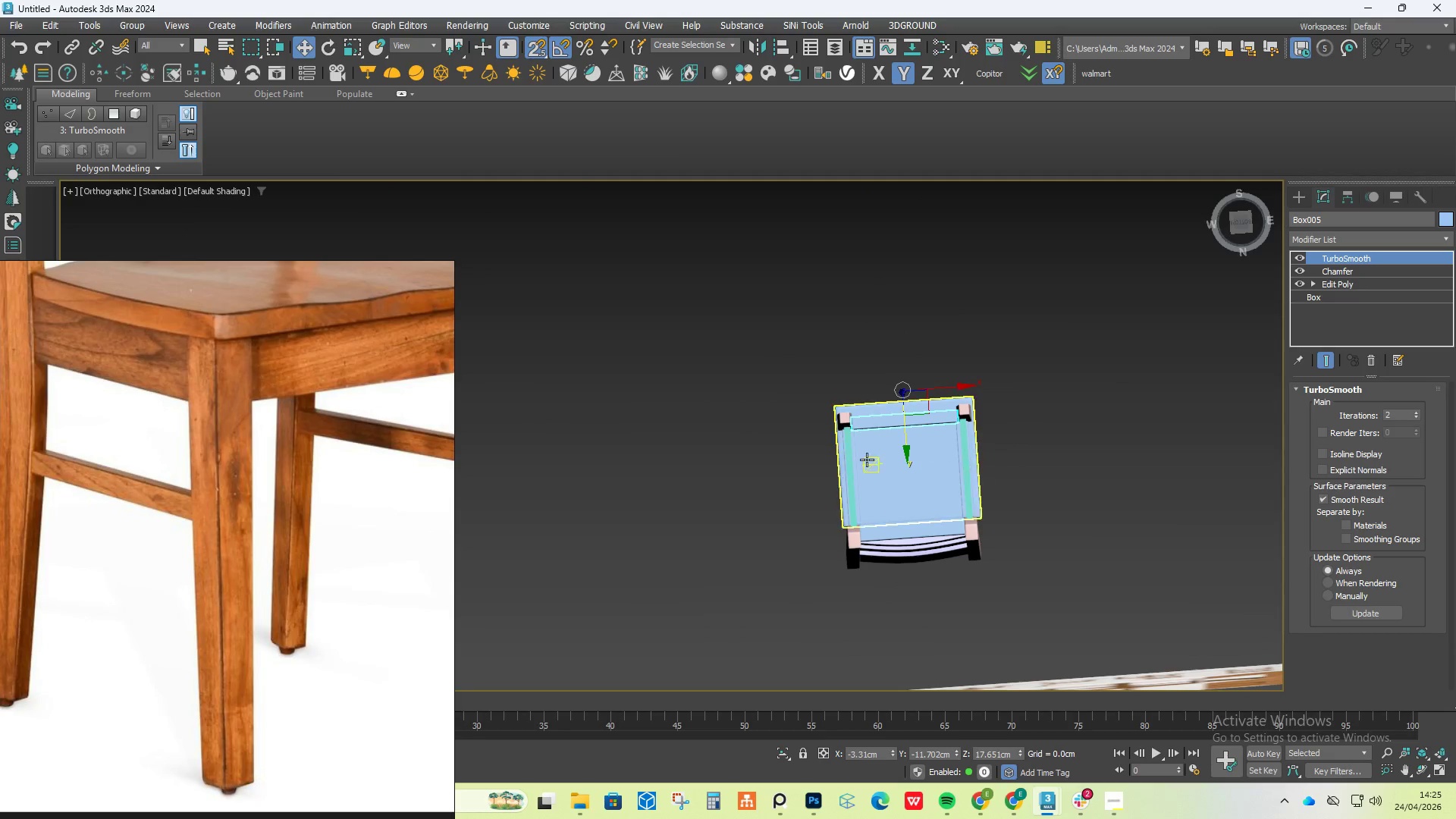 
scroll: coordinate [885, 464], scroll_direction: down, amount: 7.0
 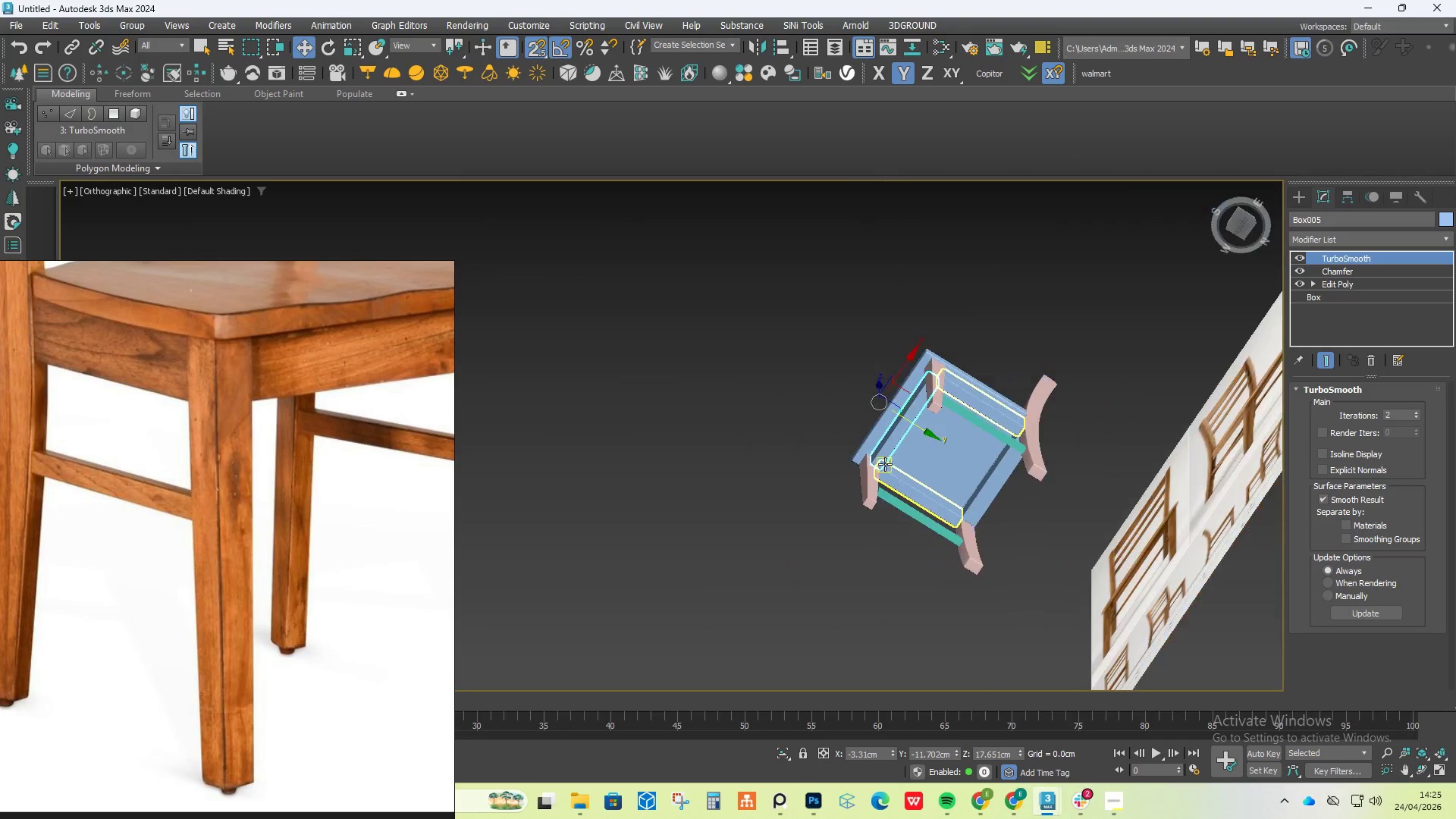 
scroll: coordinate [867, 460], scroll_direction: up, amount: 4.0
 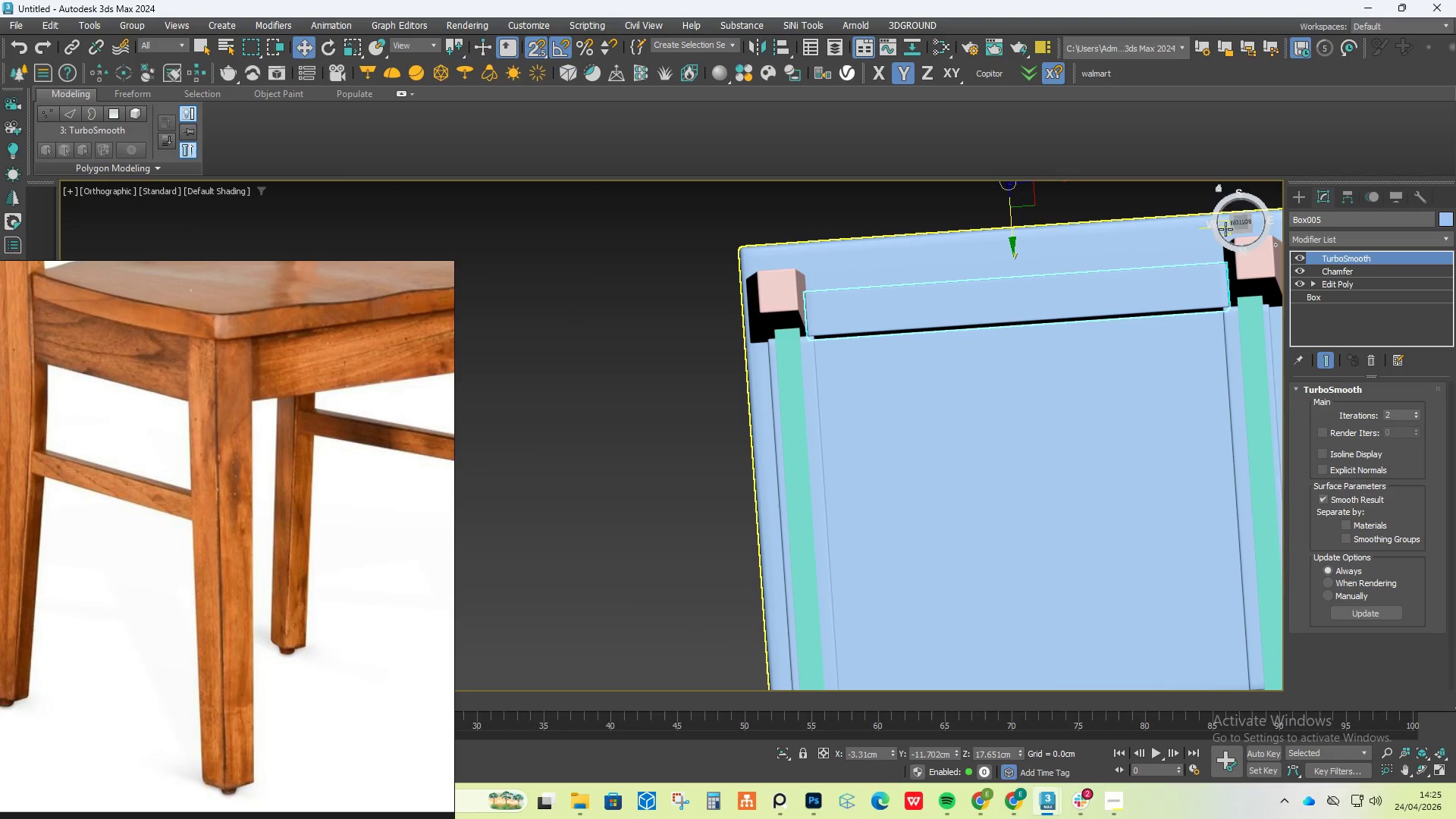 
left_click([1245, 223])
 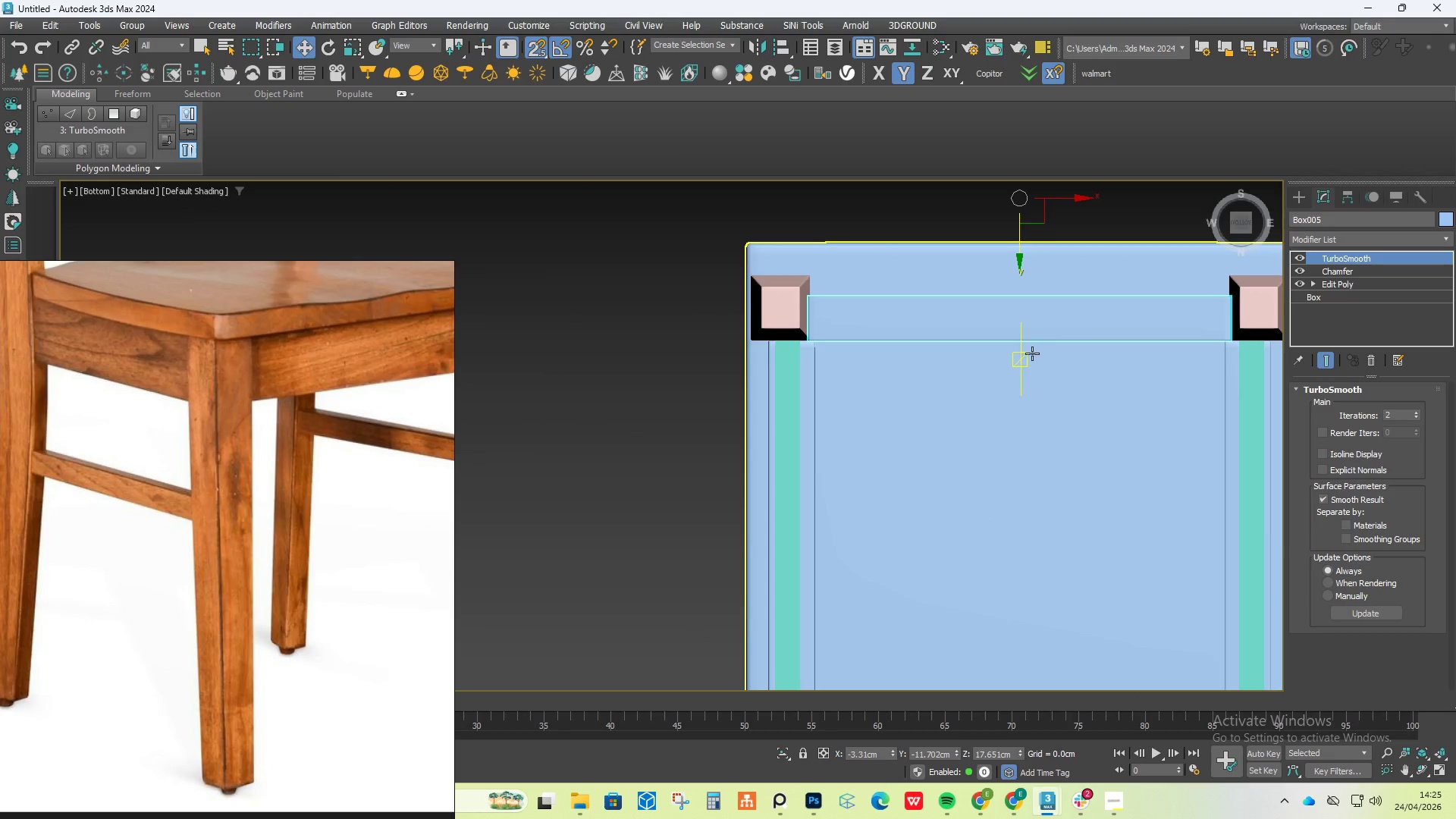 
key(S)
 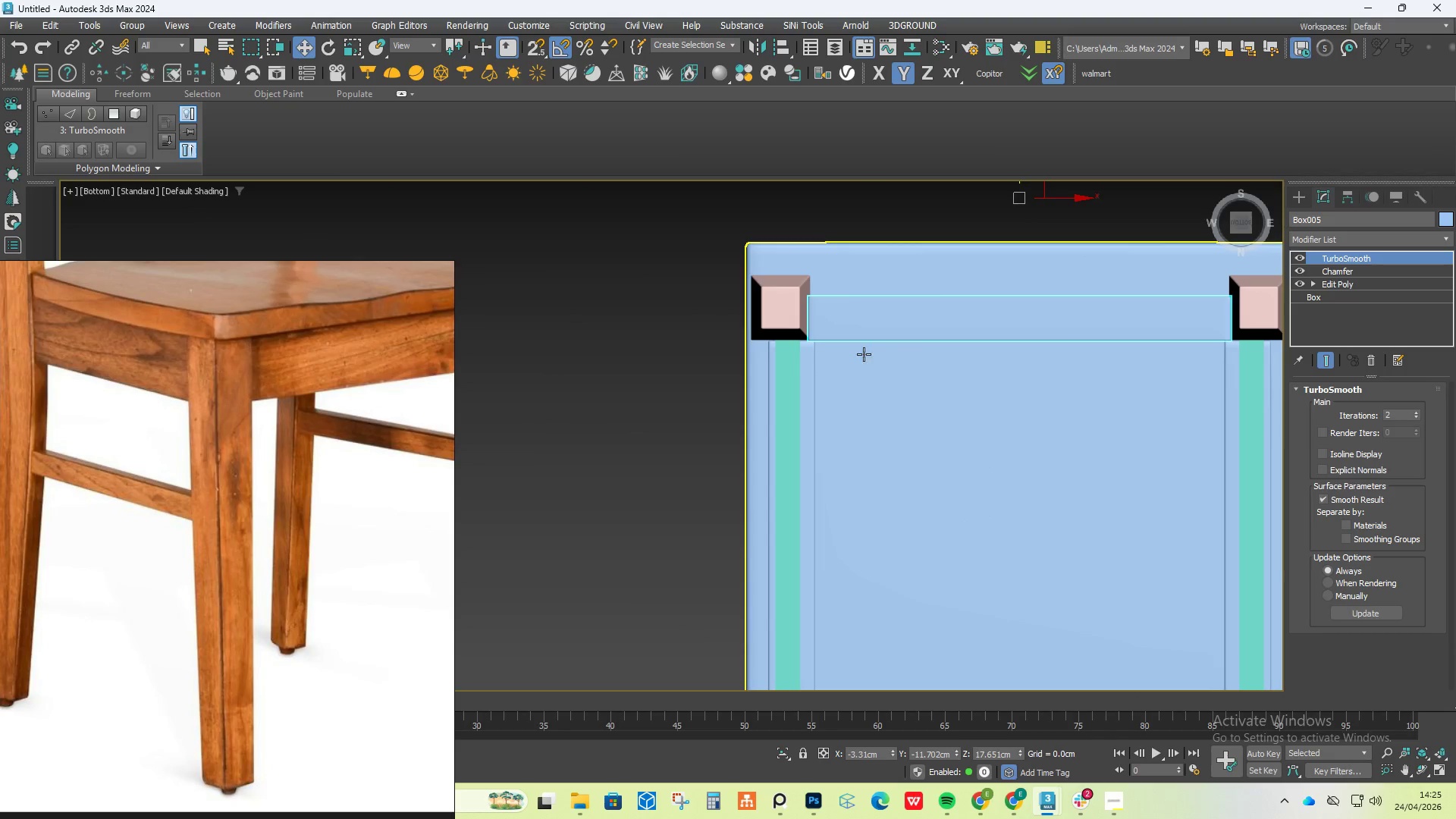 
scroll: coordinate [834, 354], scroll_direction: up, amount: 5.0
 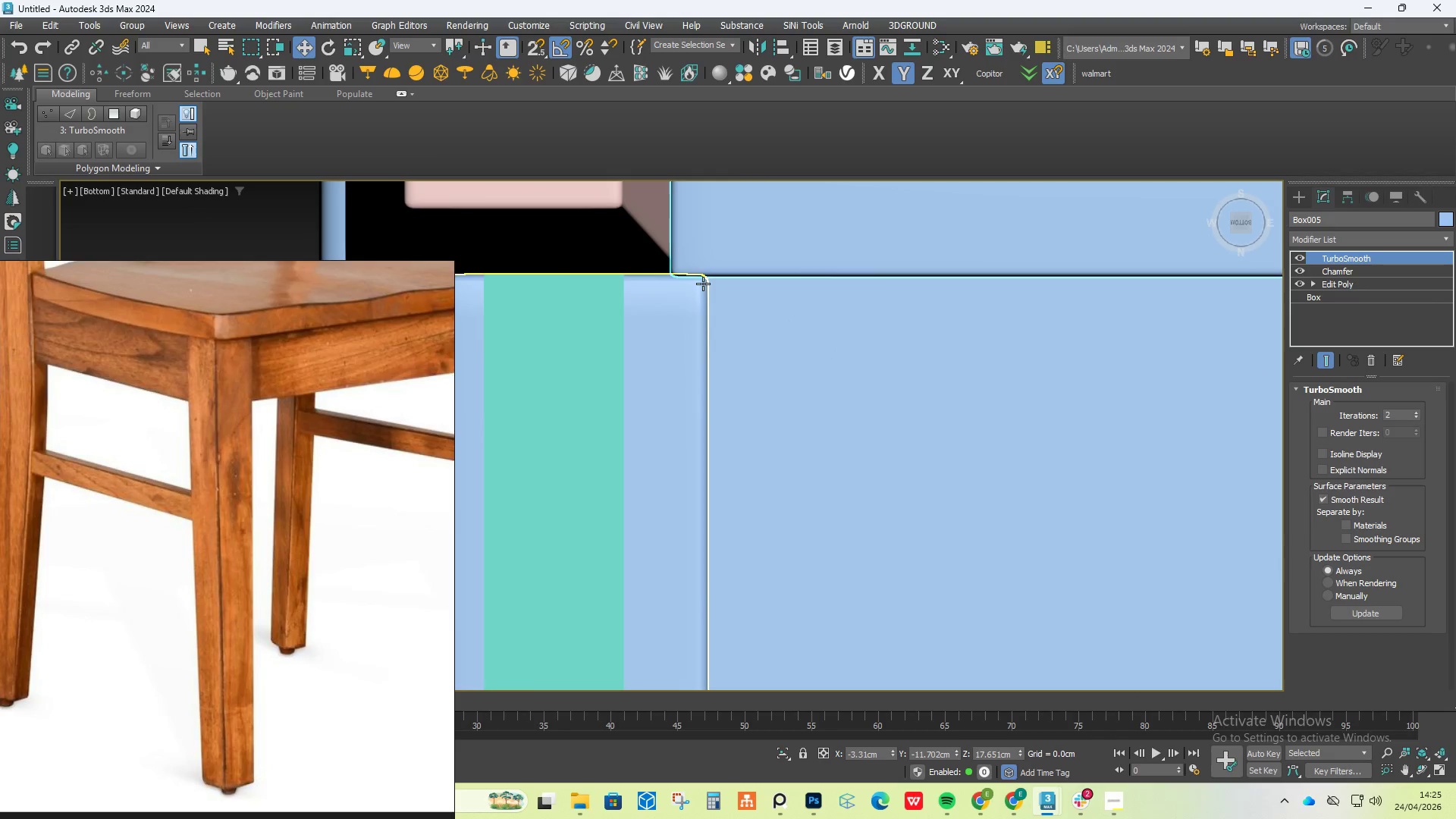 
left_click([692, 303])
 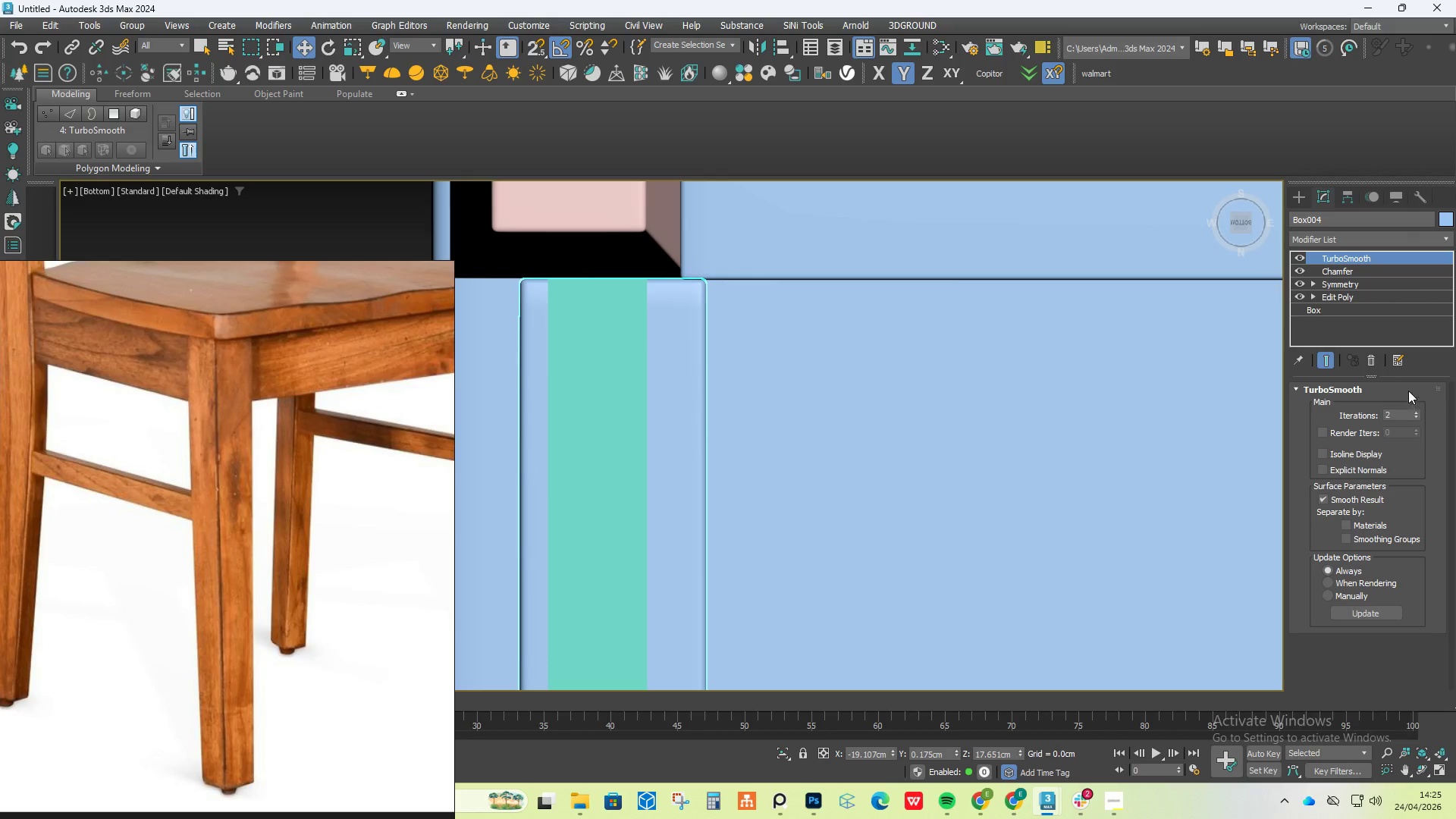 
scroll: coordinate [702, 288], scroll_direction: down, amount: 1.0
 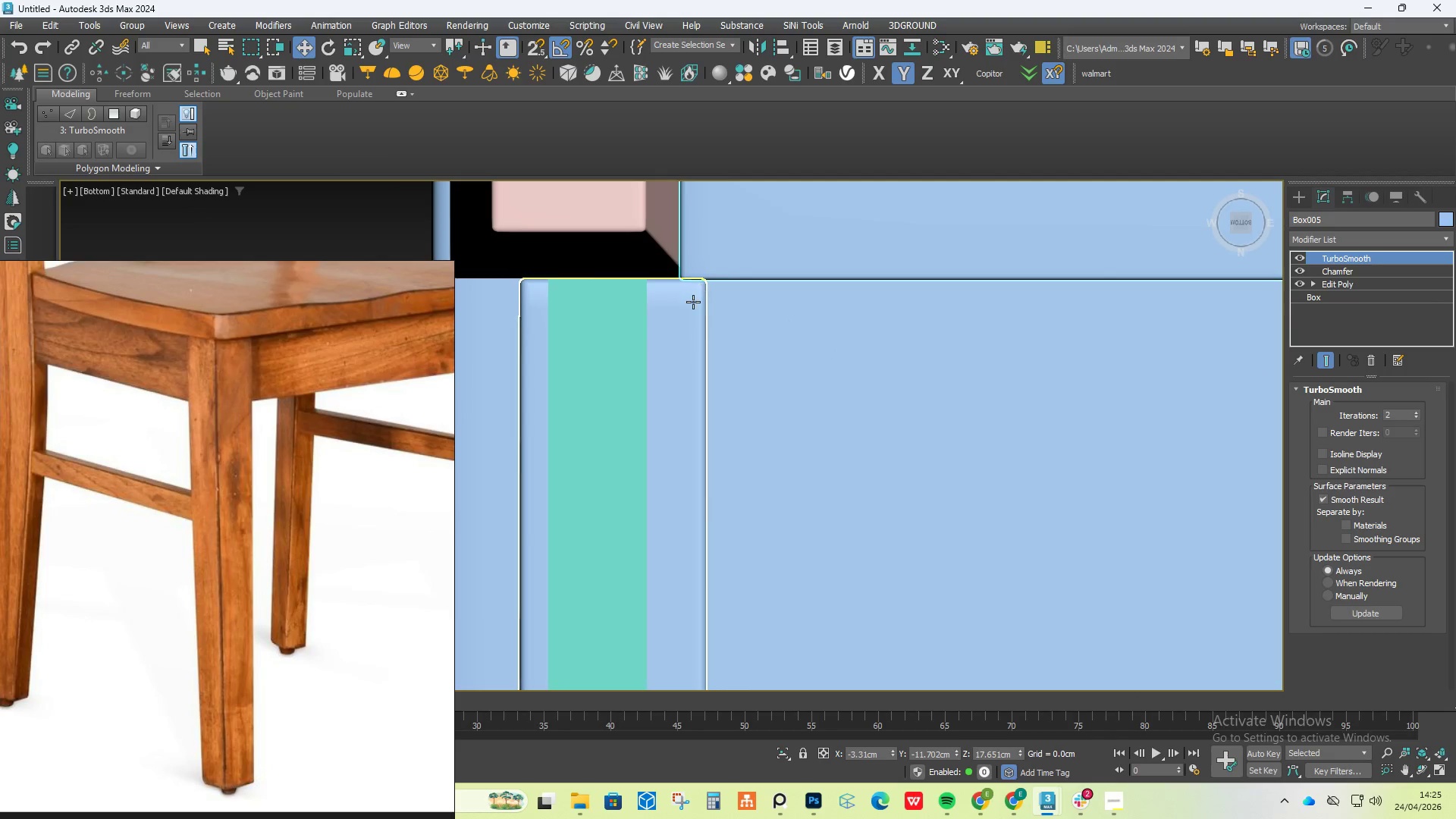 
left_click([1343, 272])
 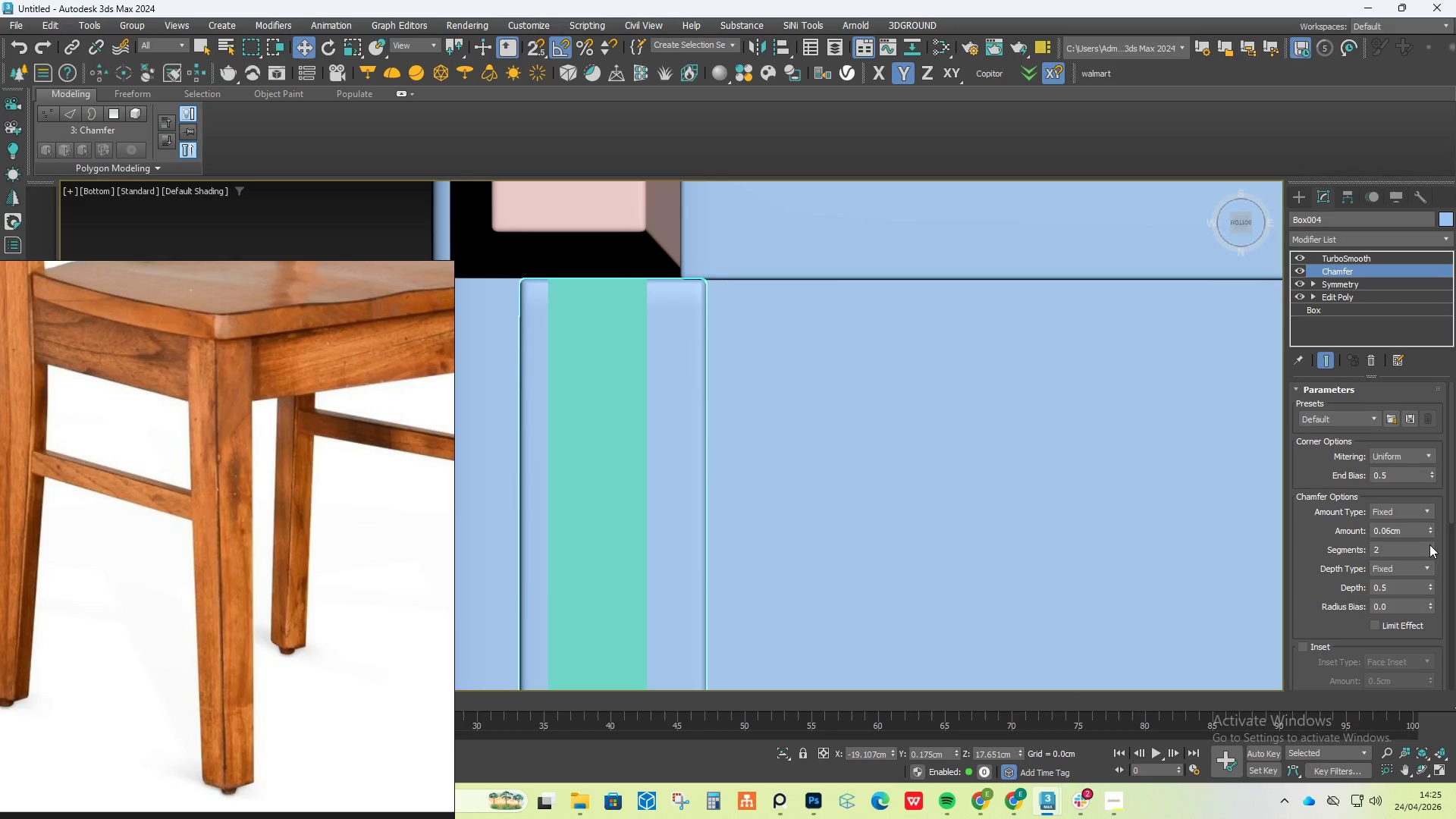 
left_click([1430, 546])
 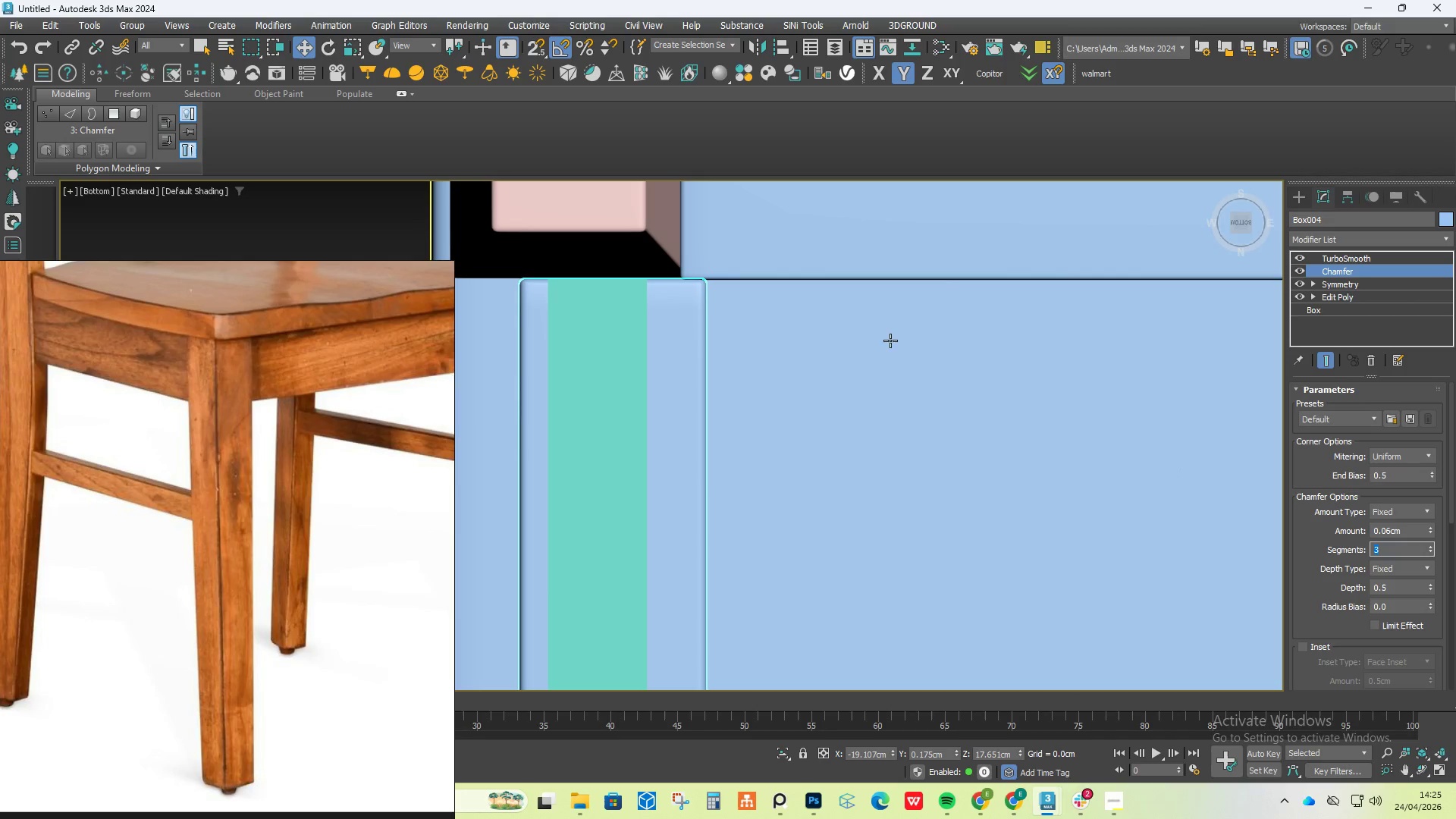 
scroll: coordinate [667, 307], scroll_direction: up, amount: 6.0
 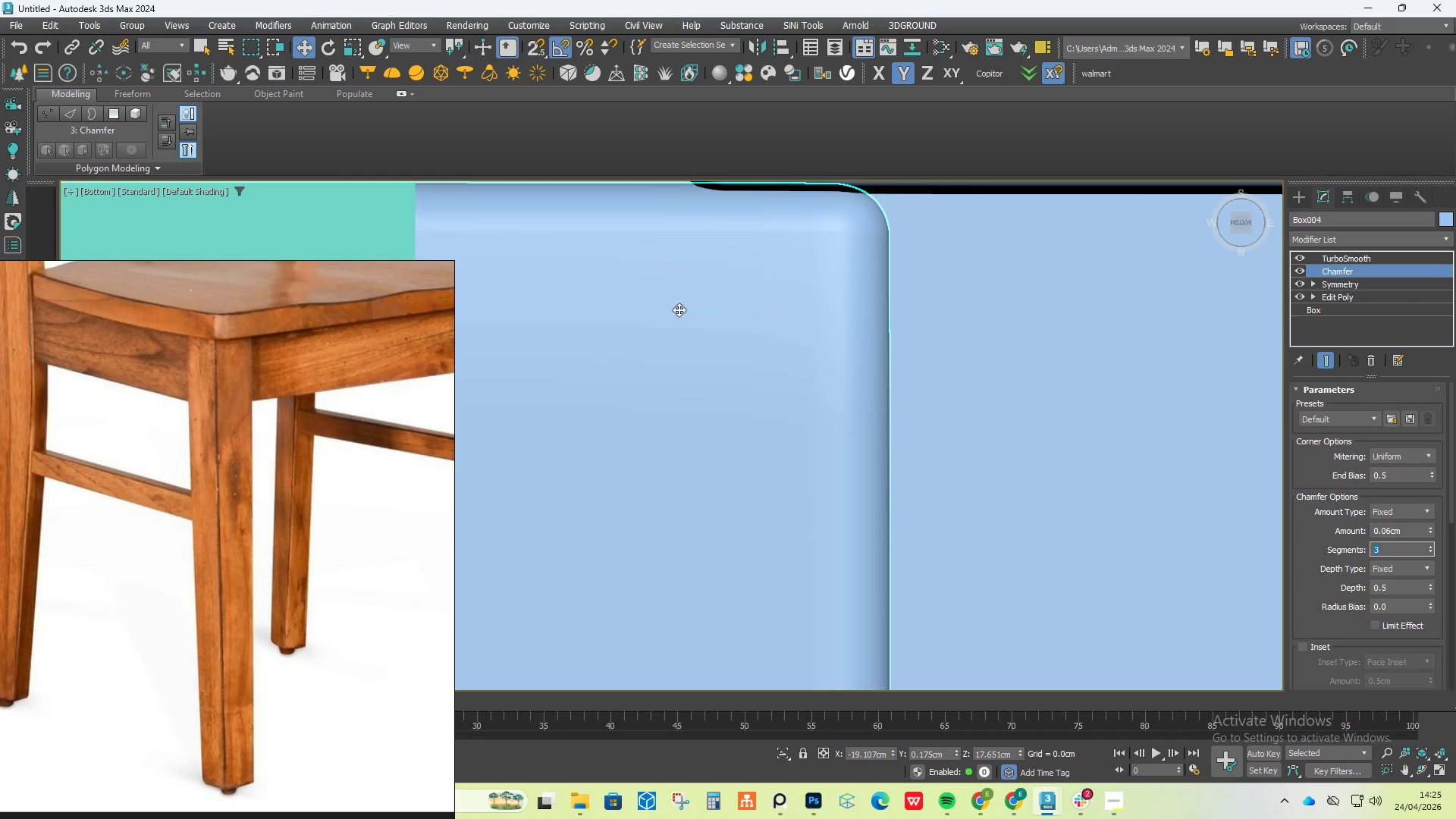 
scroll: coordinate [686, 312], scroll_direction: down, amount: 7.0
 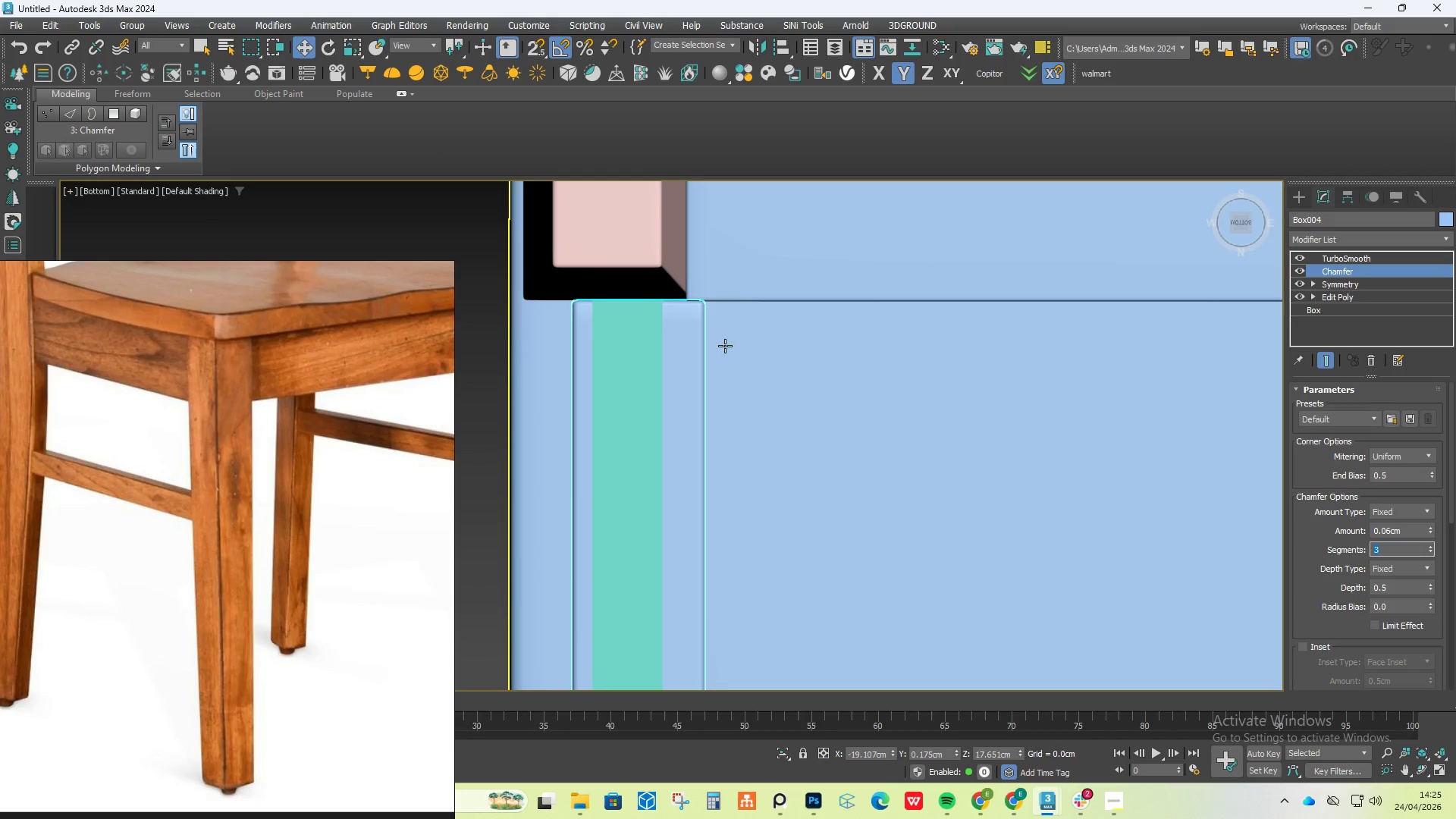 
scroll: coordinate [686, 310], scroll_direction: up, amount: 7.0
 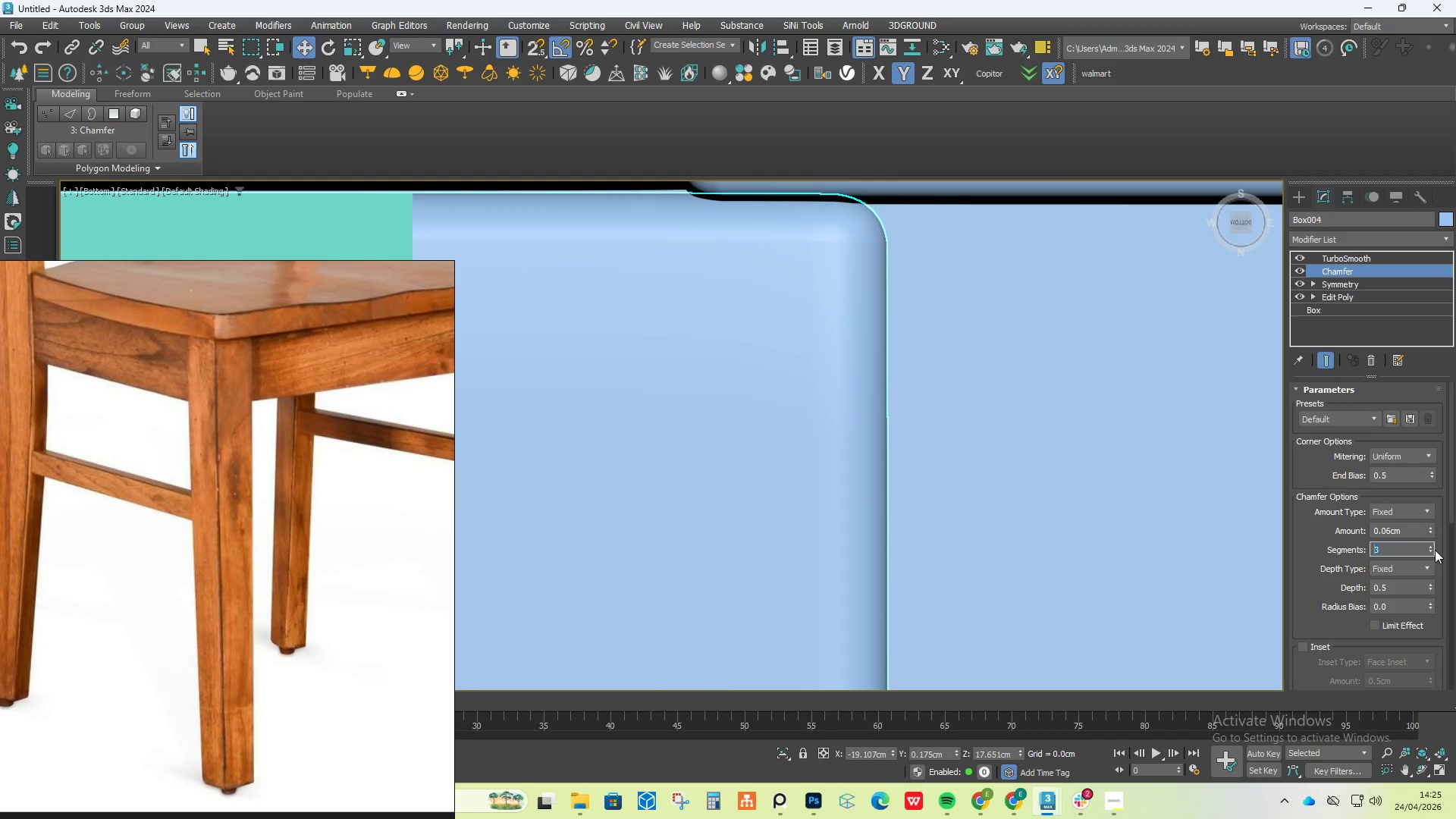 
left_click([1430, 551])
 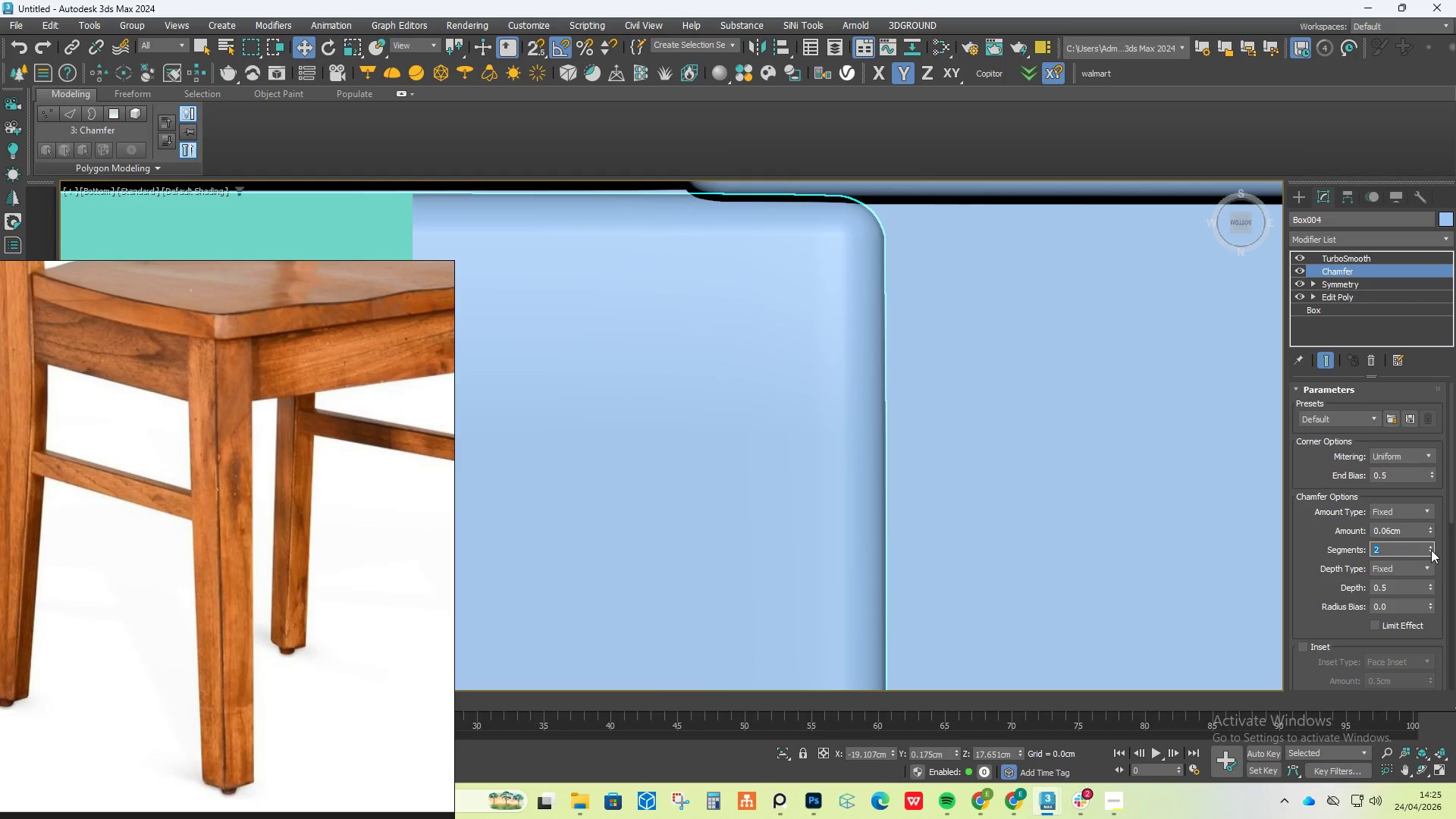 
left_click([1431, 544])
 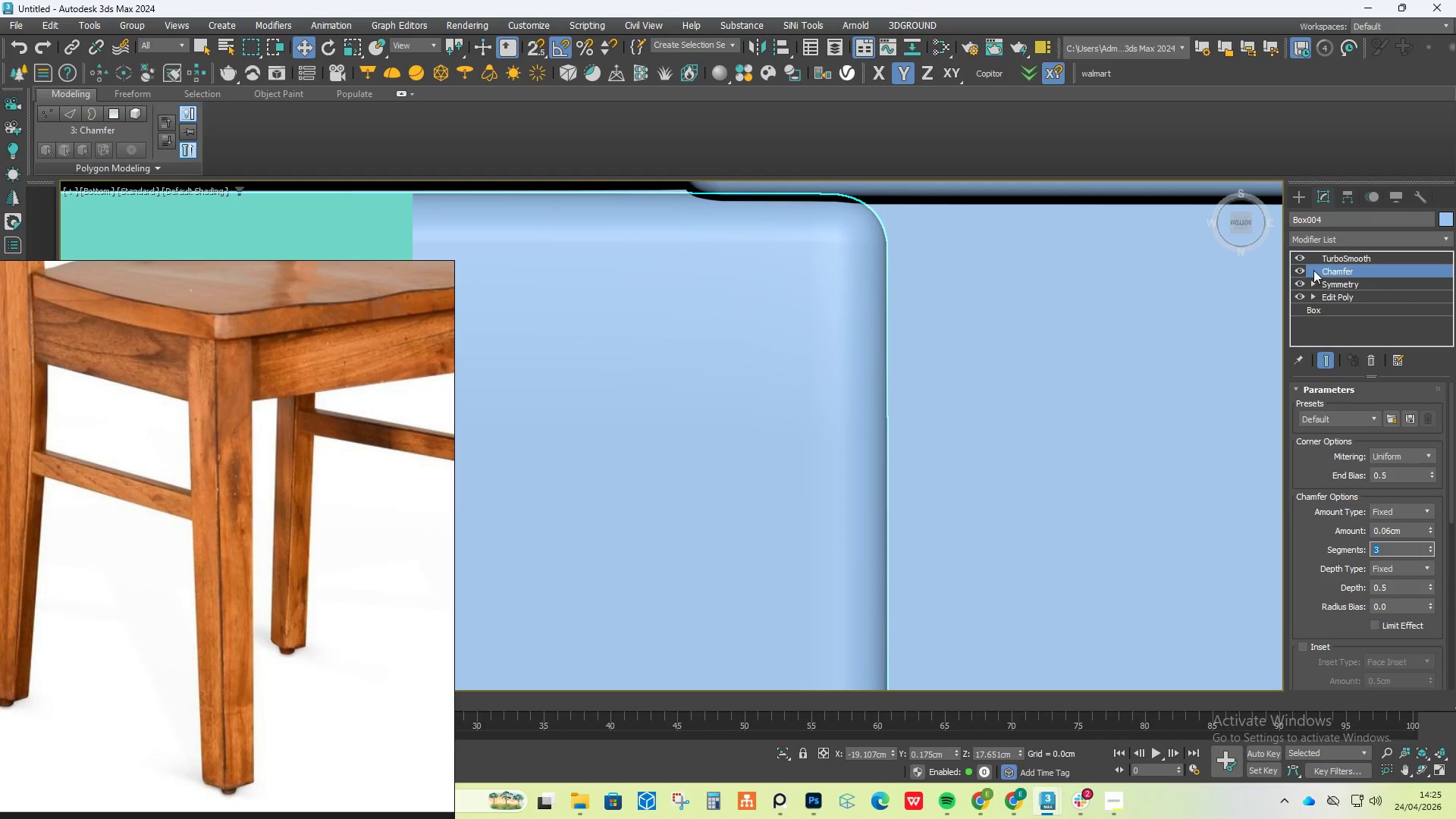 
double_click([1300, 270])
 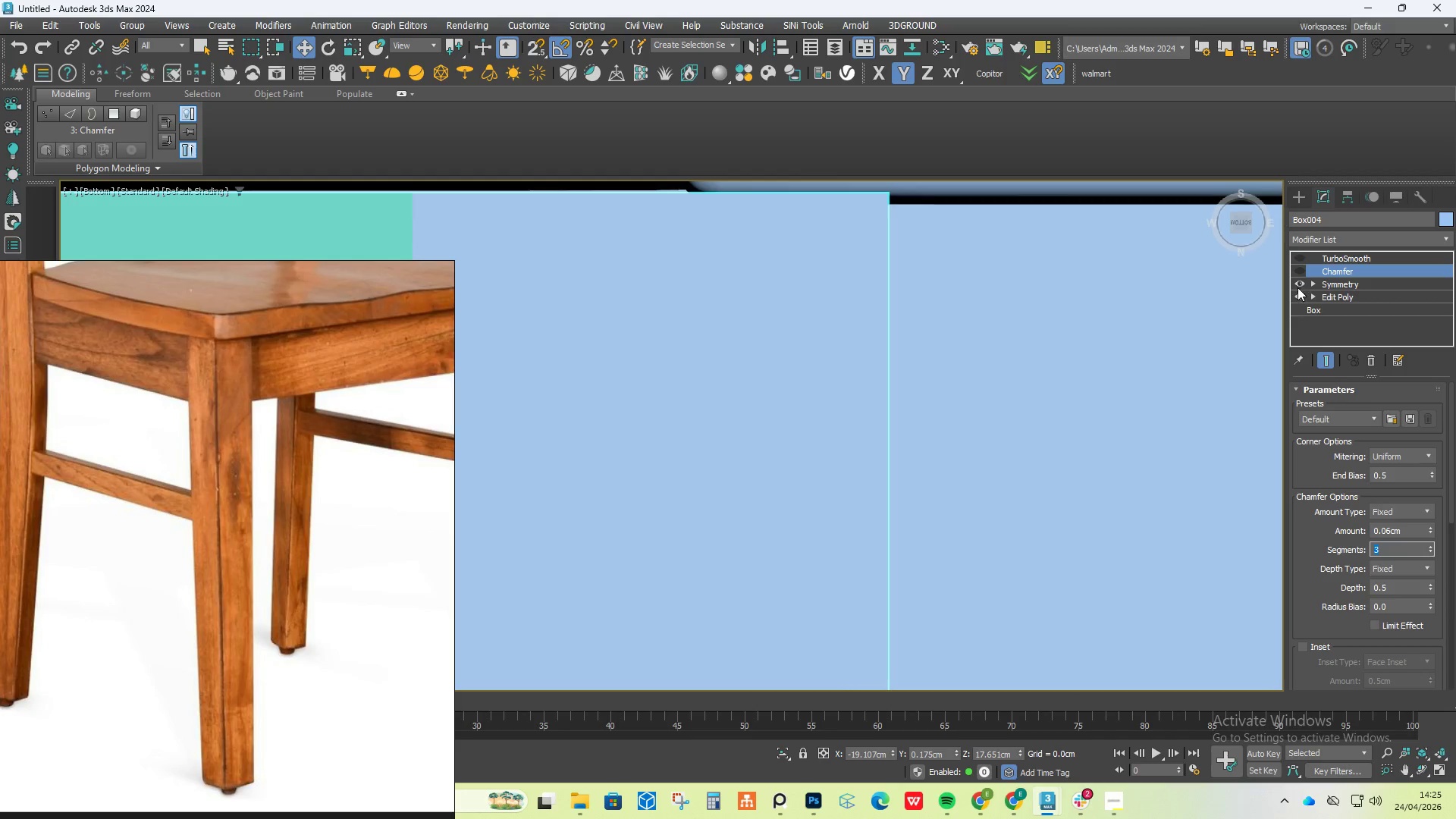 
triple_click([1298, 288])
 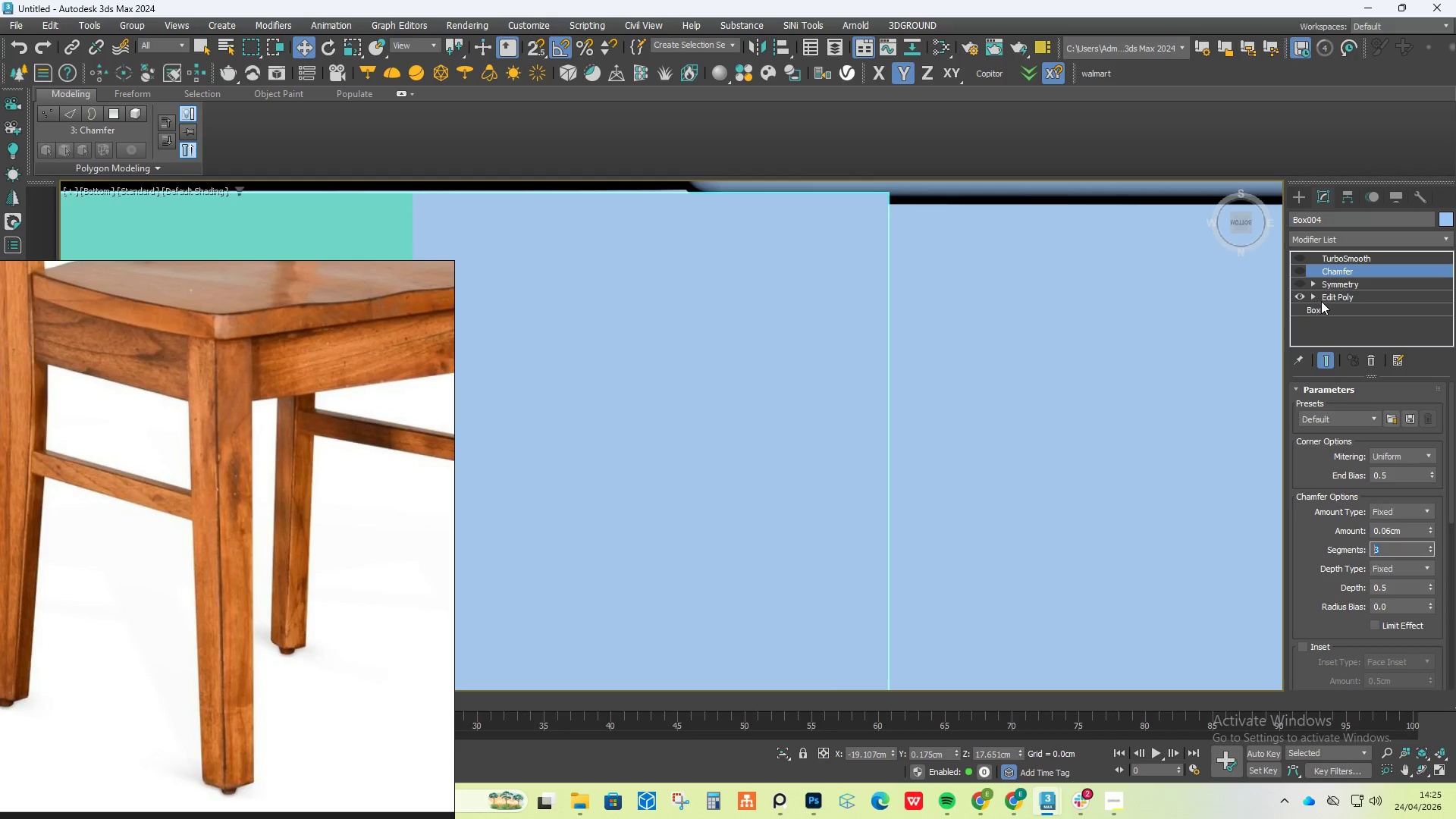 
left_click([1331, 296])
 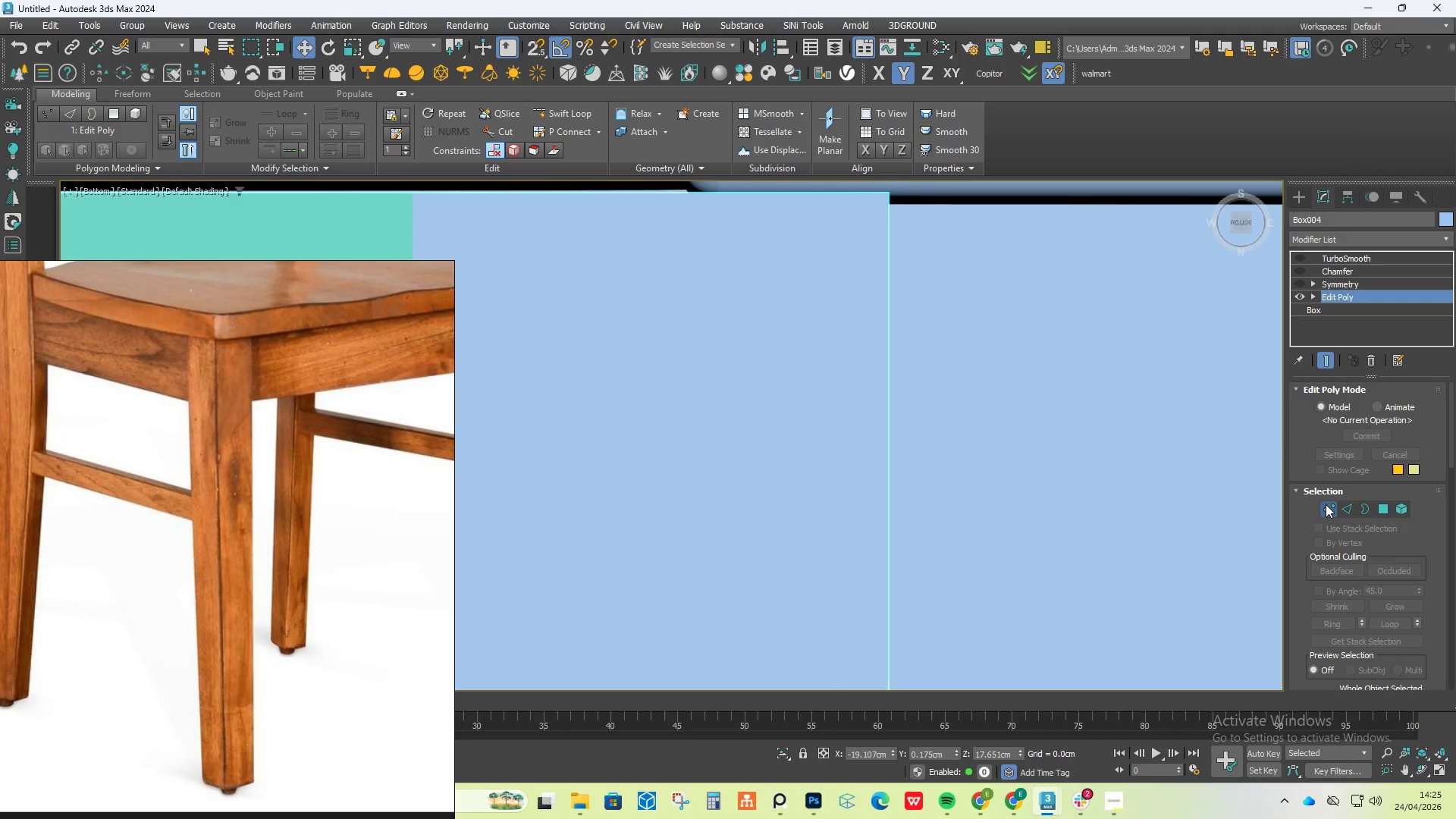 
left_click_drag(start_coordinate=[1062, 307], to_coordinate=[996, 818])
 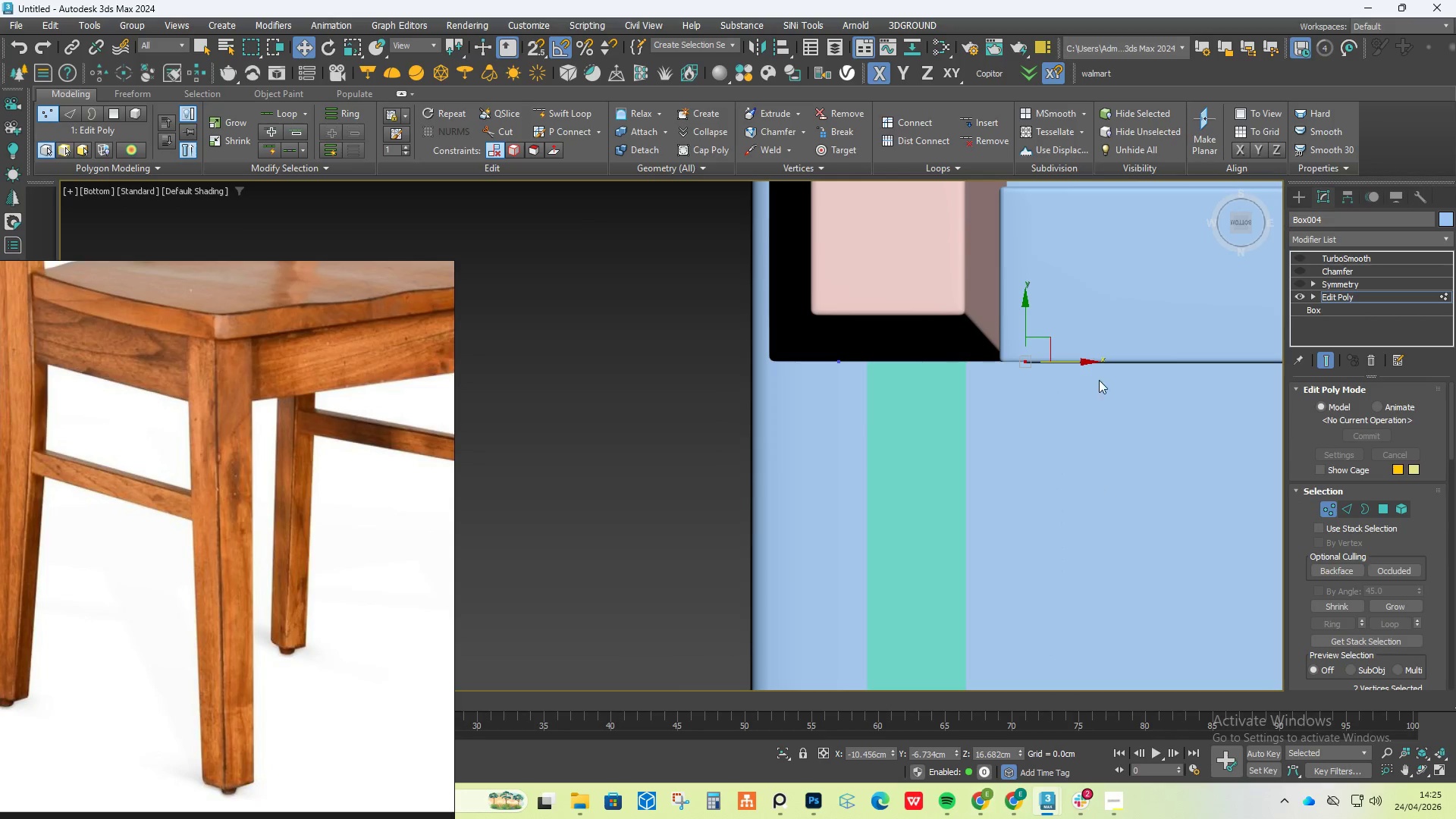 
scroll: coordinate [1105, 322], scroll_direction: down, amount: 13.0
 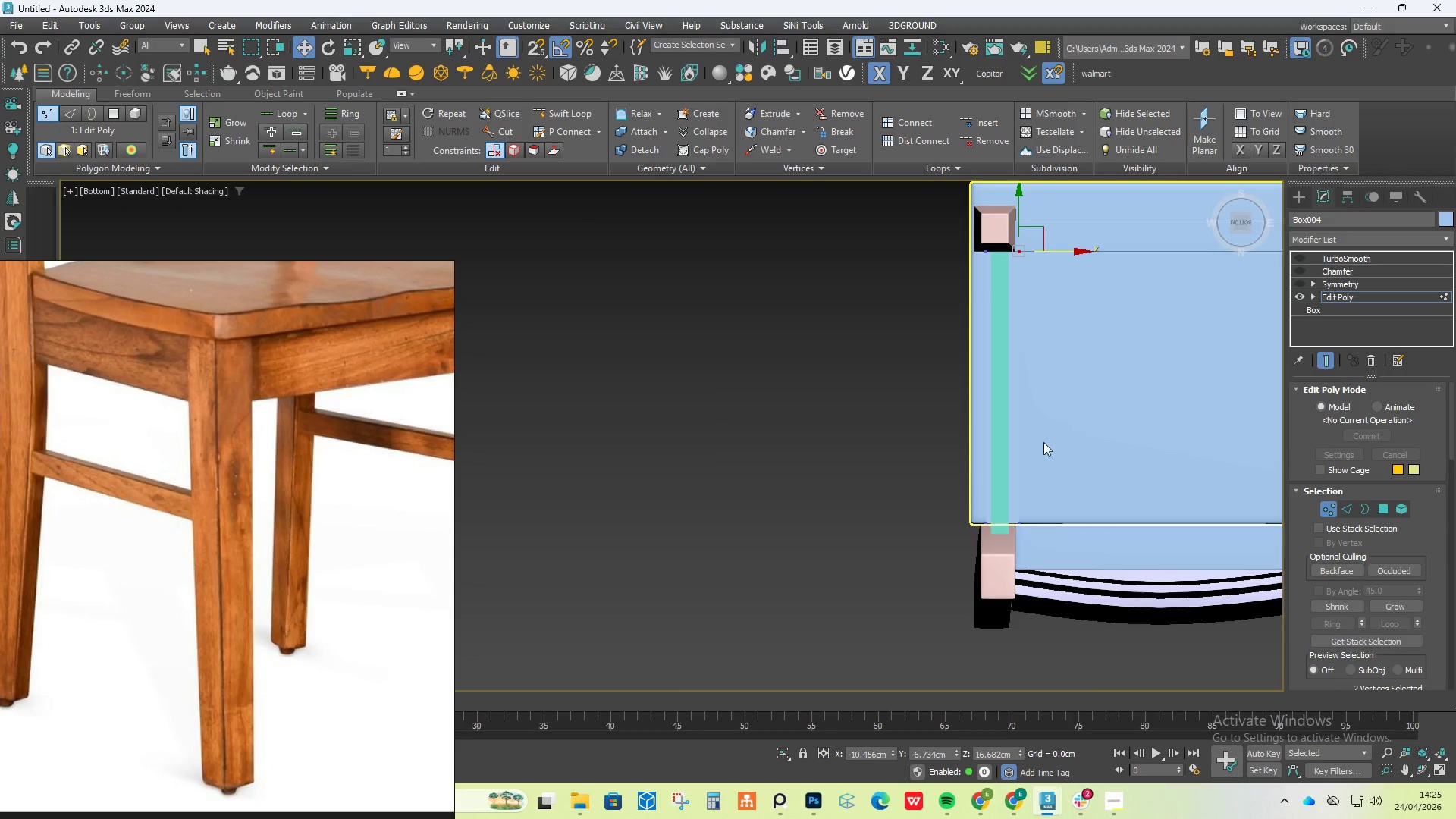 
hold_key(key=ControlLeft, duration=0.47)
left_click_drag(start_coordinate=[1046, 474], to_coordinate=[1017, 575])
 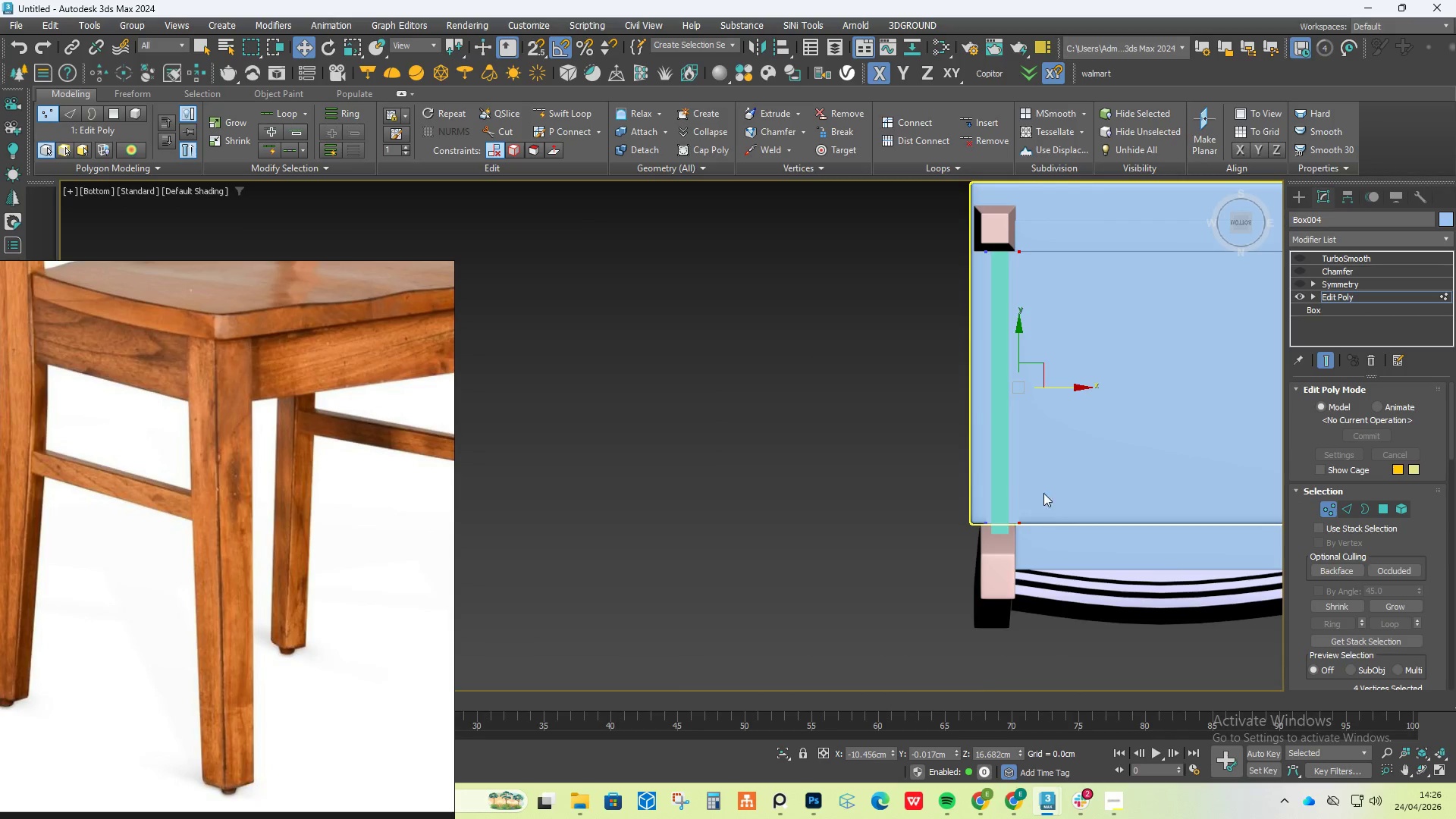 
scroll: coordinate [1043, 467], scroll_direction: up, amount: 3.0
 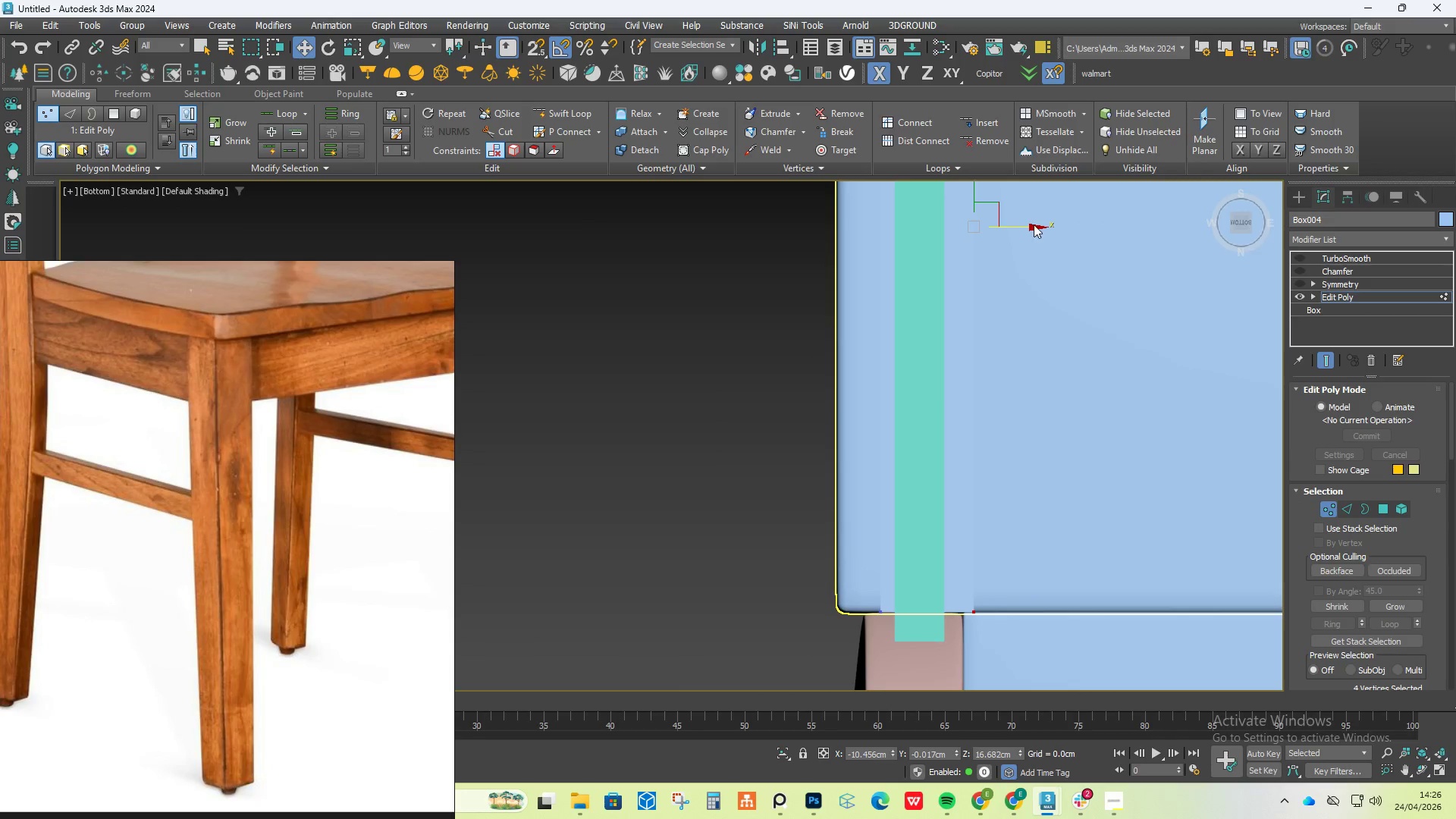 
scroll: coordinate [1031, 224], scroll_direction: down, amount: 1.0
 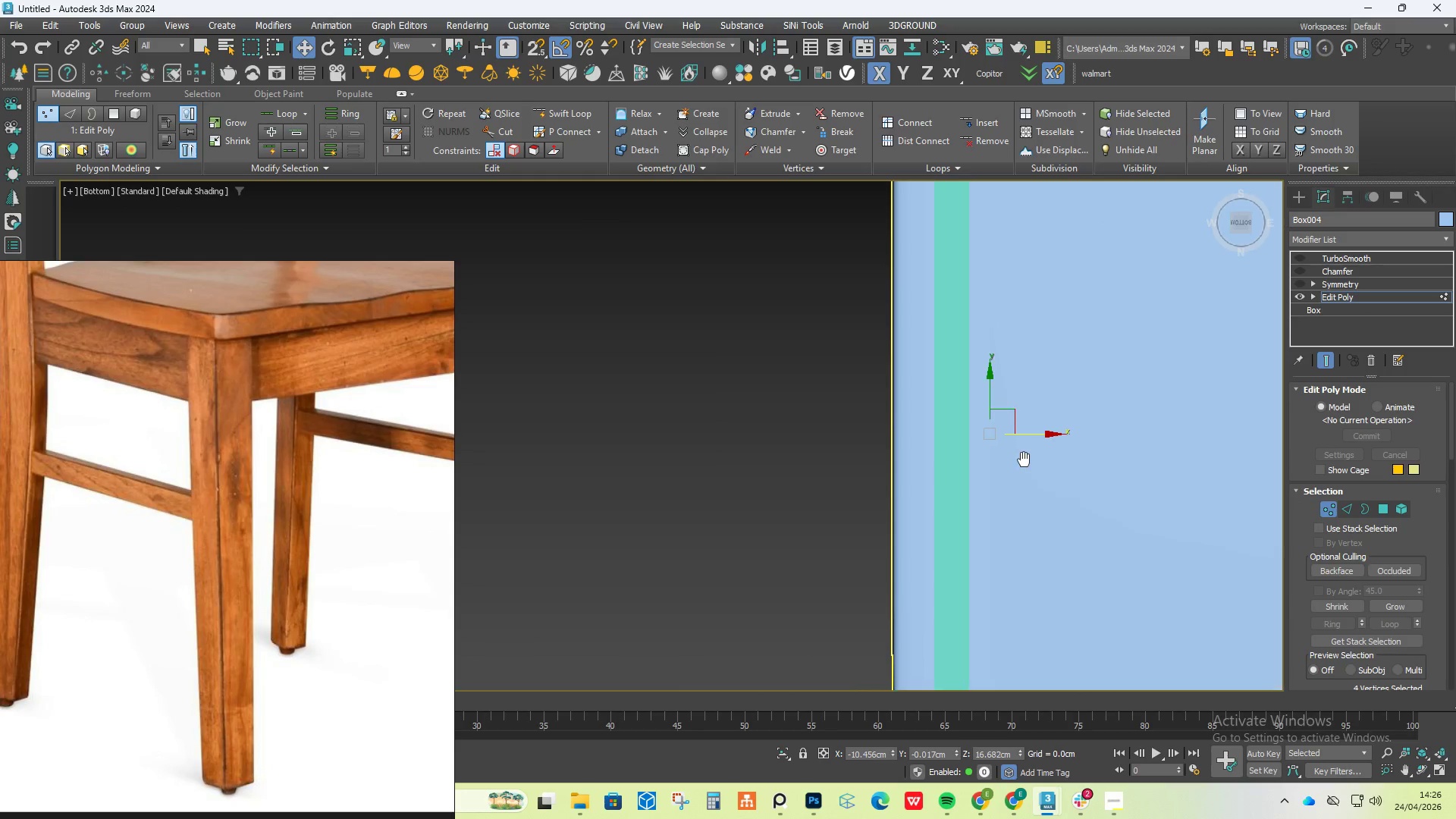 
key(S)
 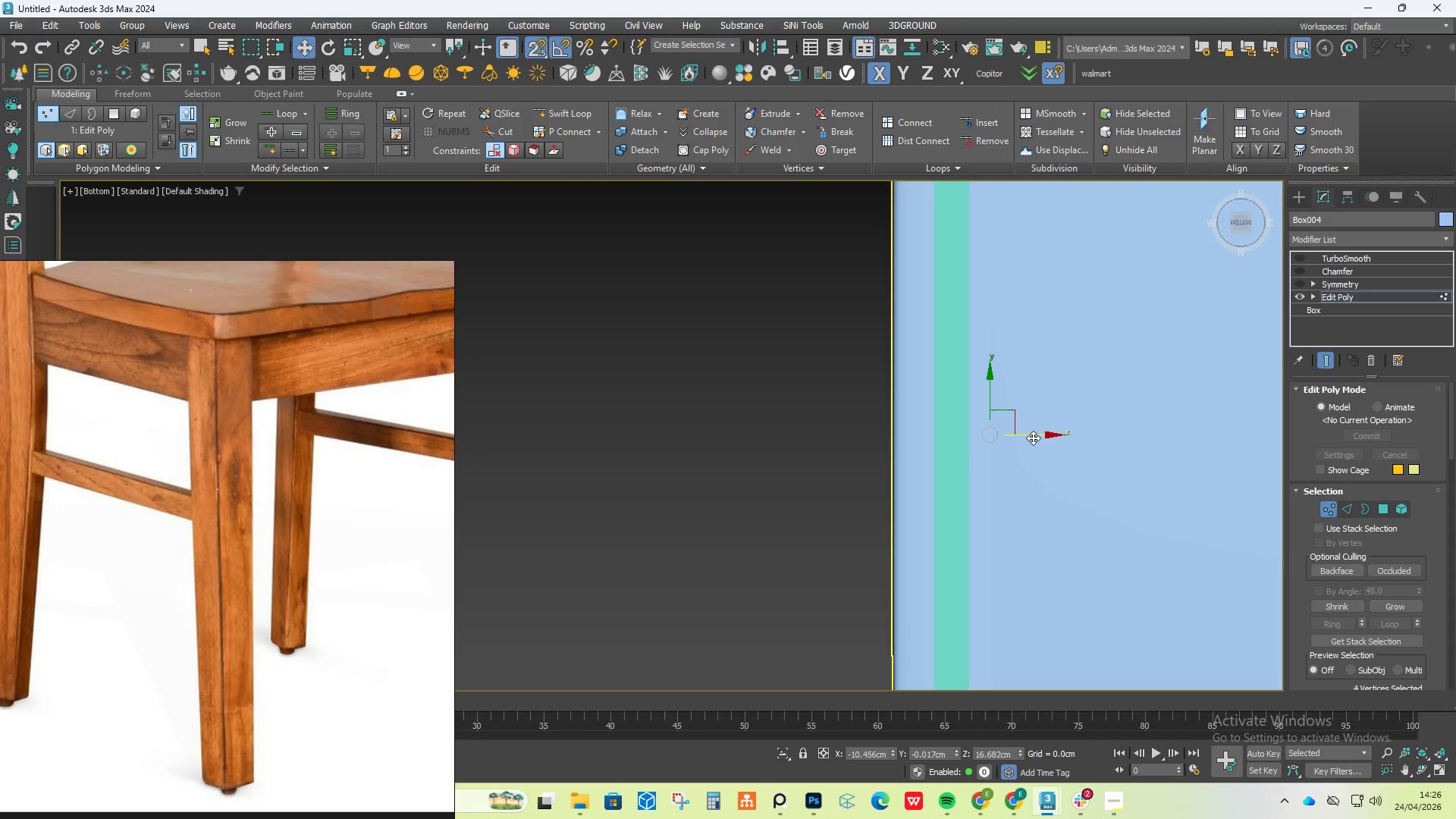 
left_click_drag(start_coordinate=[1033, 438], to_coordinate=[849, 307])
 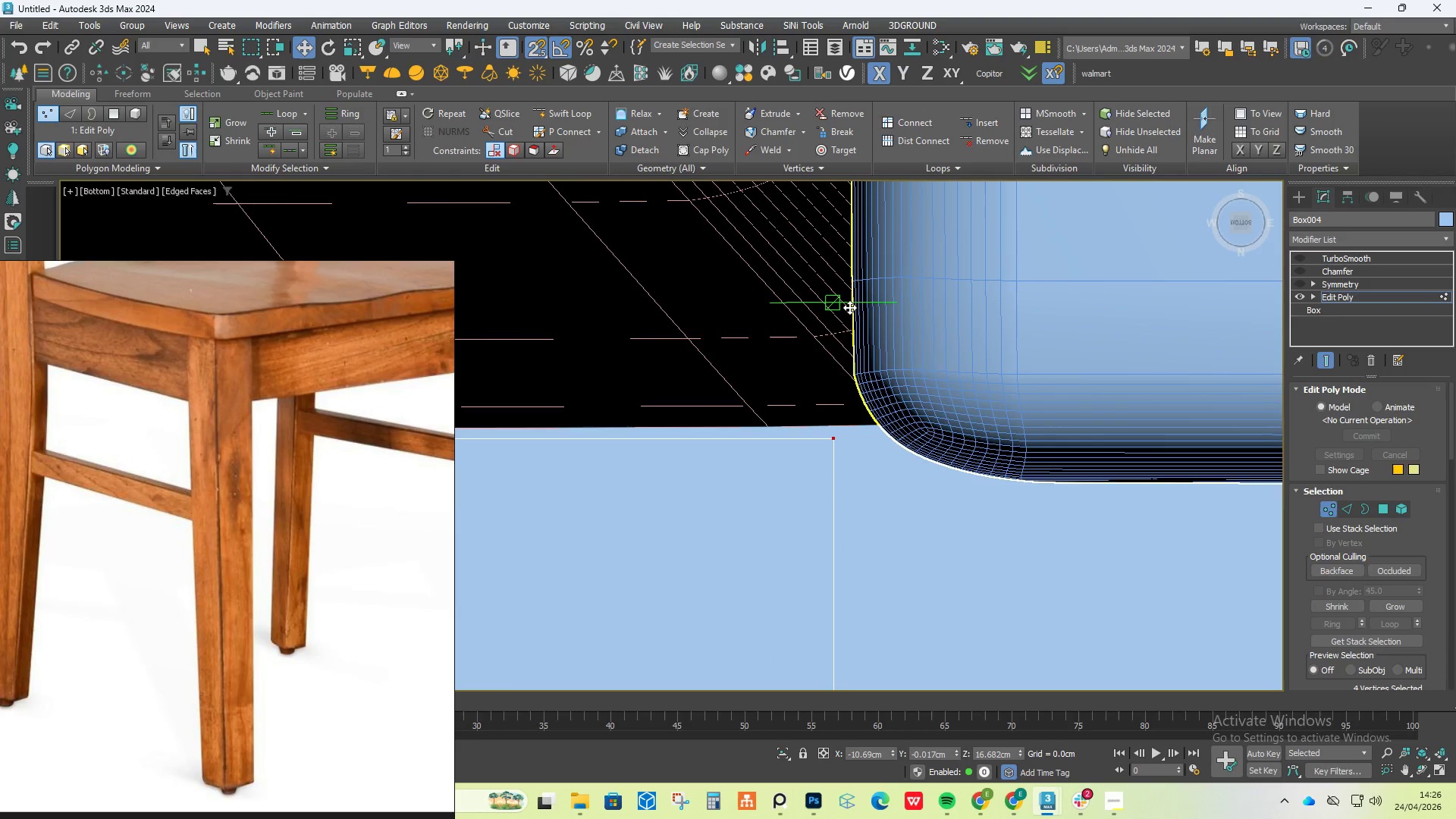 
key(F4)
 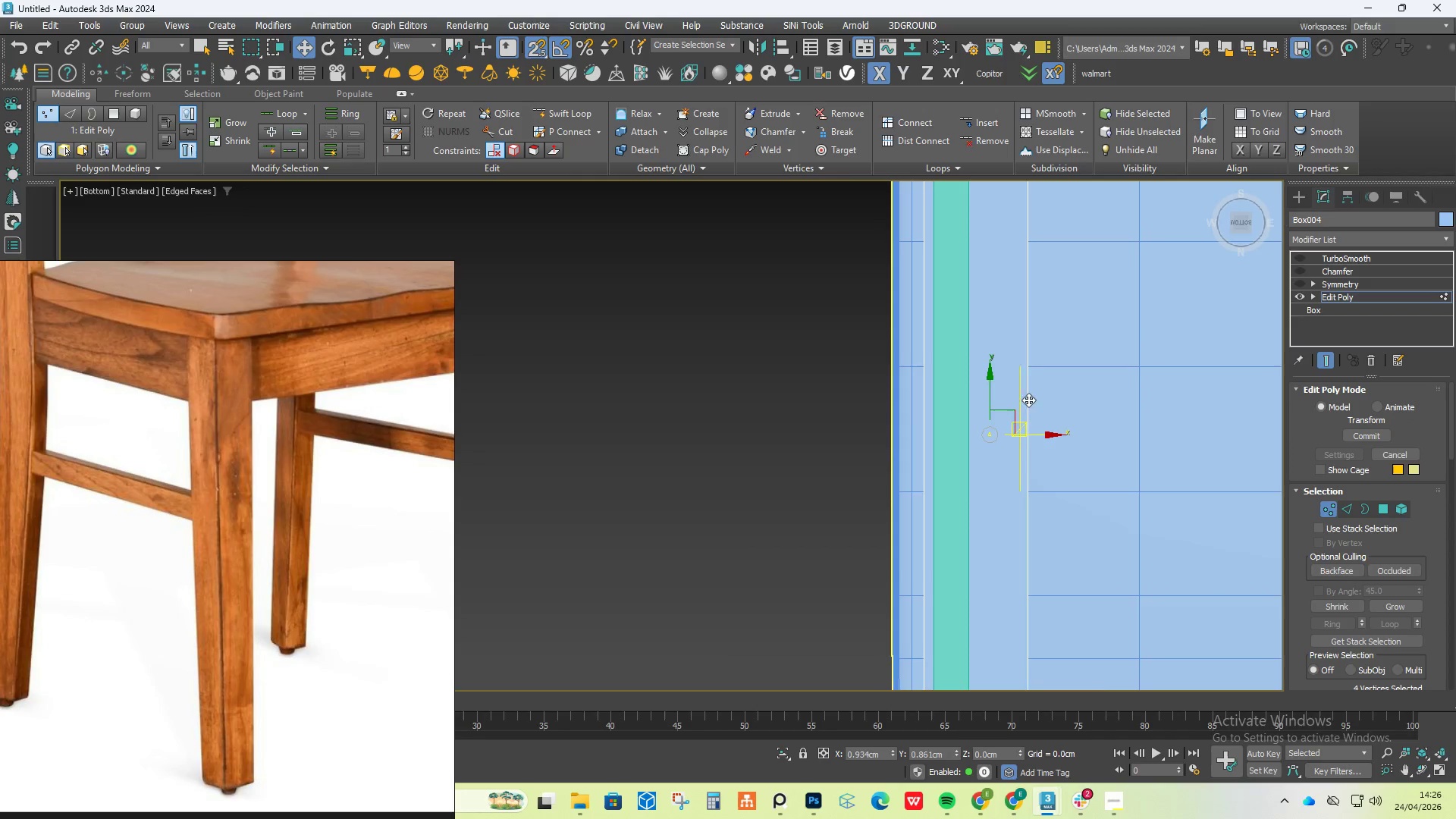 
scroll: coordinate [1038, 383], scroll_direction: down, amount: 1.0
 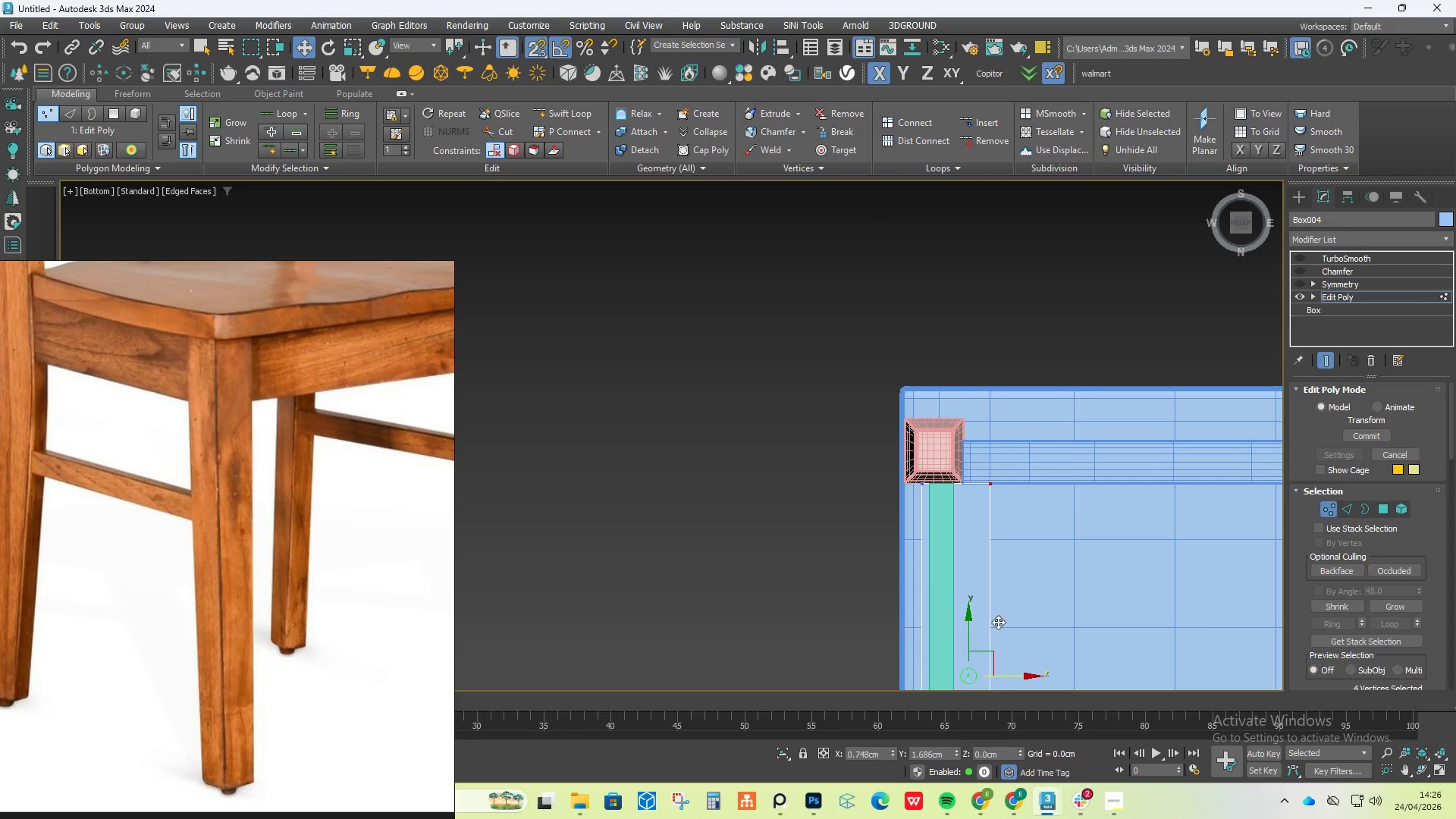 
scroll: coordinate [817, 507], scroll_direction: up, amount: 15.0
 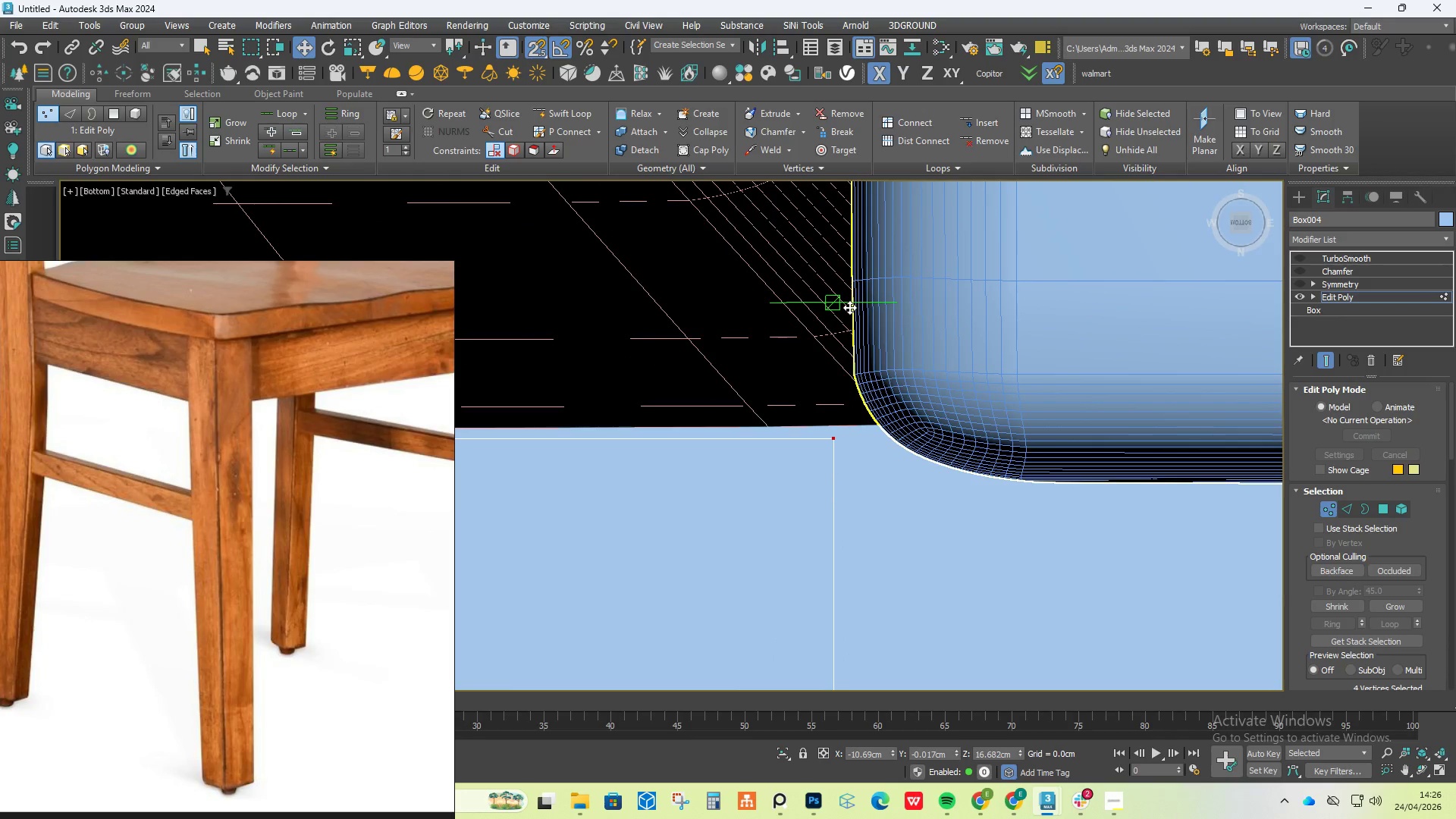 
scroll: coordinate [881, 290], scroll_direction: down, amount: 19.0
 